 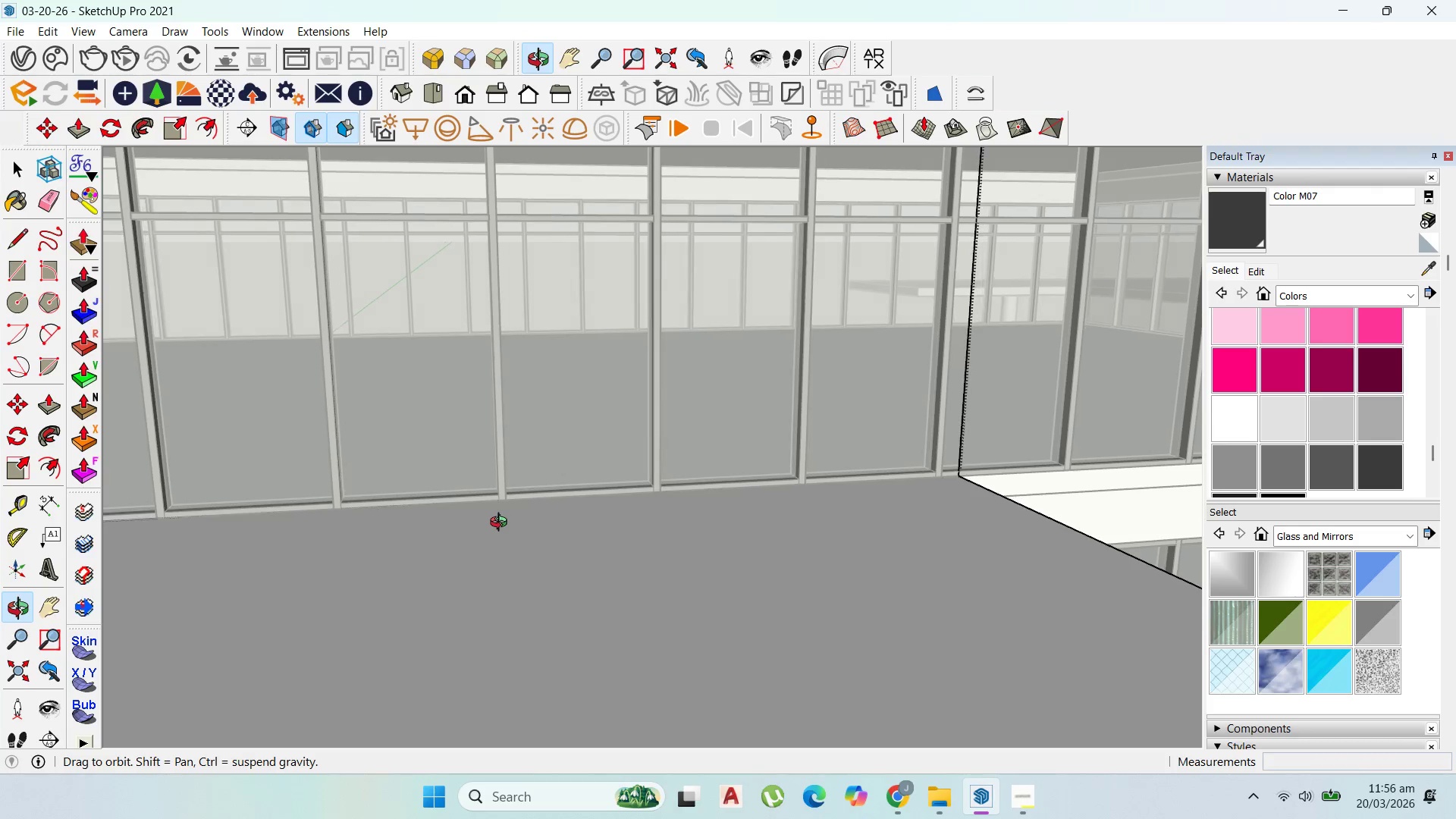 
scroll: coordinate [354, 488], scroll_direction: down, amount: 8.0
 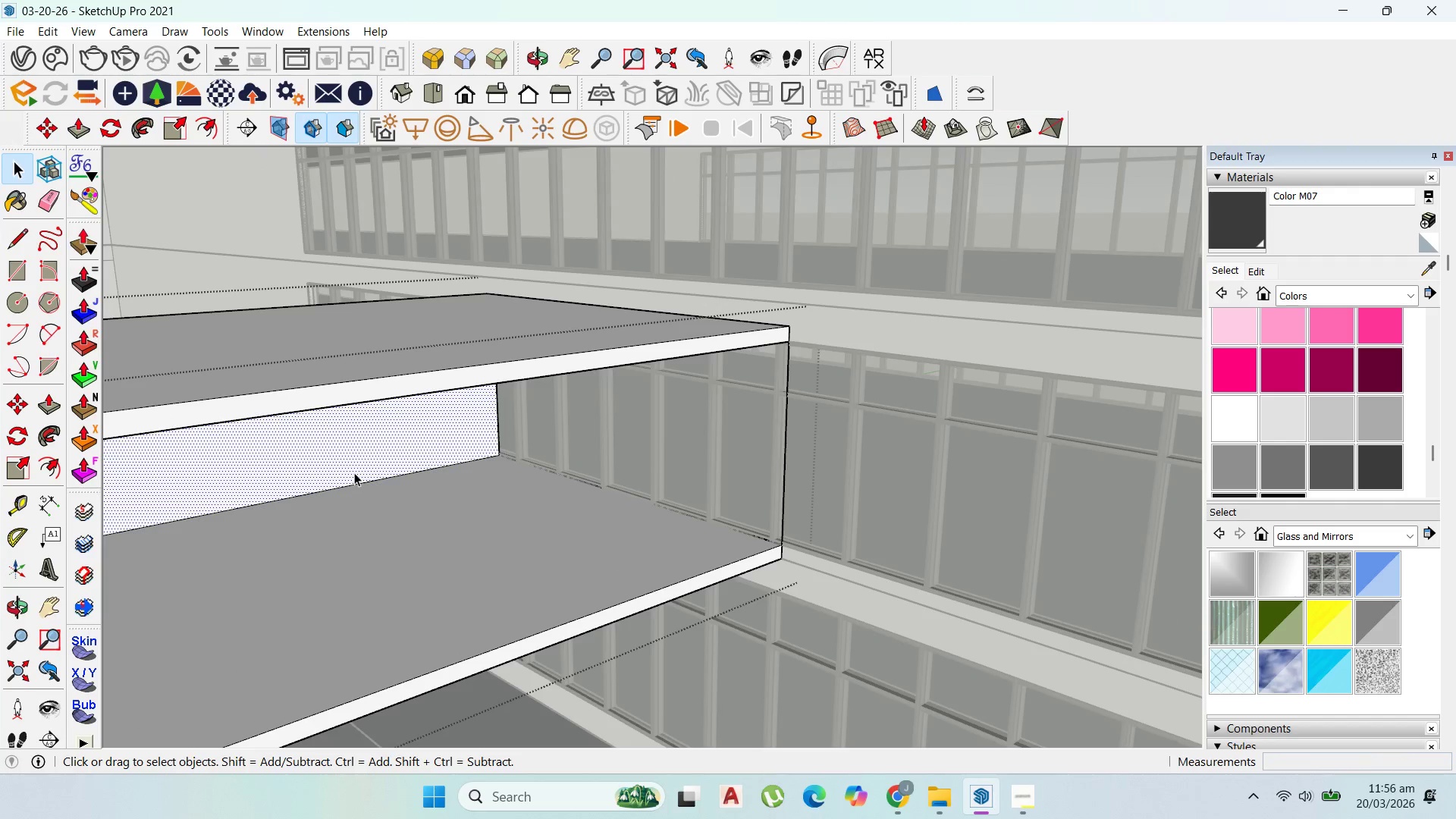 
key(P)
 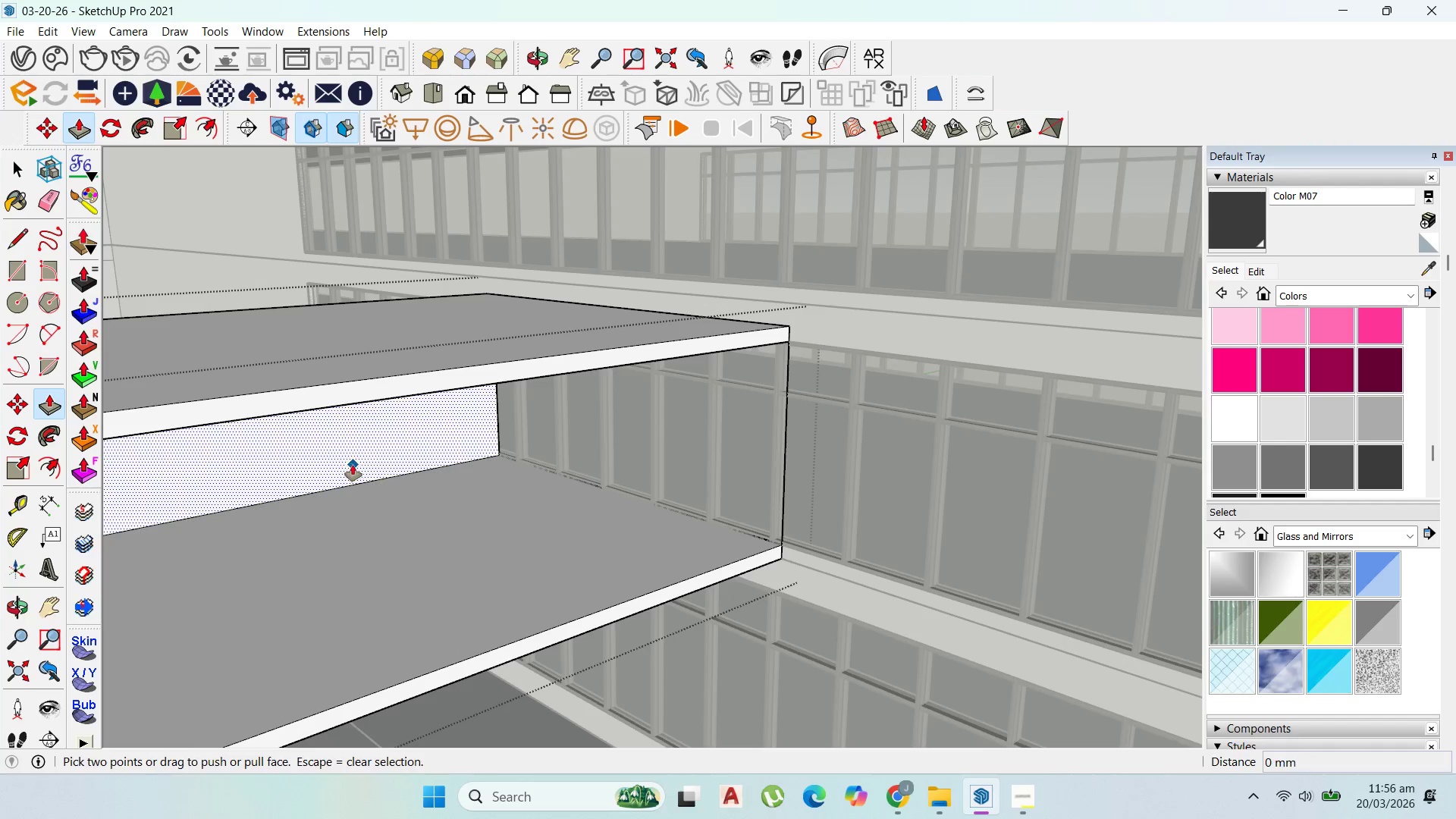 
left_click_drag(start_coordinate=[353, 465], to_coordinate=[313, 458])
 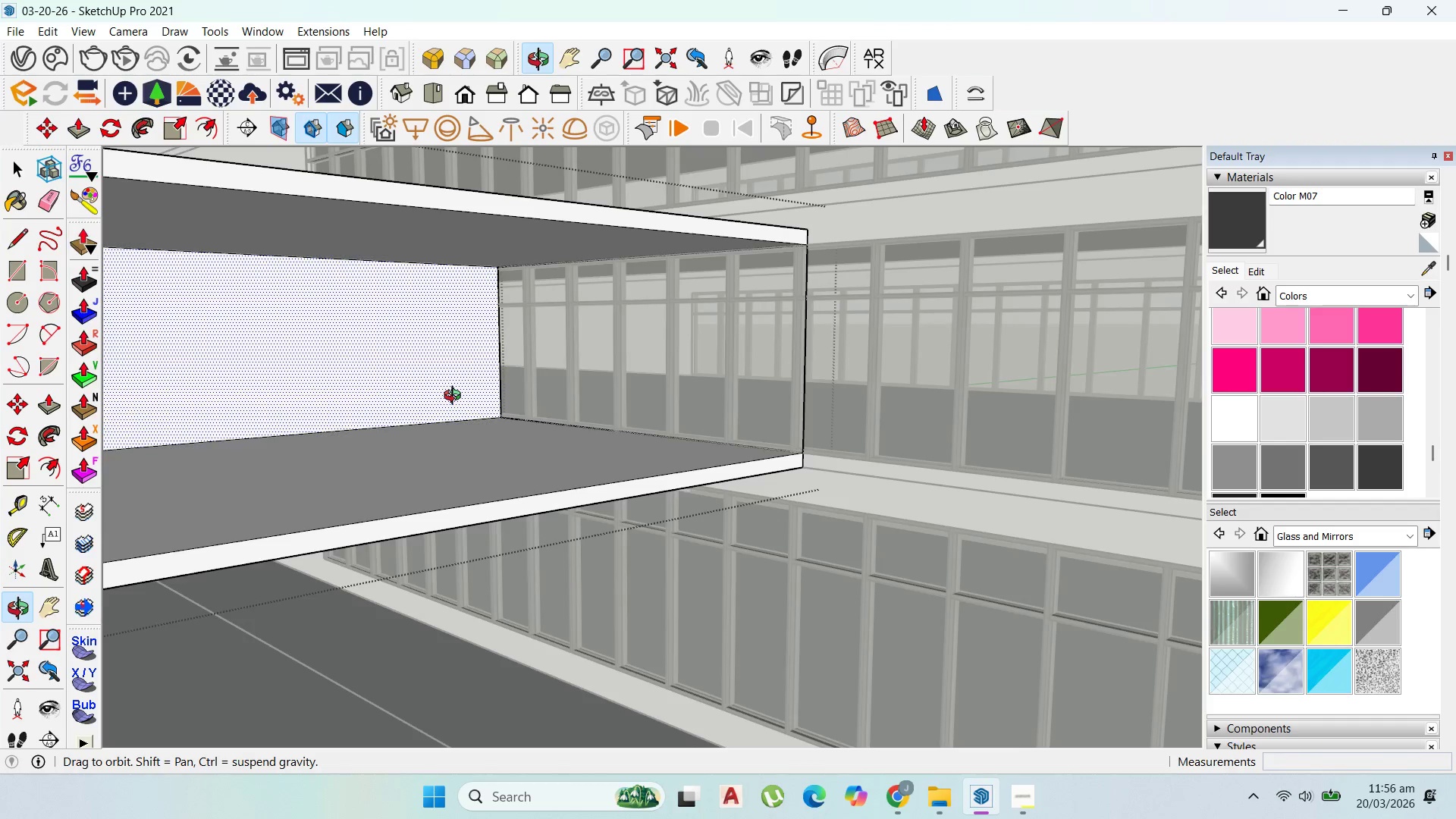 
scroll: coordinate [593, 434], scroll_direction: up, amount: 7.0
 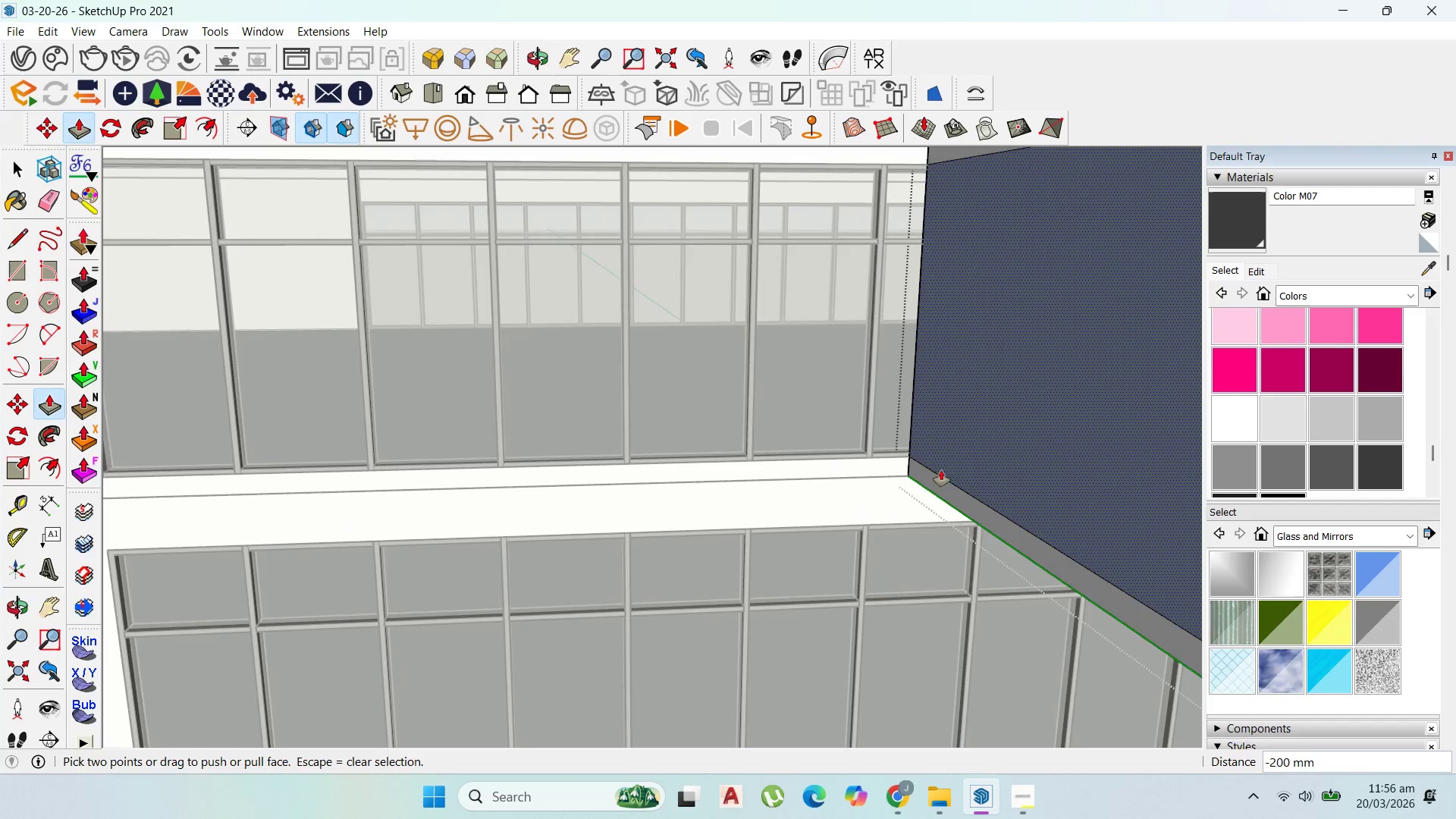 
scroll: coordinate [859, 431], scroll_direction: down, amount: 1.0
 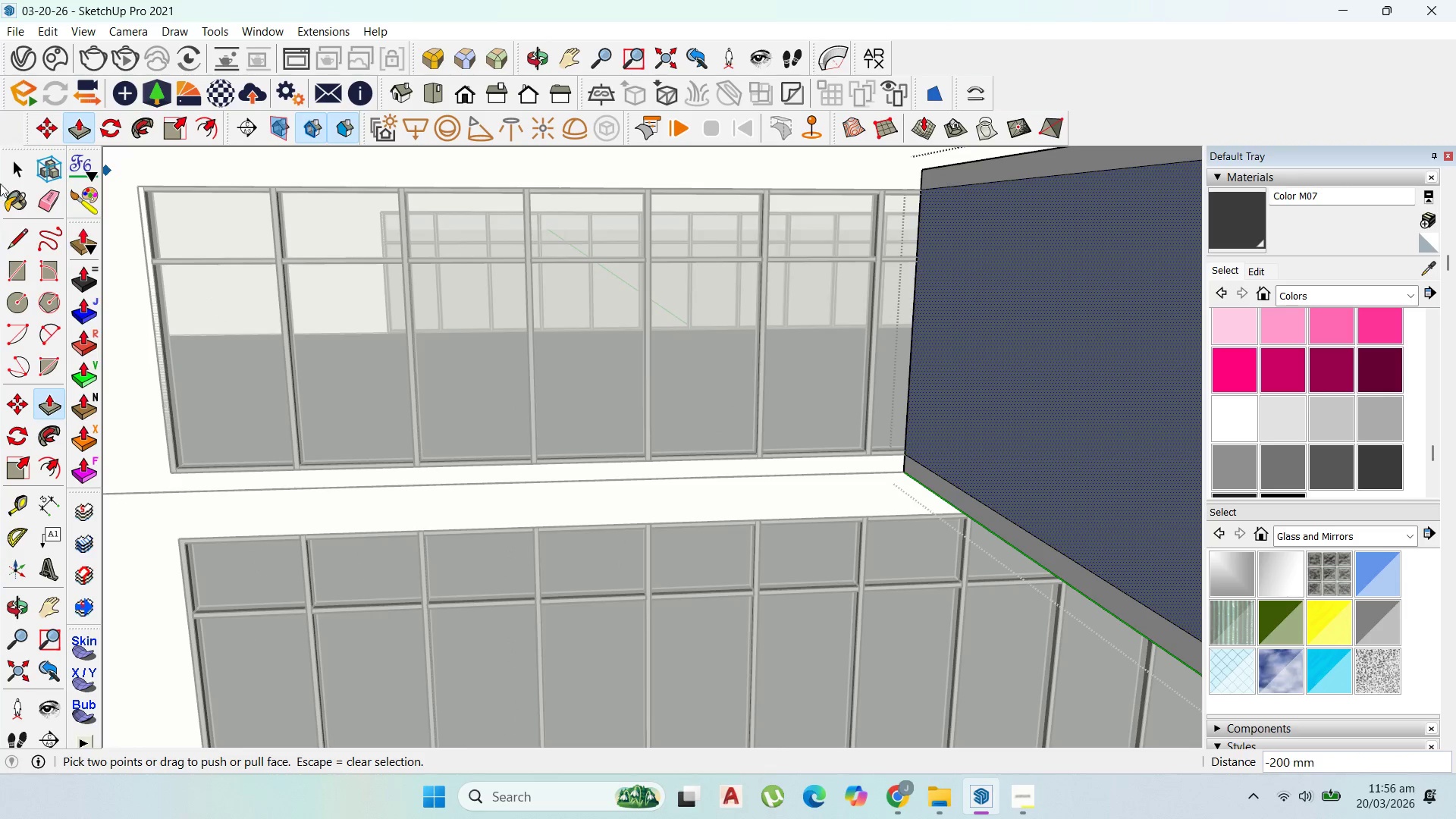 
left_click_drag(start_coordinate=[17, 171], to_coordinate=[24, 167])
 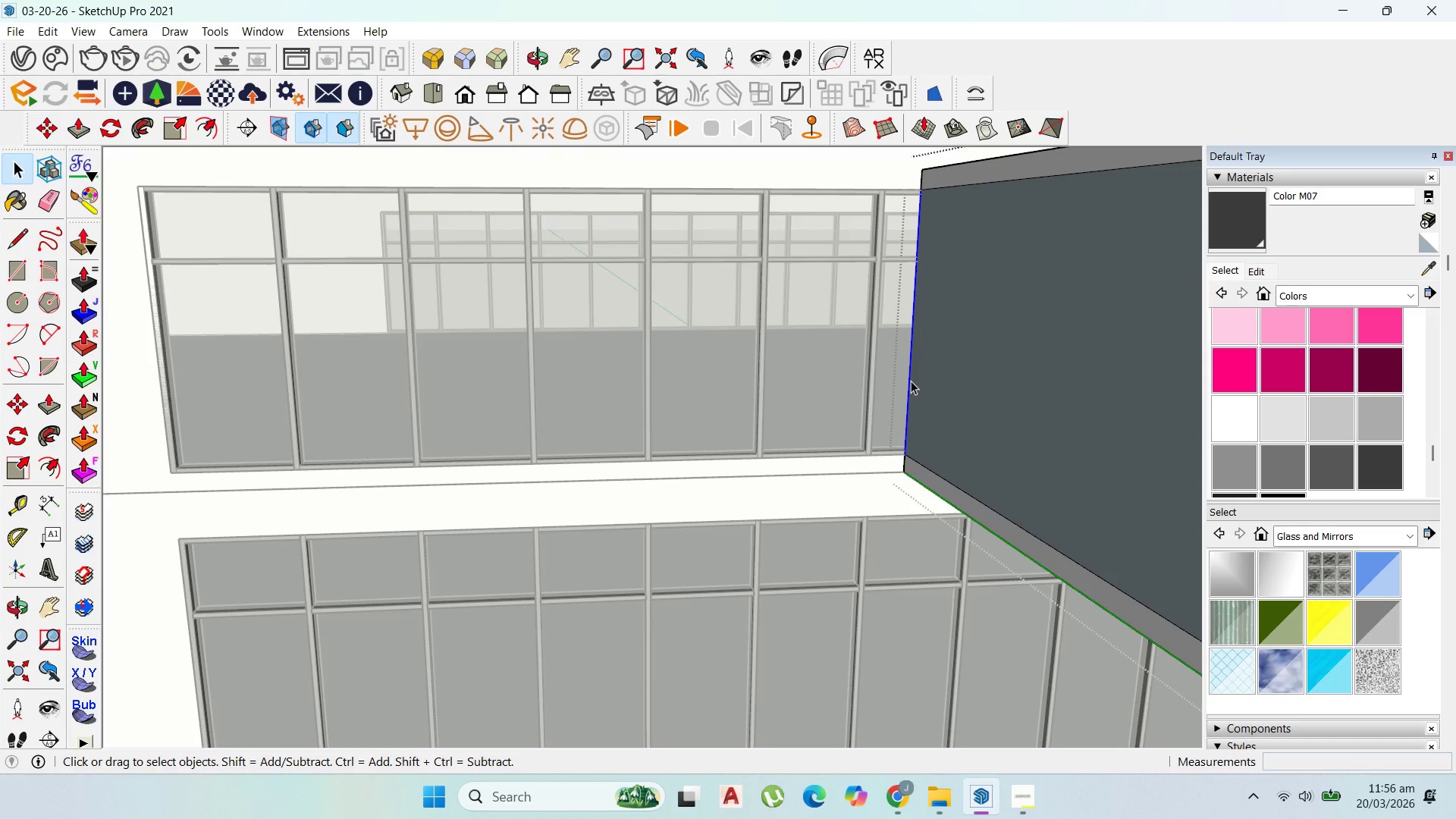 
key(Delete)
 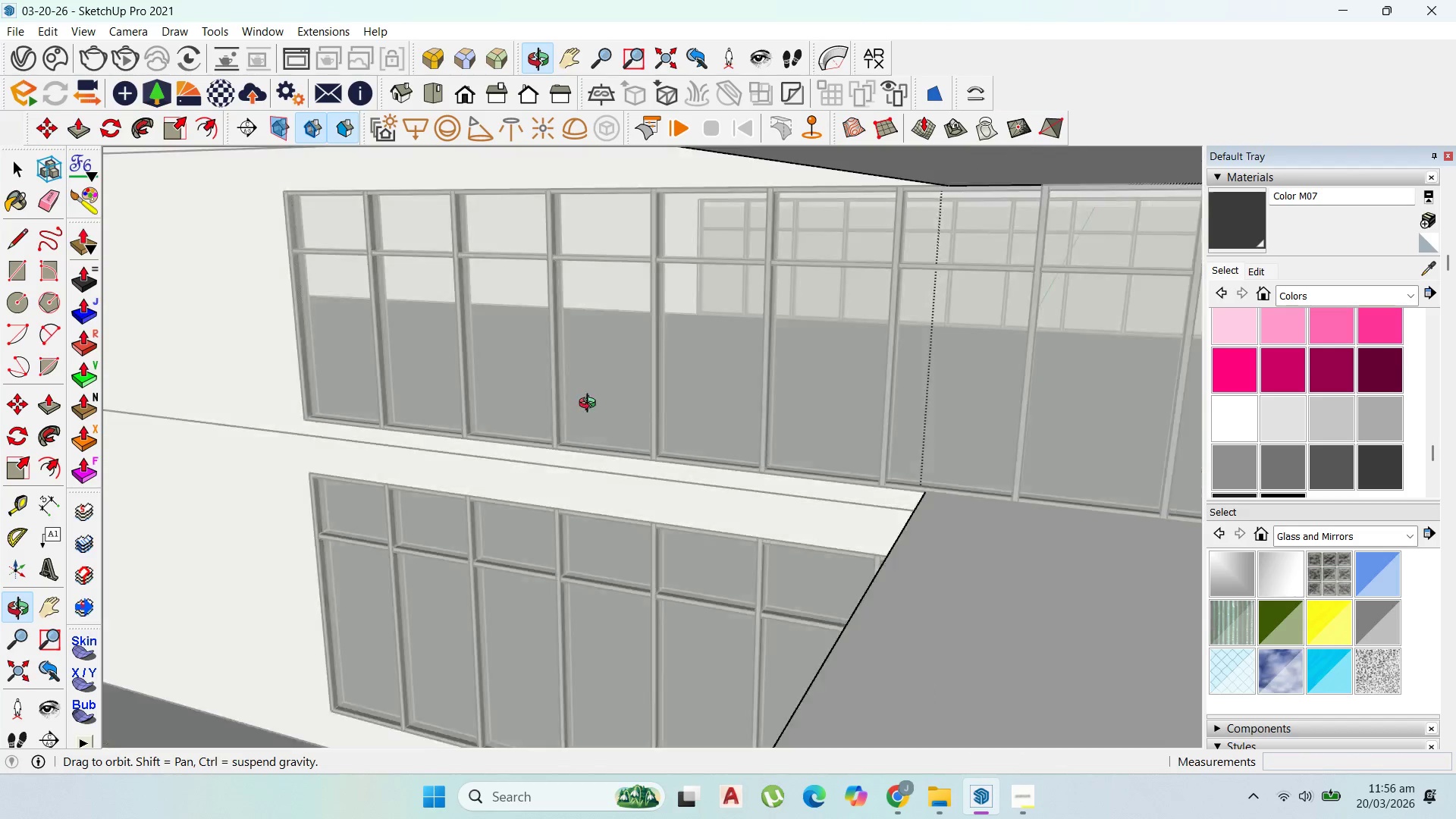 
key(Escape)
 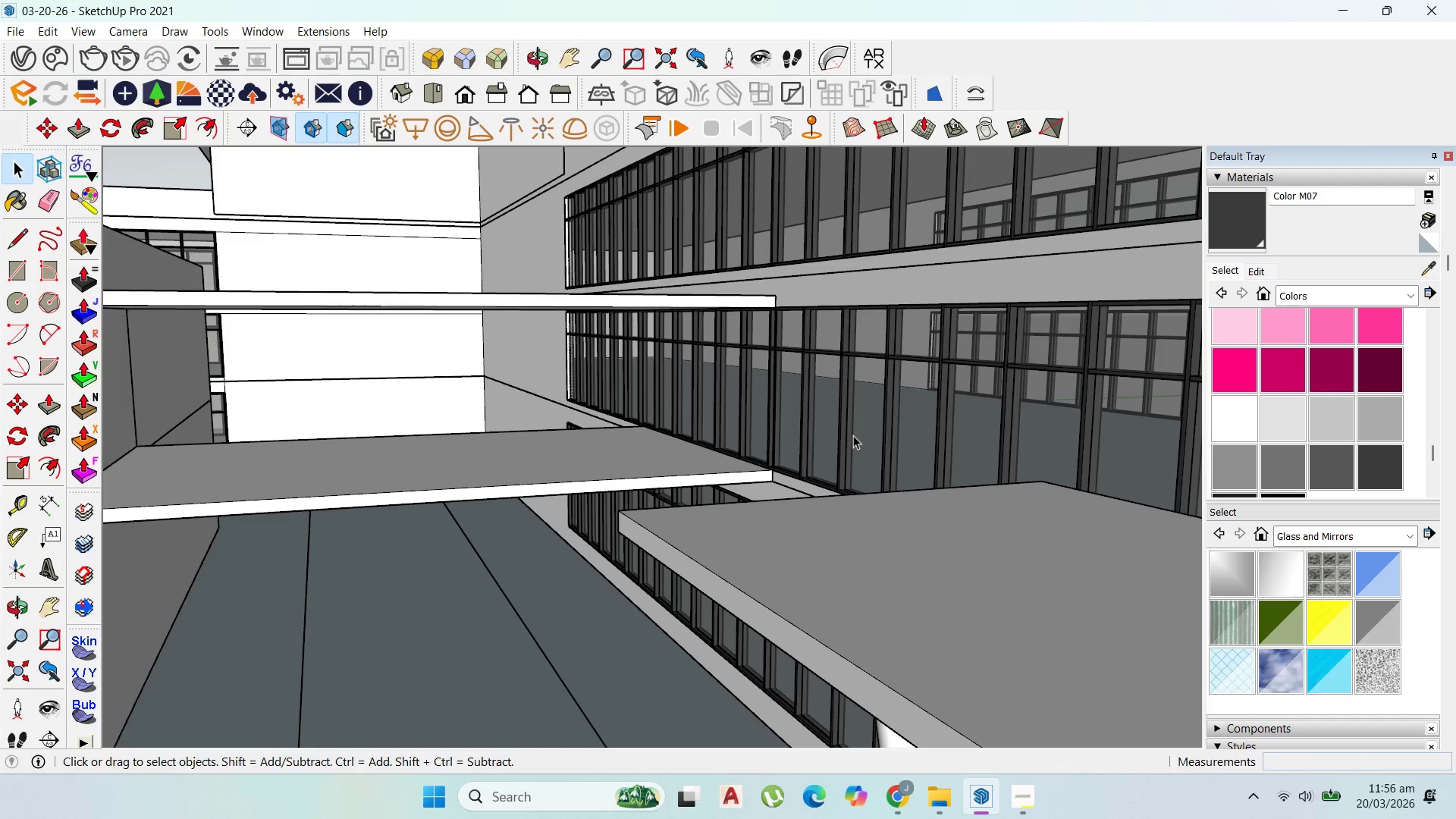 
scroll: coordinate [878, 414], scroll_direction: down, amount: 9.0
 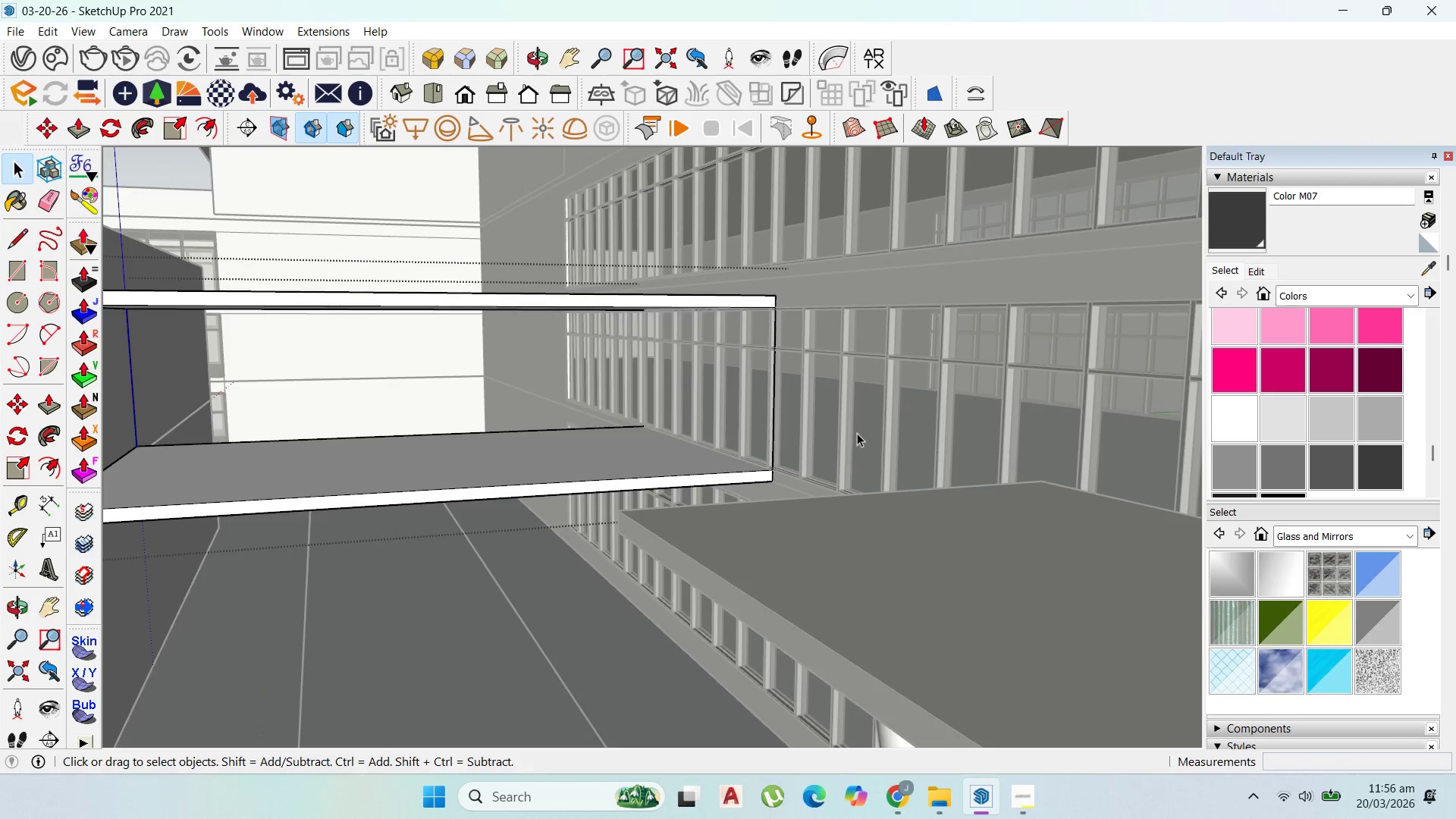 
key(Escape)
 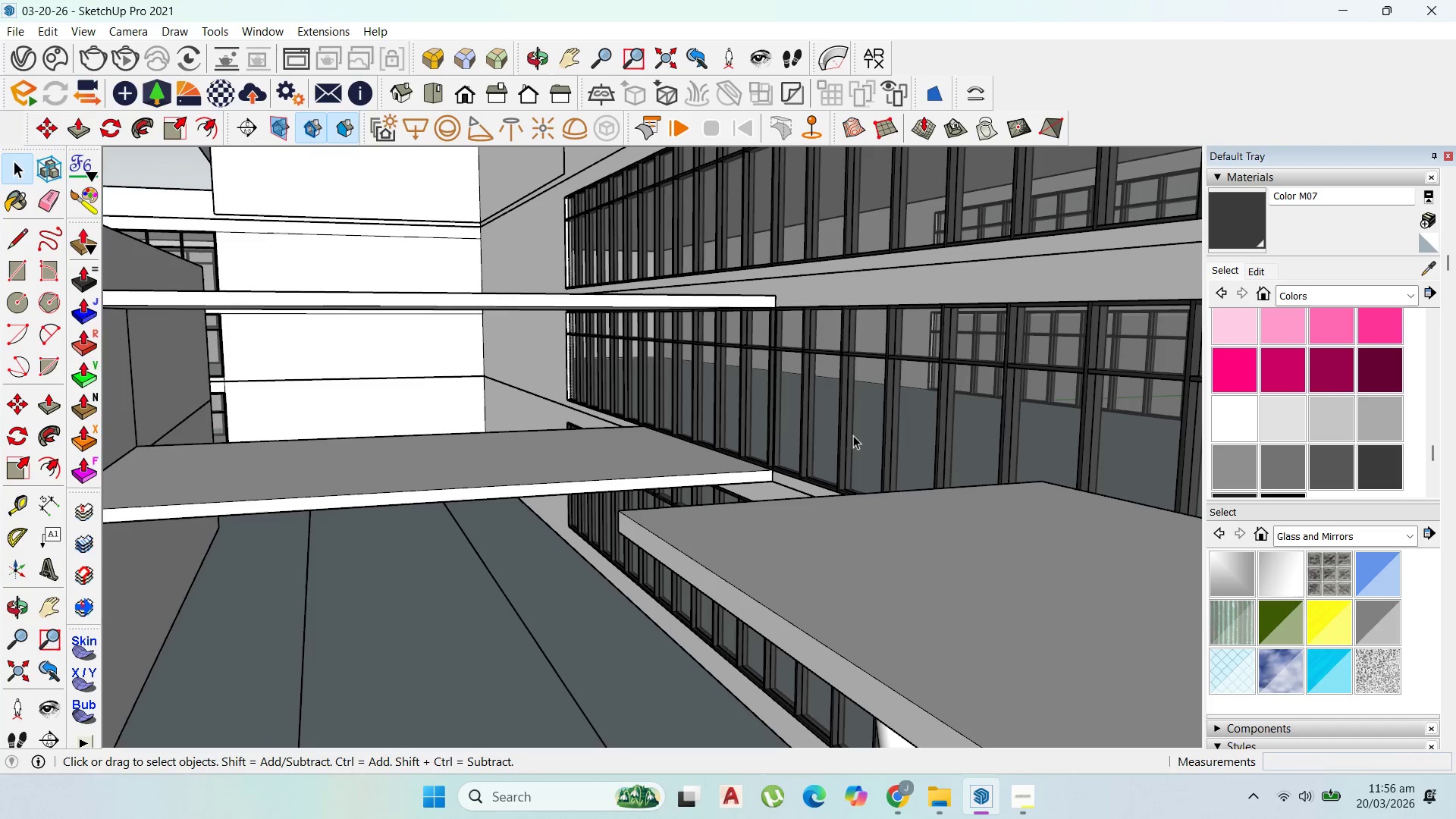 
key(Escape)
 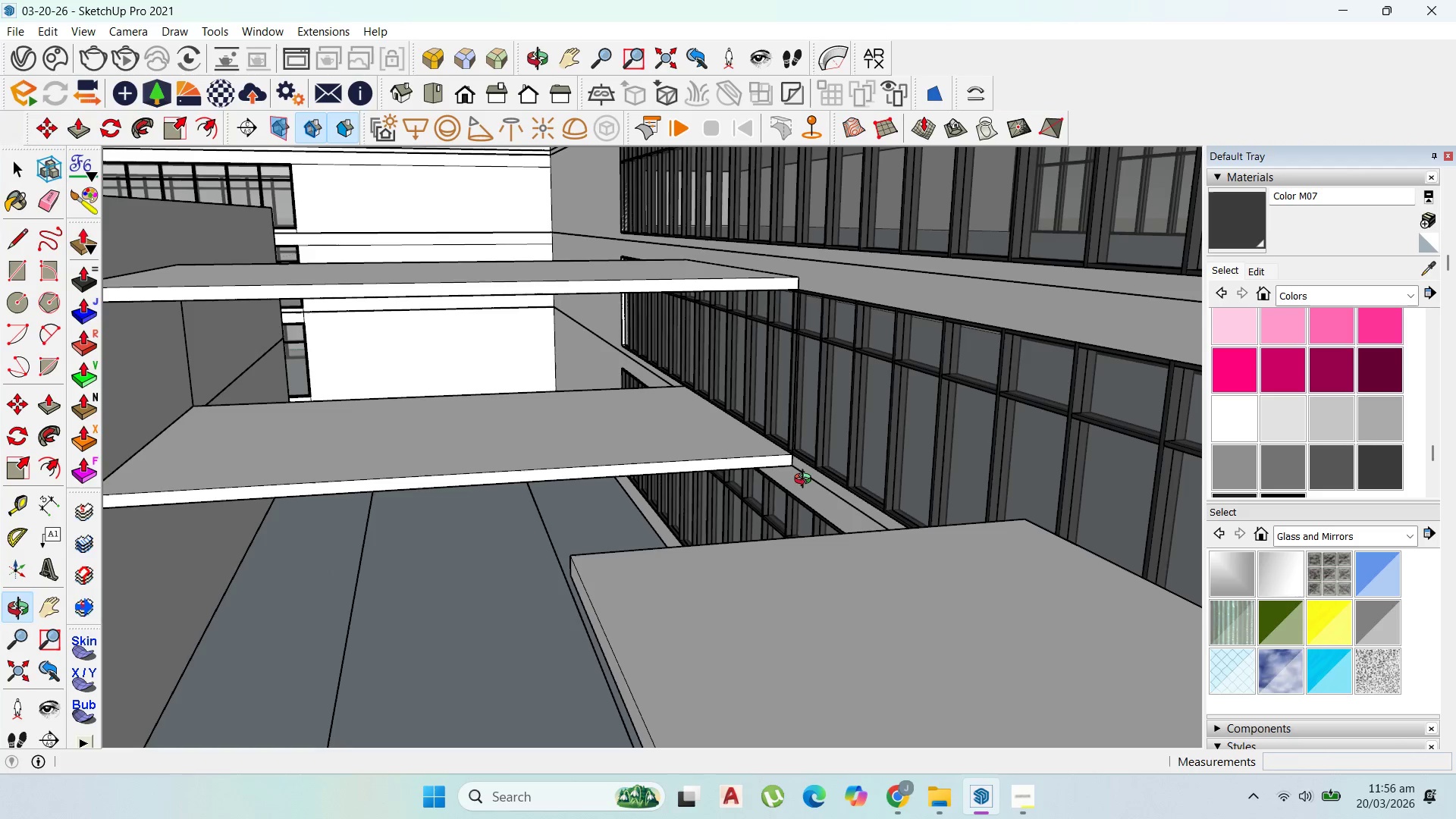 
scroll: coordinate [782, 467], scroll_direction: down, amount: 8.0
 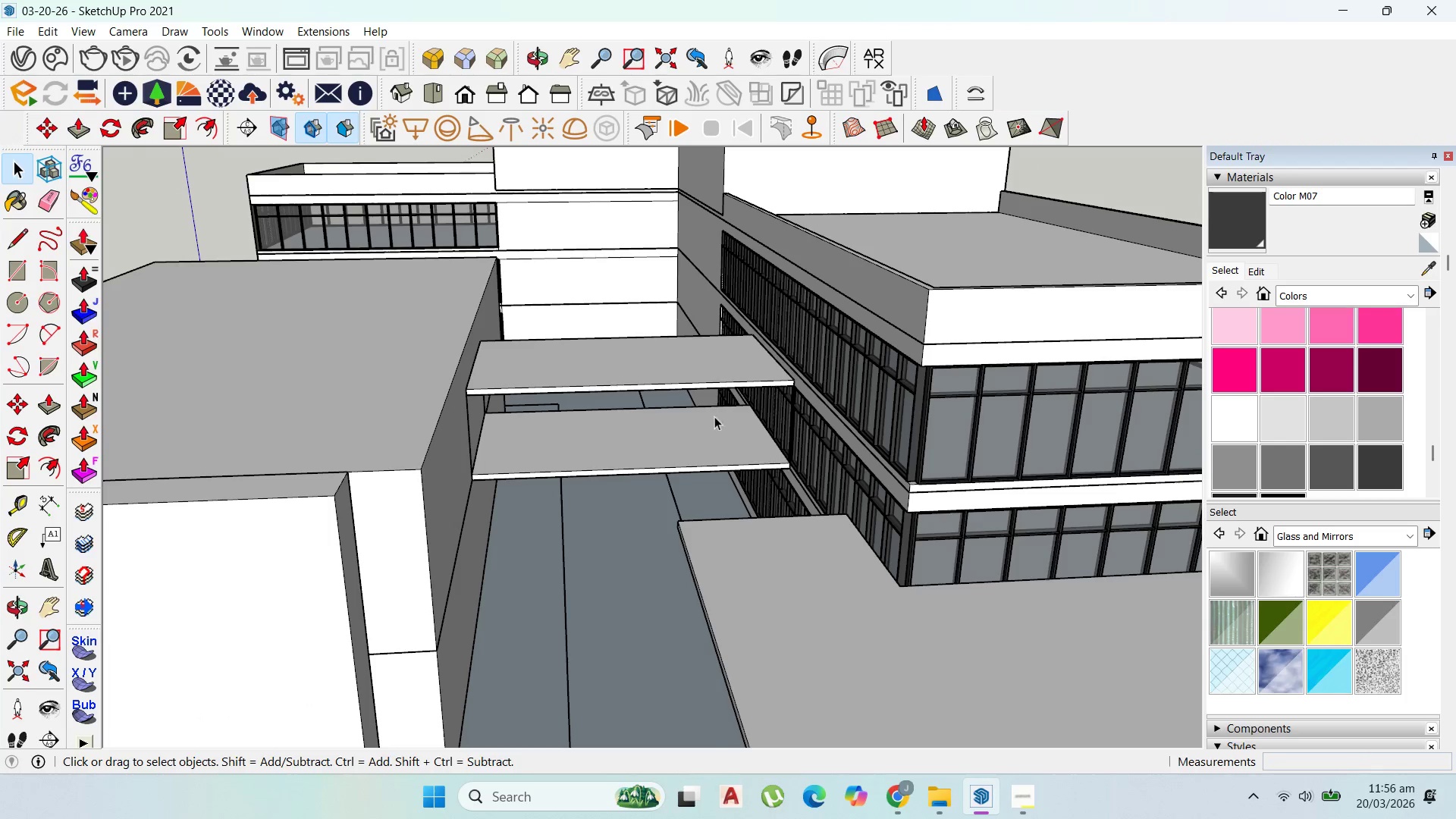 
scroll: coordinate [698, 401], scroll_direction: up, amount: 4.0
 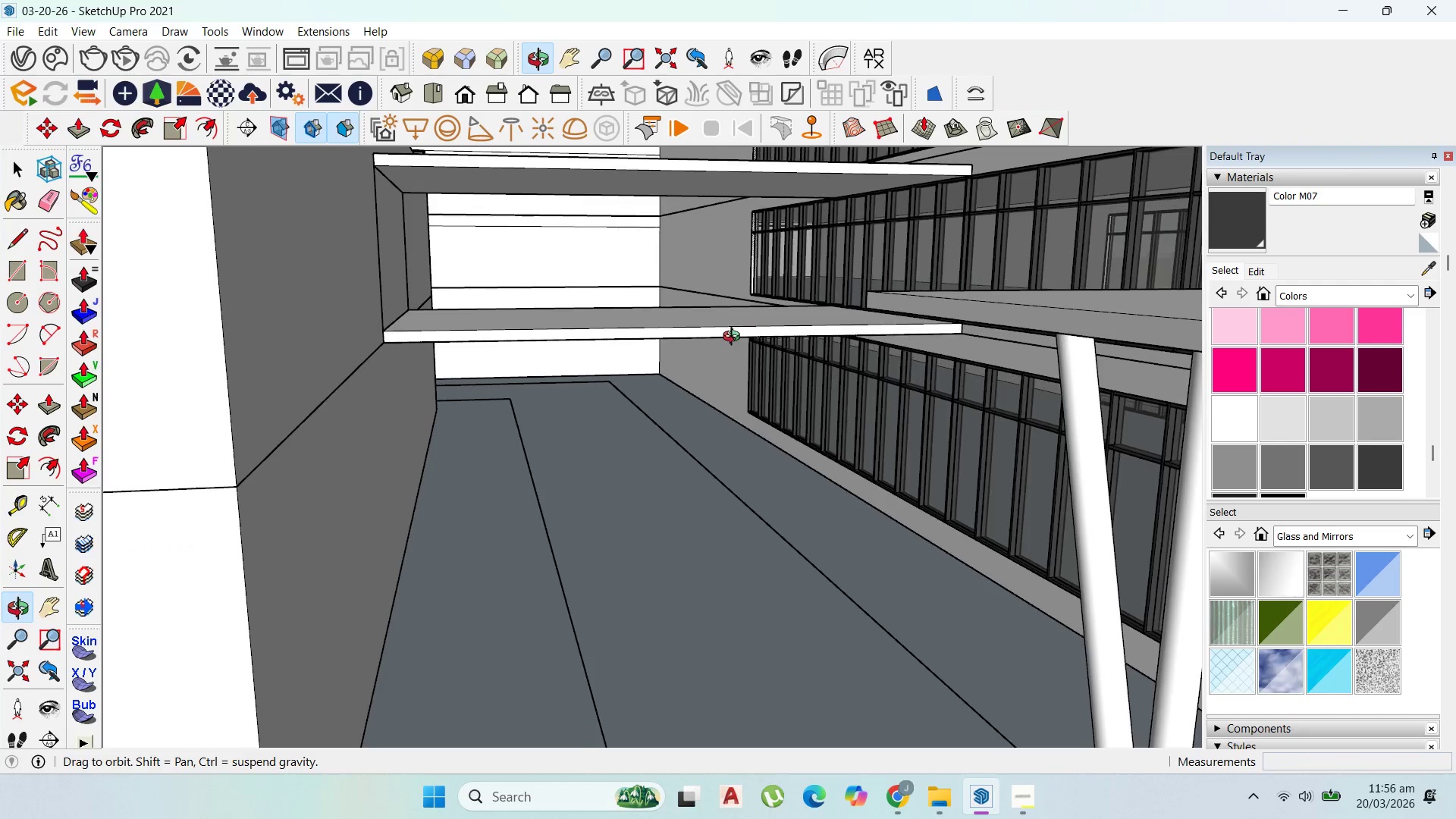 
scroll: coordinate [742, 384], scroll_direction: down, amount: 9.0
 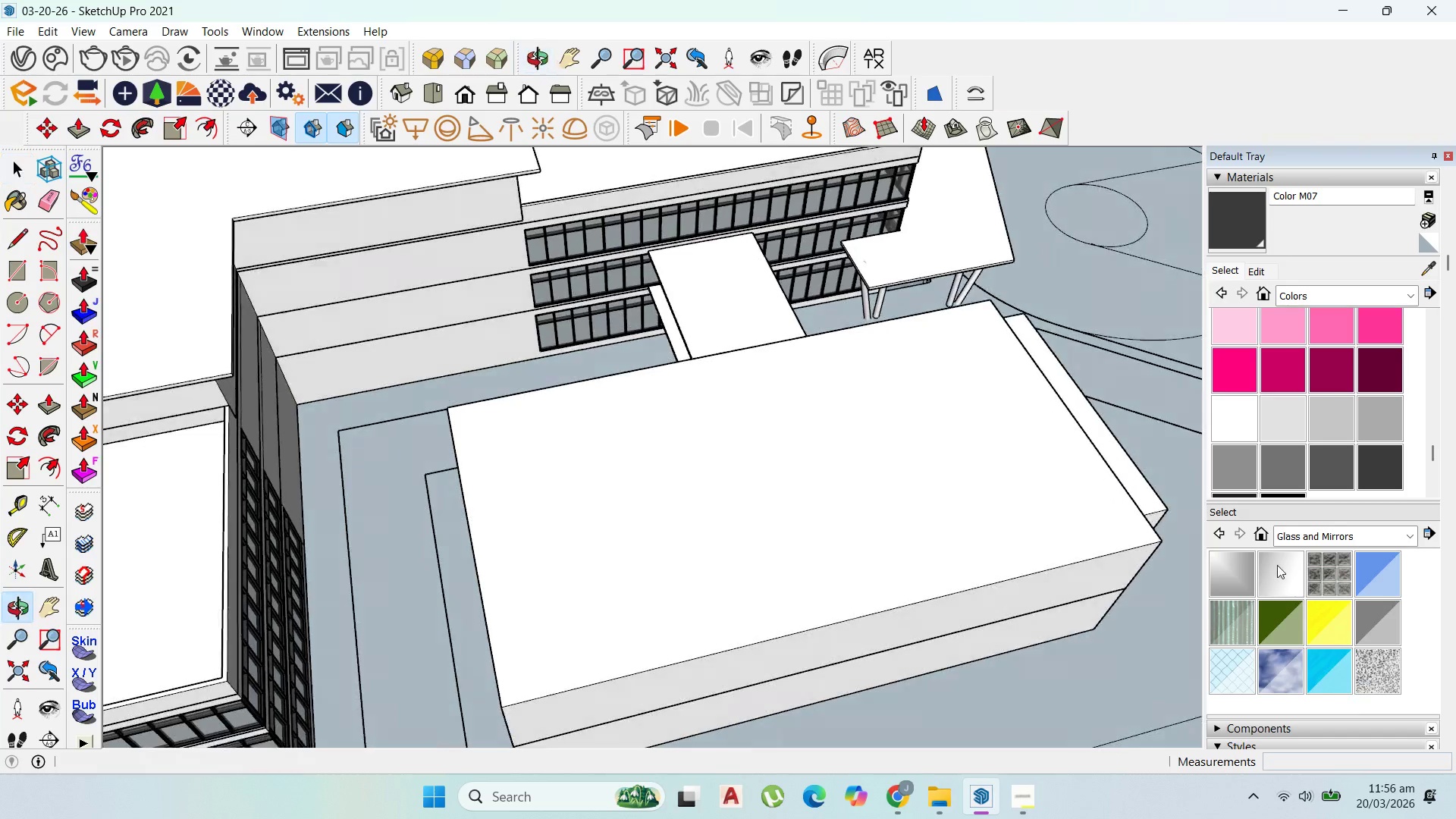 
left_click([720, 314])
 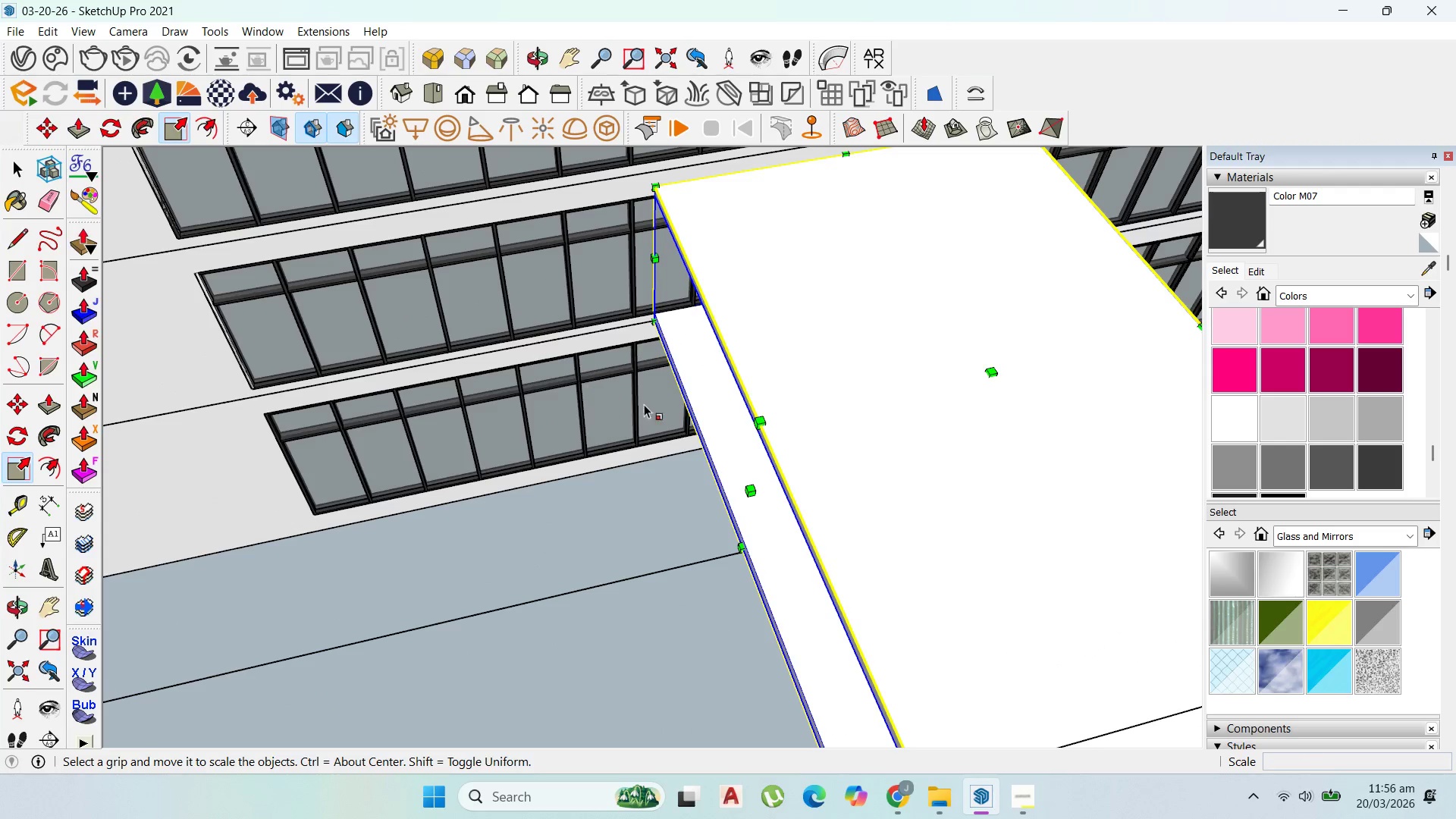 
scroll: coordinate [689, 309], scroll_direction: up, amount: 12.0
 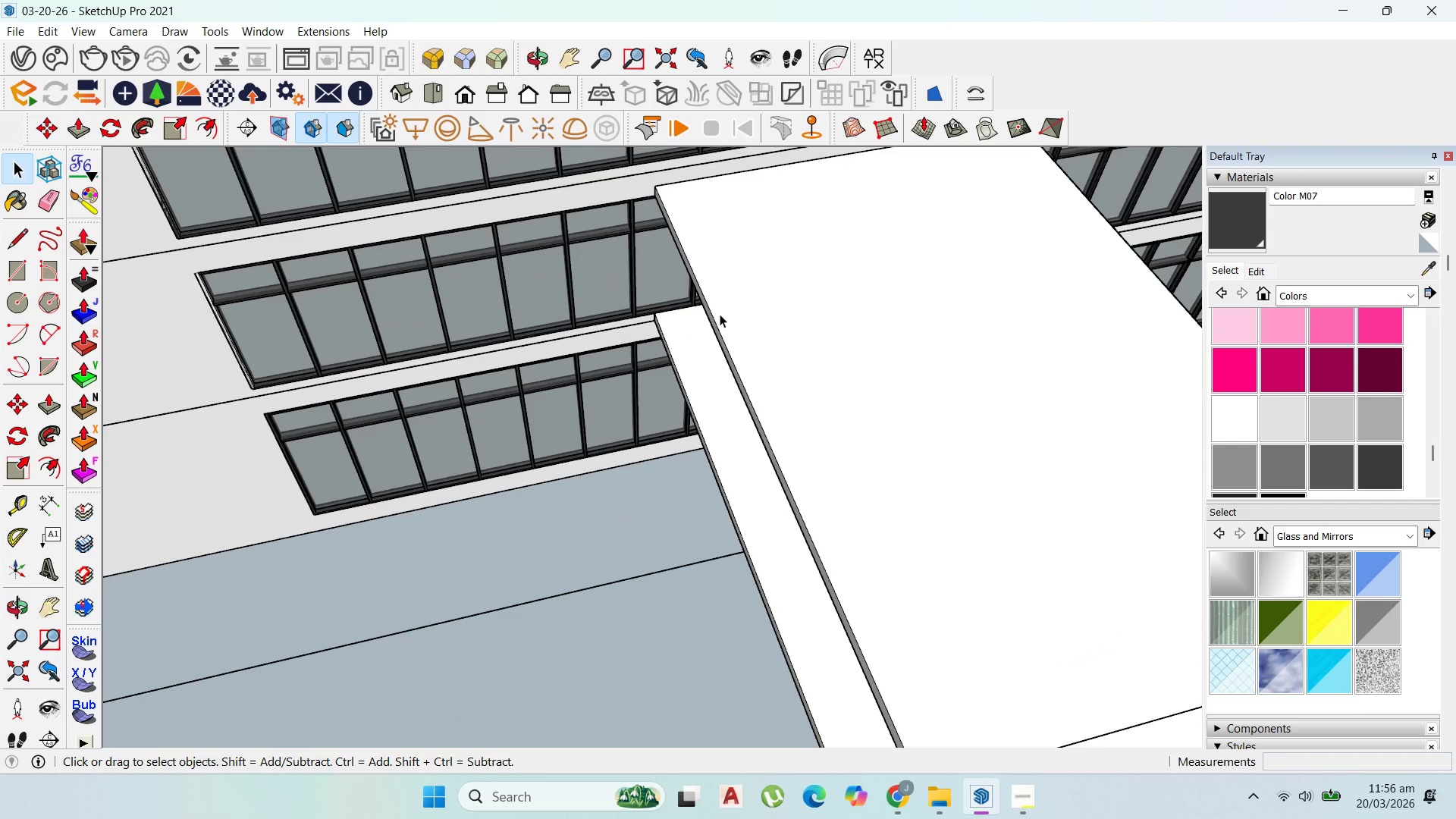 
left_click_drag(start_coordinate=[751, 486], to_coordinate=[695, 311])
 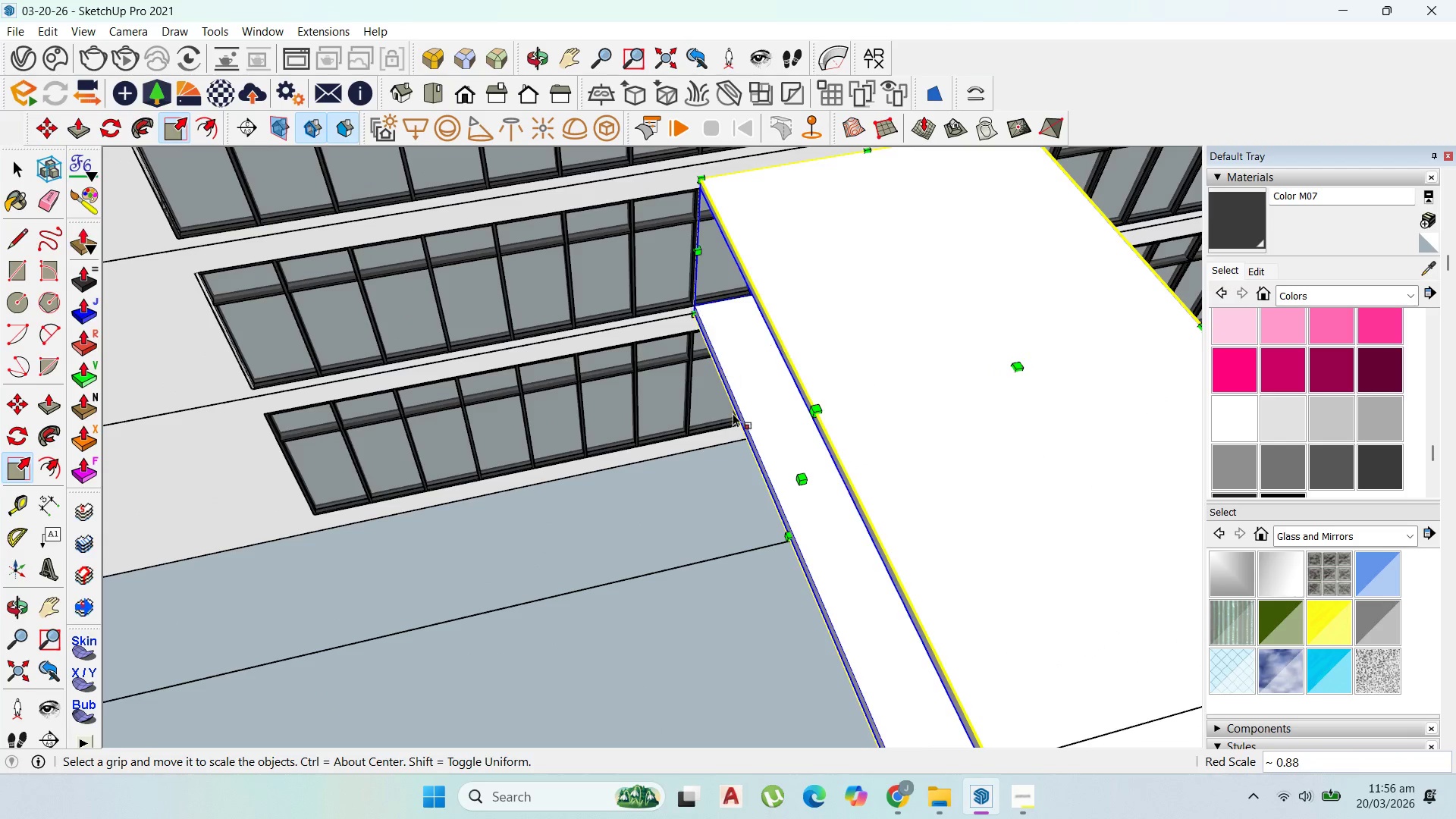 
scroll: coordinate [735, 415], scroll_direction: up, amount: 1.0
 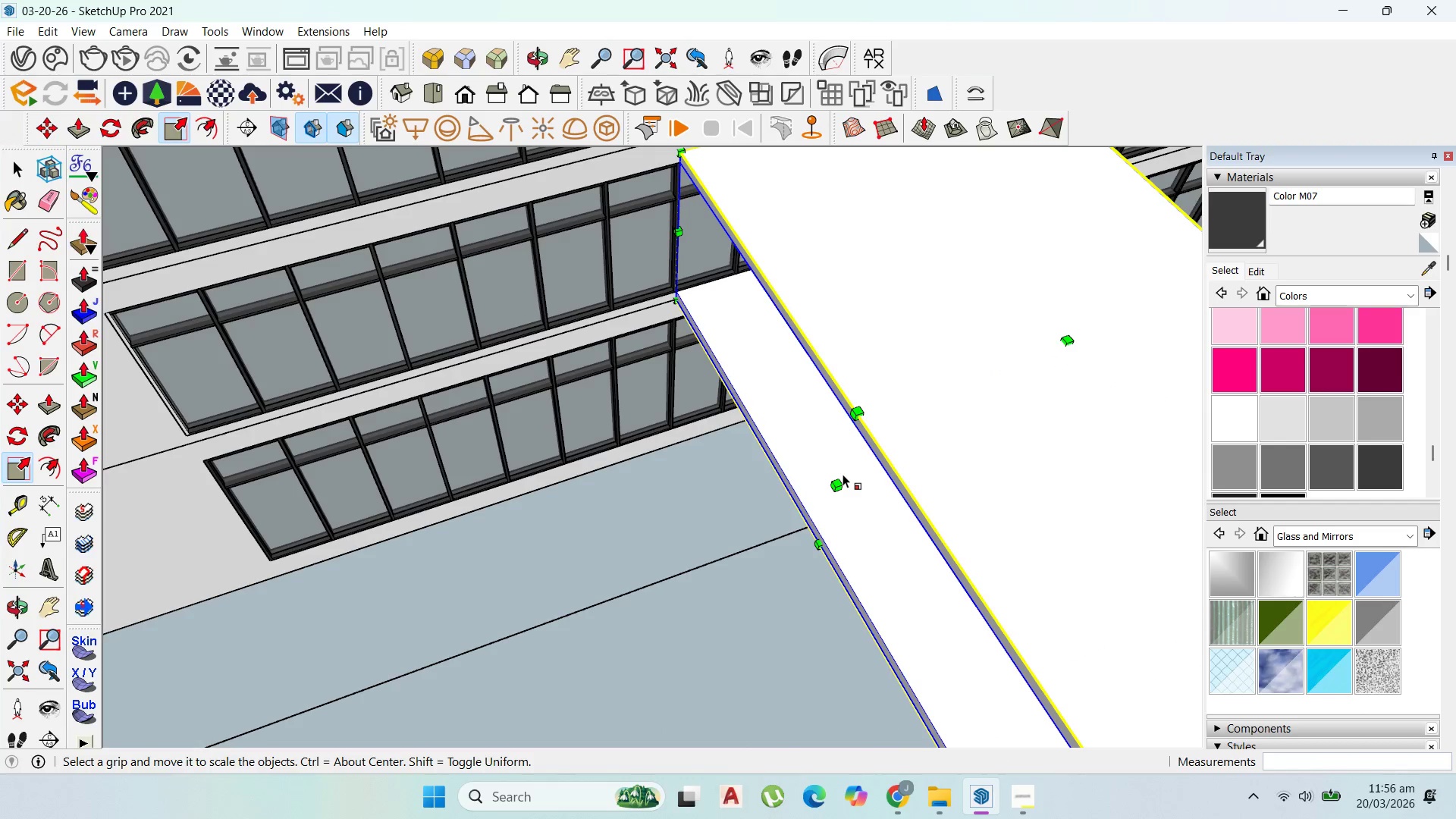 
left_click([833, 487])
 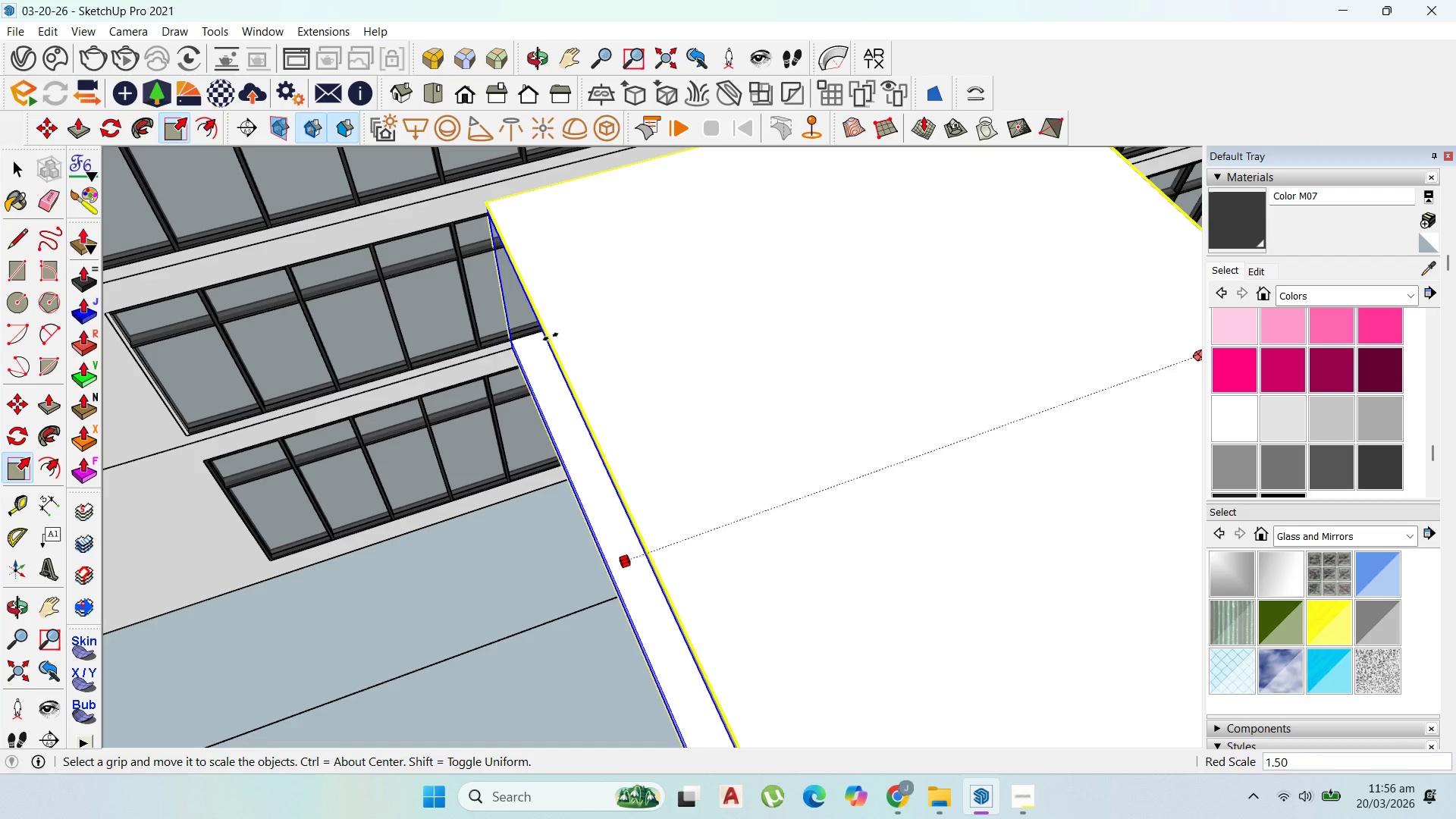 
scroll: coordinate [517, 367], scroll_direction: up, amount: 64.0
 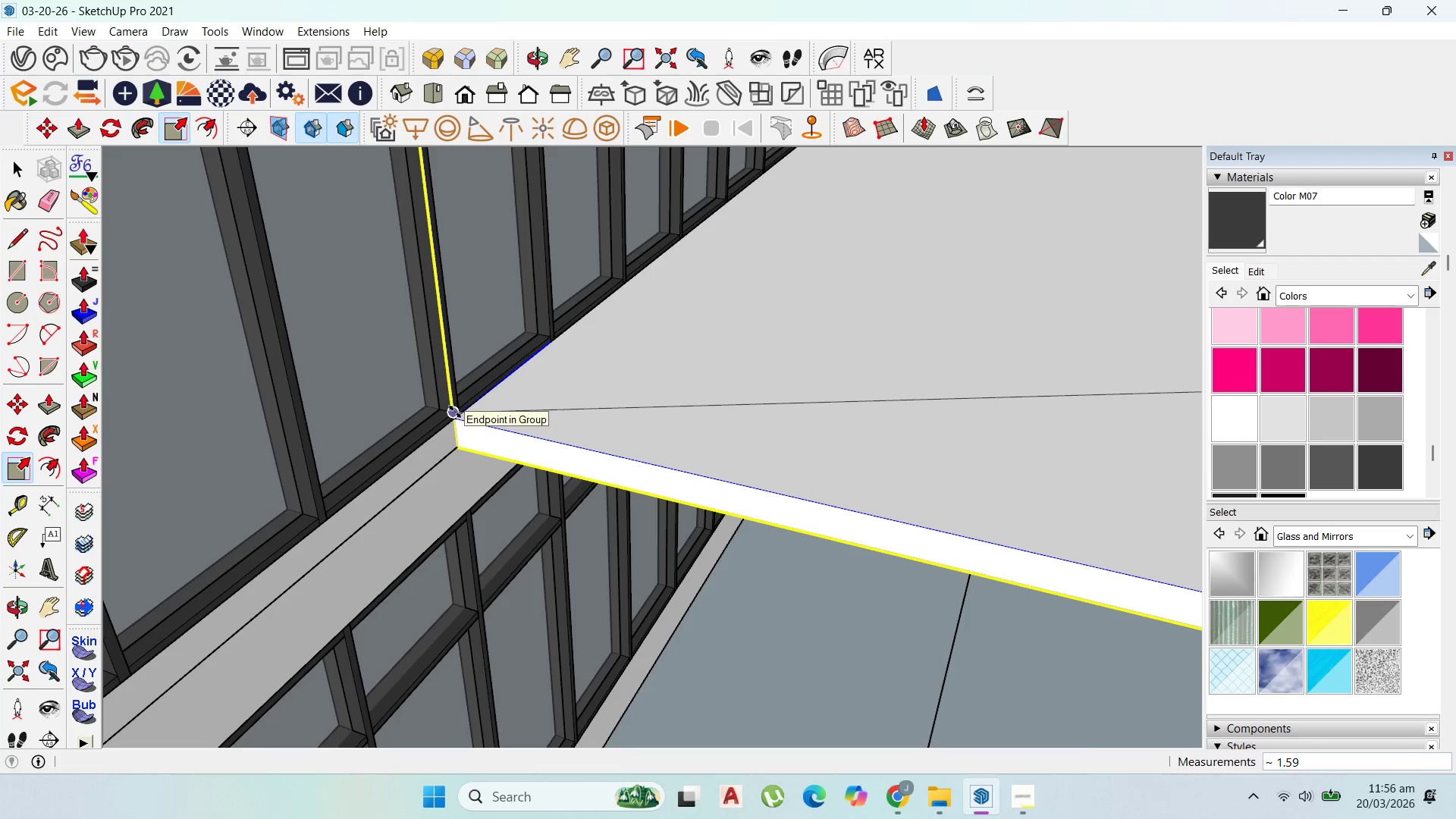 
left_click([455, 412])
 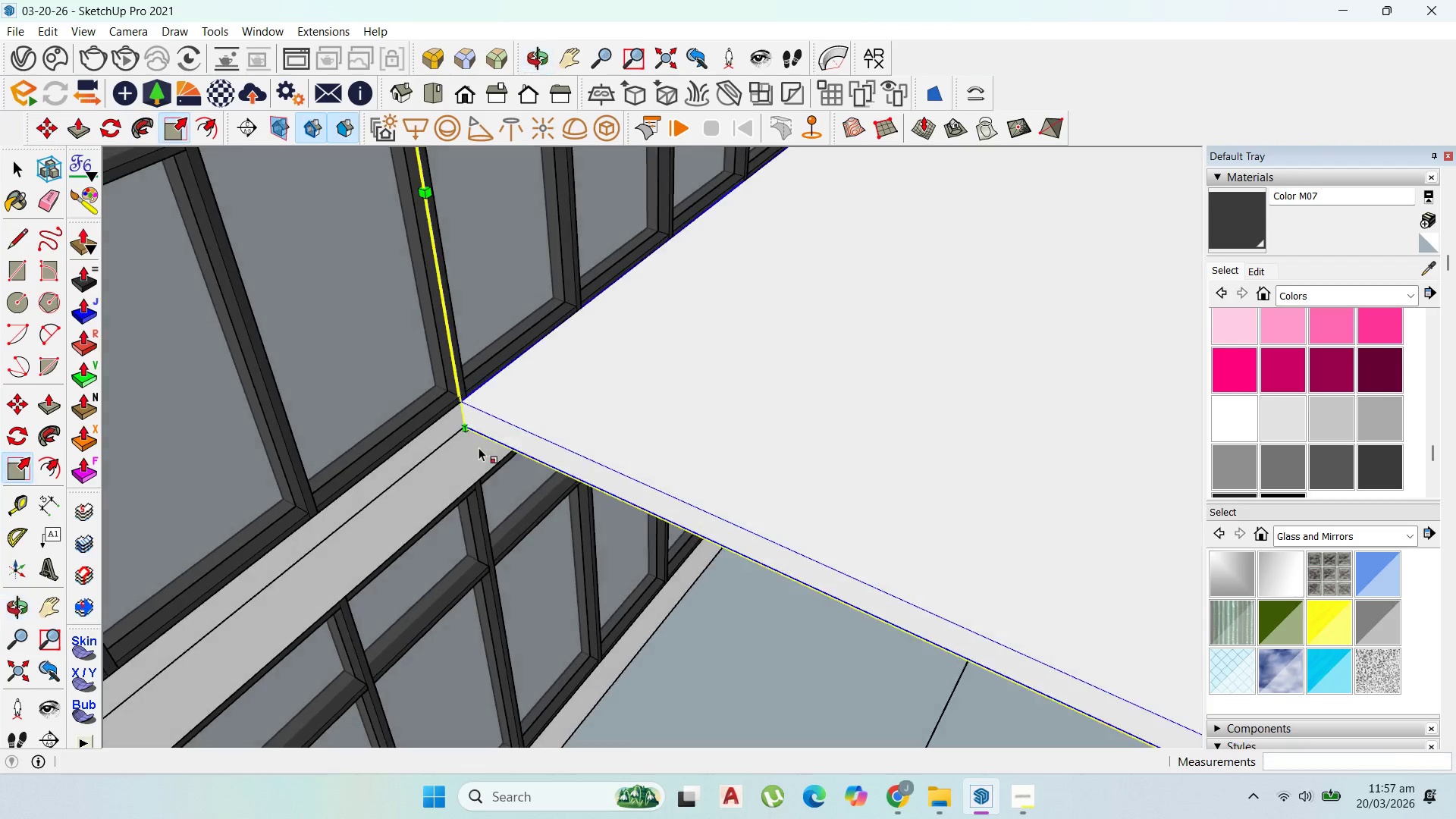 
scroll: coordinate [652, 349], scroll_direction: down, amount: 17.0
 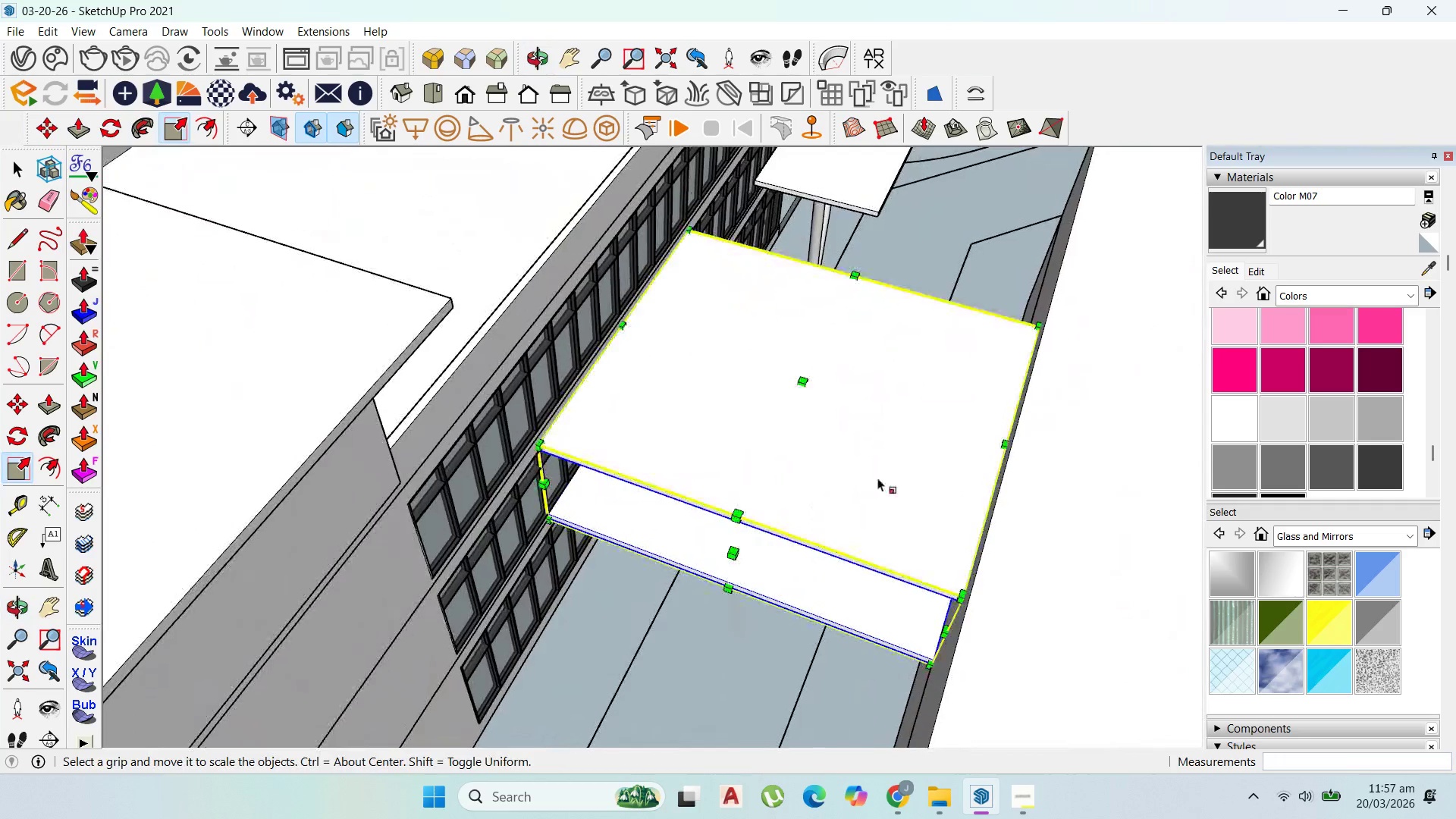 
left_click_drag(start_coordinate=[733, 556], to_coordinate=[607, 379])
 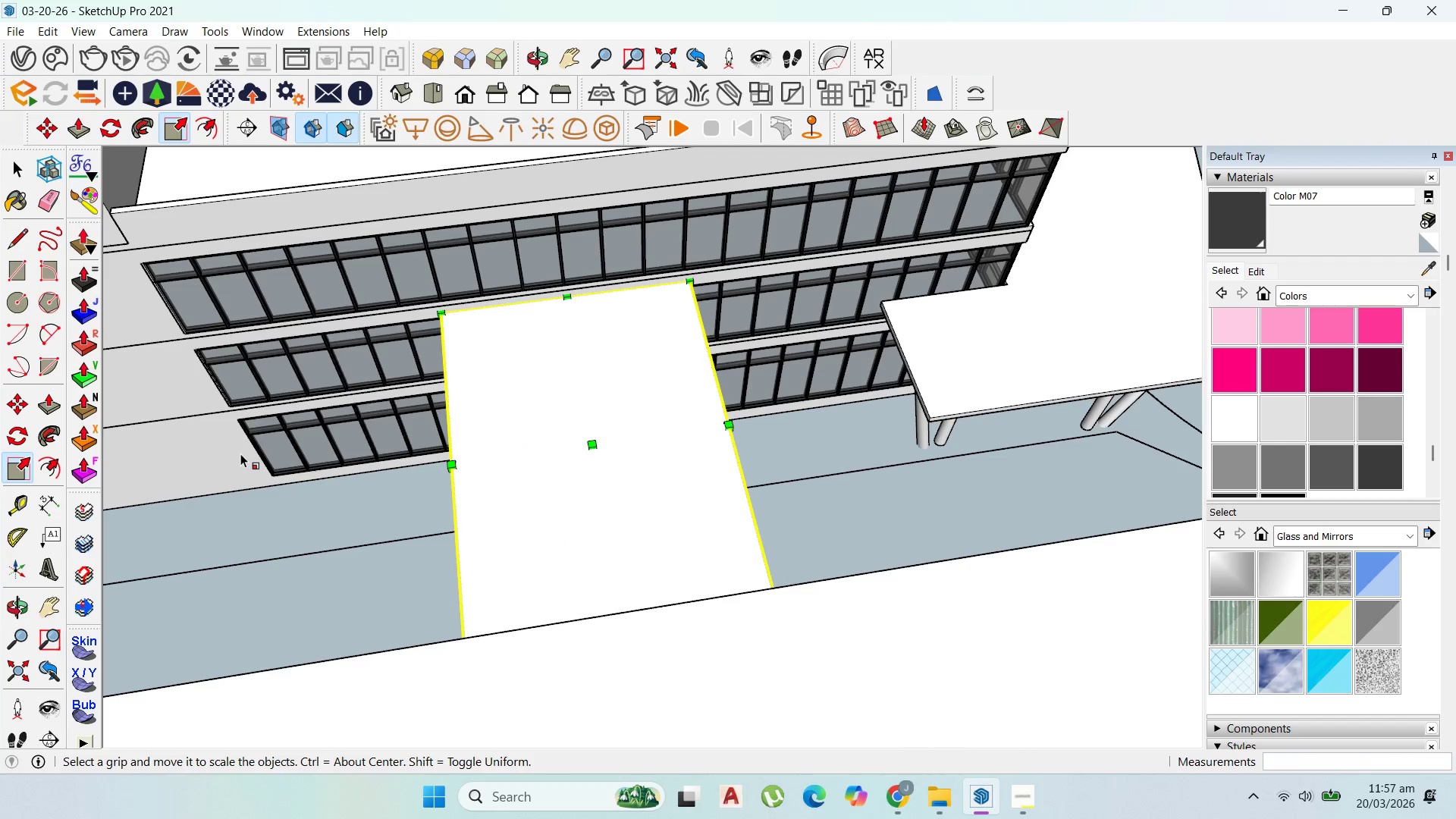 
scroll: coordinate [252, 451], scroll_direction: down, amount: 2.0
 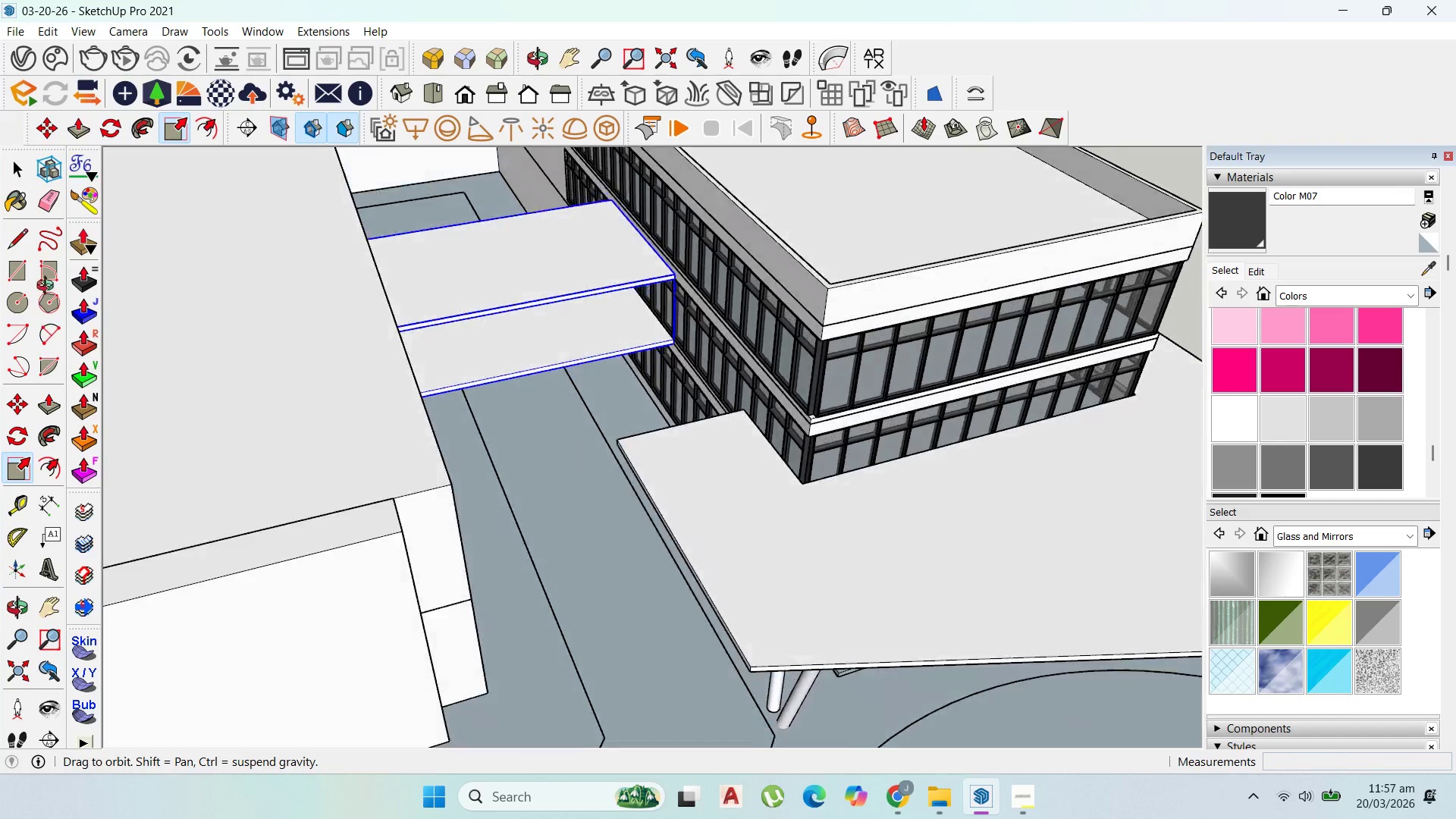 
scroll: coordinate [463, 292], scroll_direction: up, amount: 2.0
 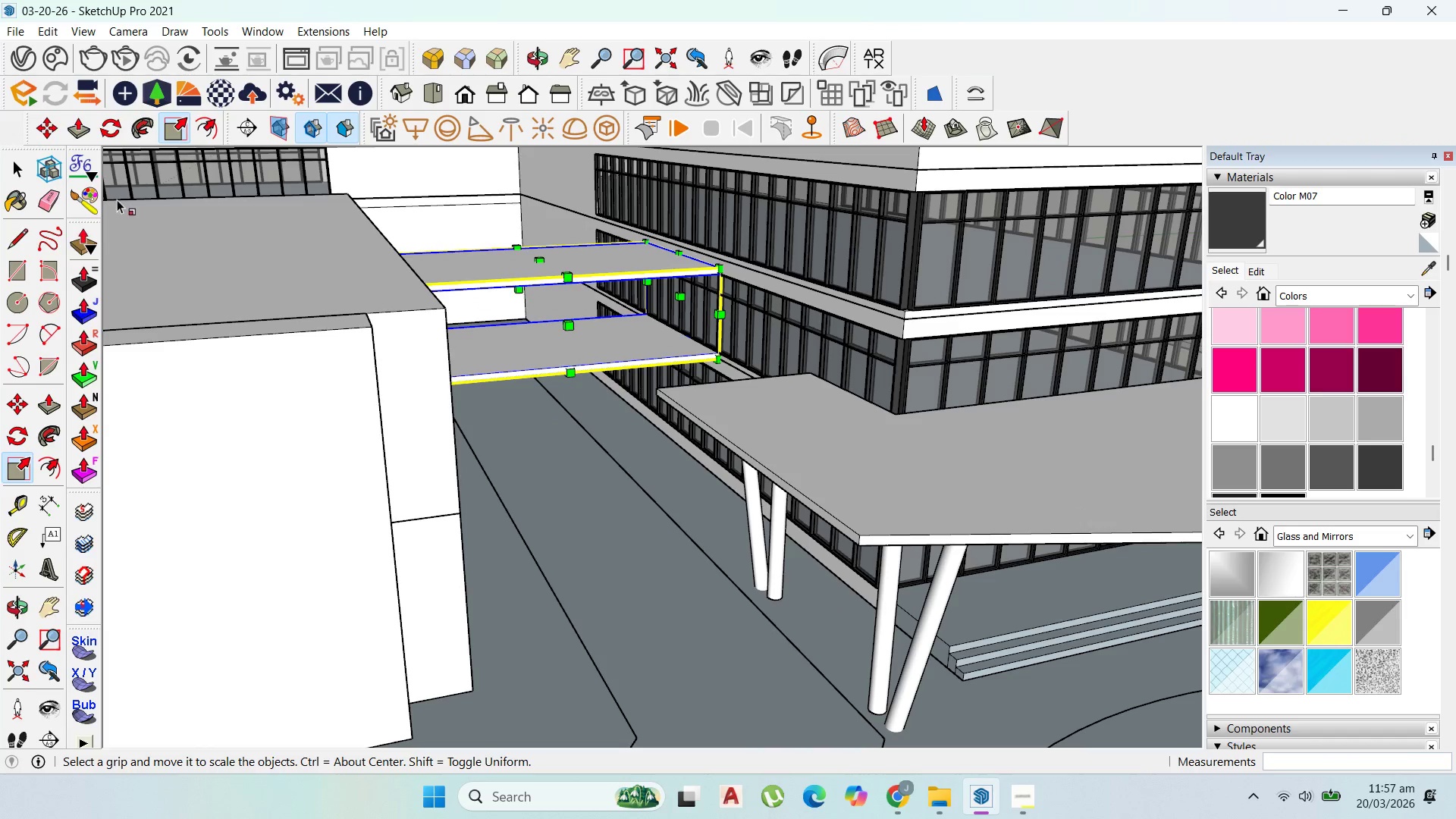 
left_click([18, 158])
 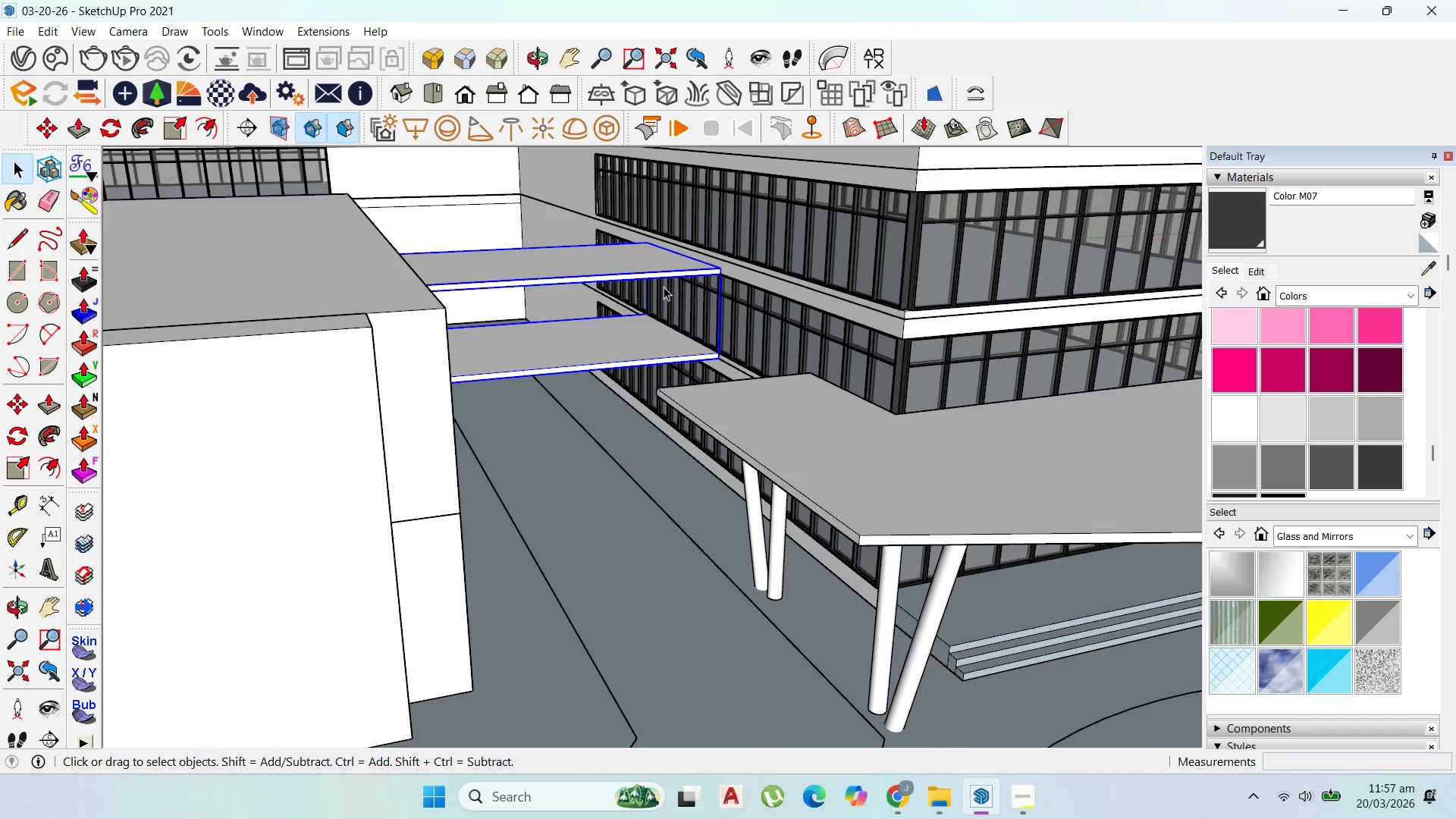 
scroll: coordinate [718, 277], scroll_direction: up, amount: 5.0
 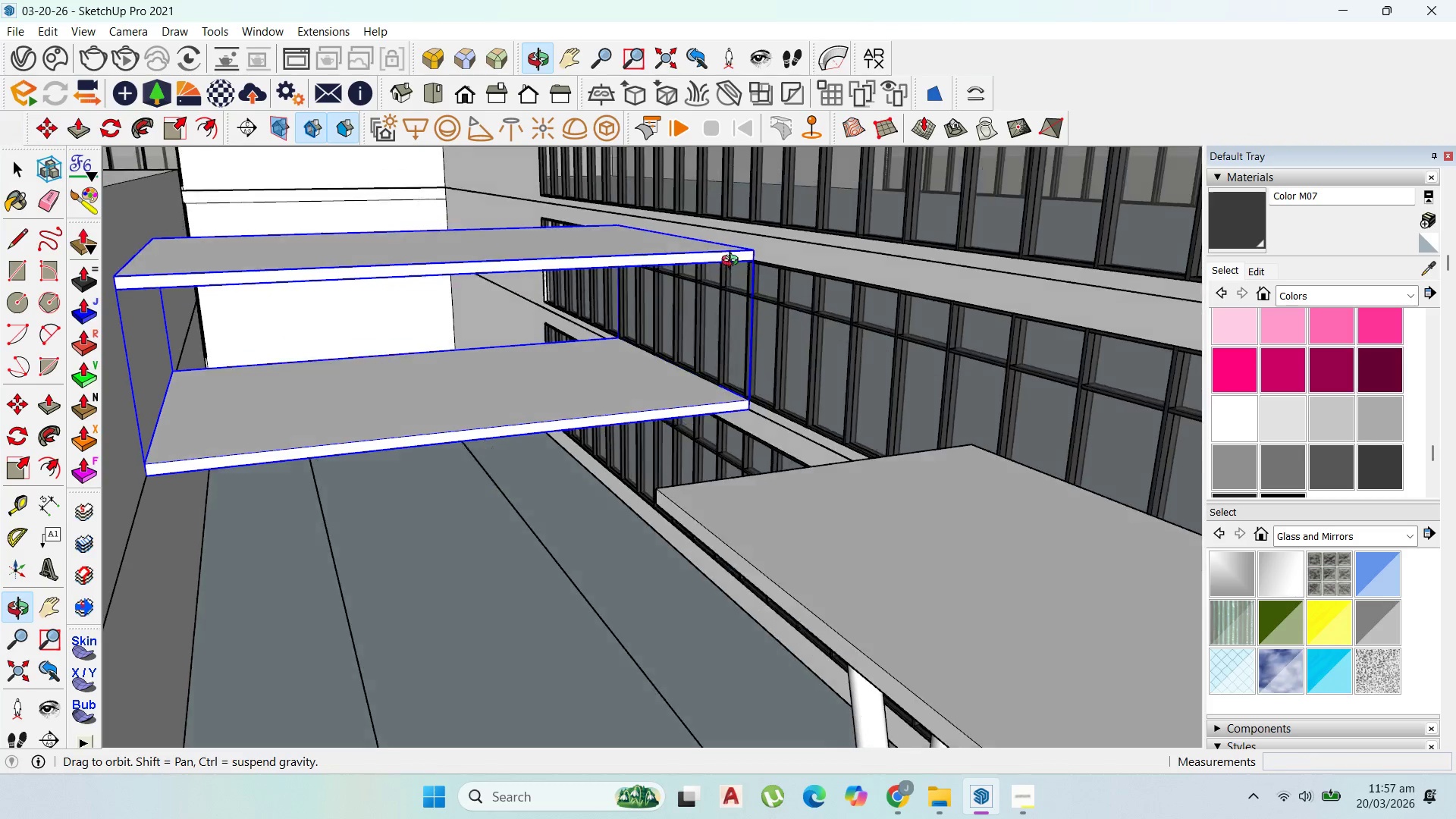 
left_click([655, 327])
 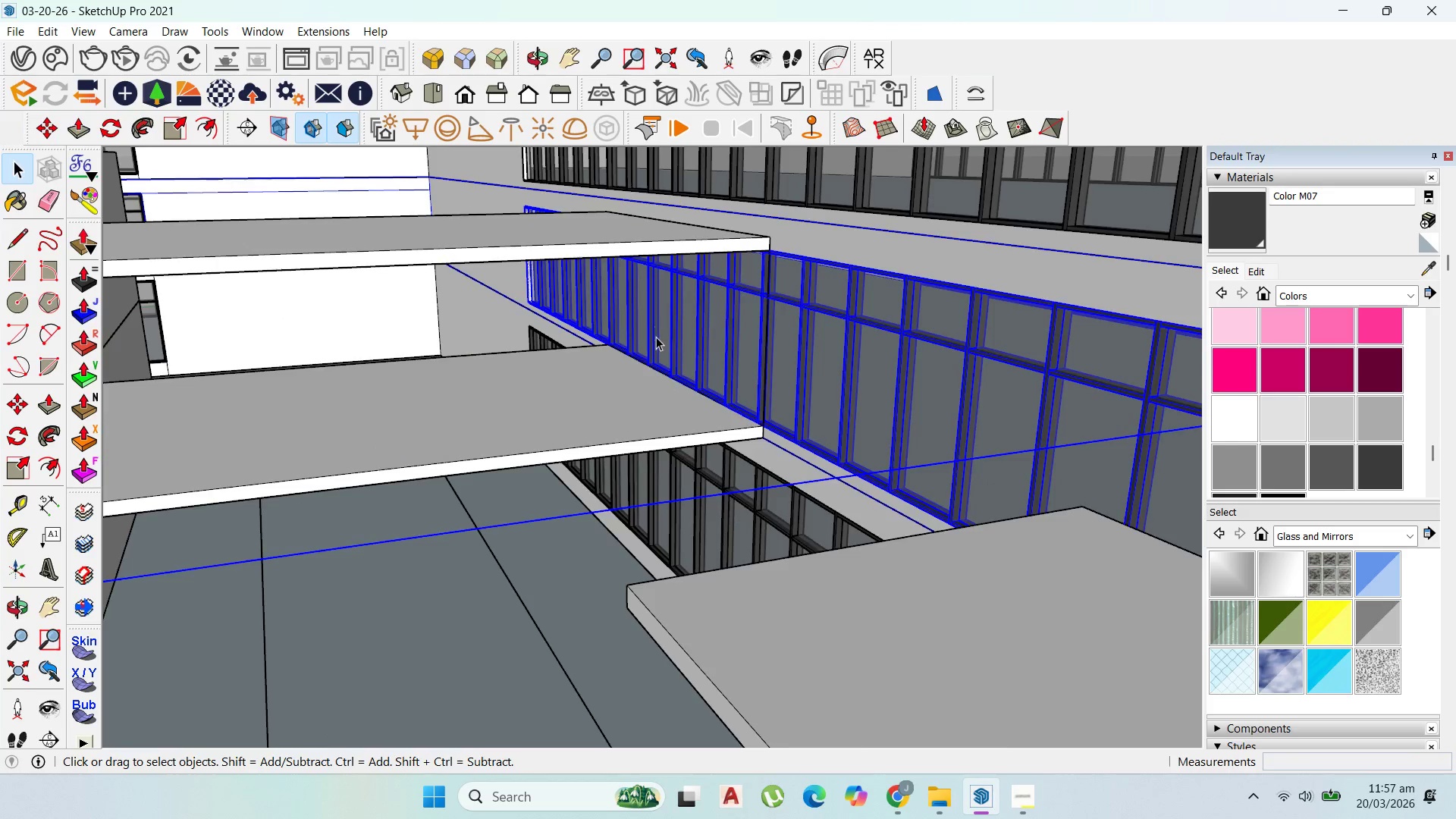 
scroll: coordinate [655, 327], scroll_direction: up, amount: 2.0
 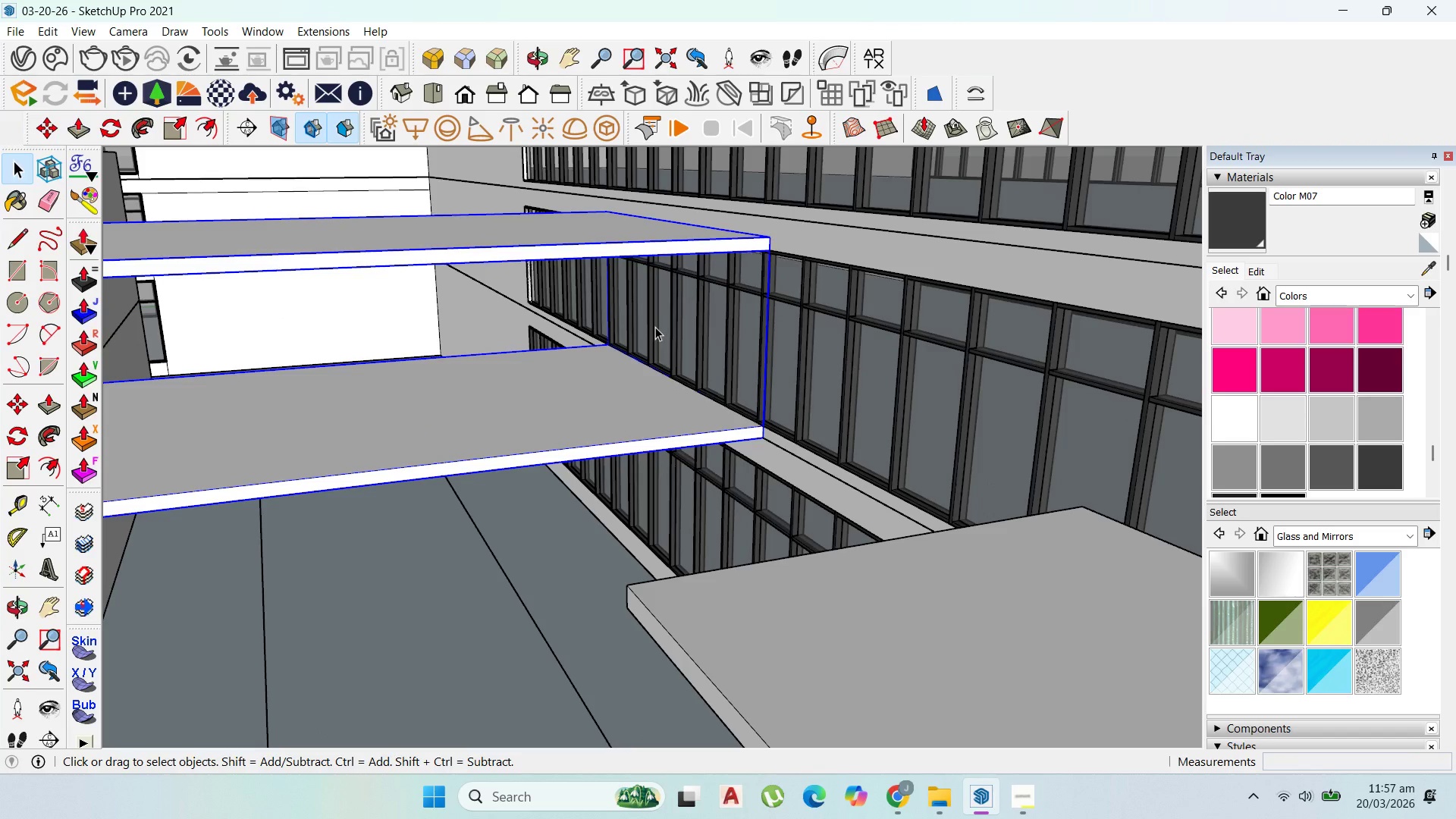 
scroll: coordinate [667, 417], scroll_direction: down, amount: 11.0
 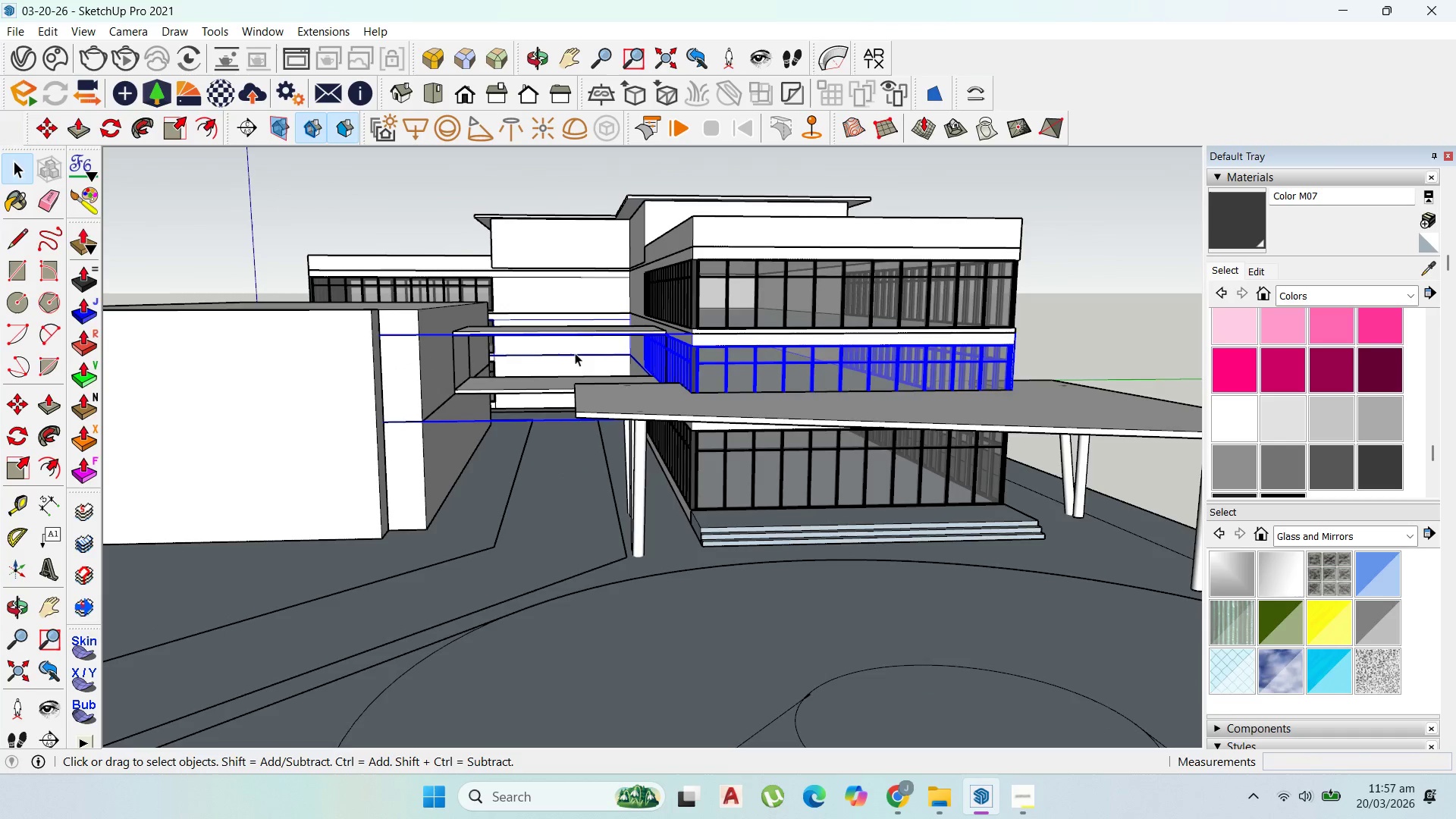 
scroll: coordinate [575, 355], scroll_direction: up, amount: 1.0
 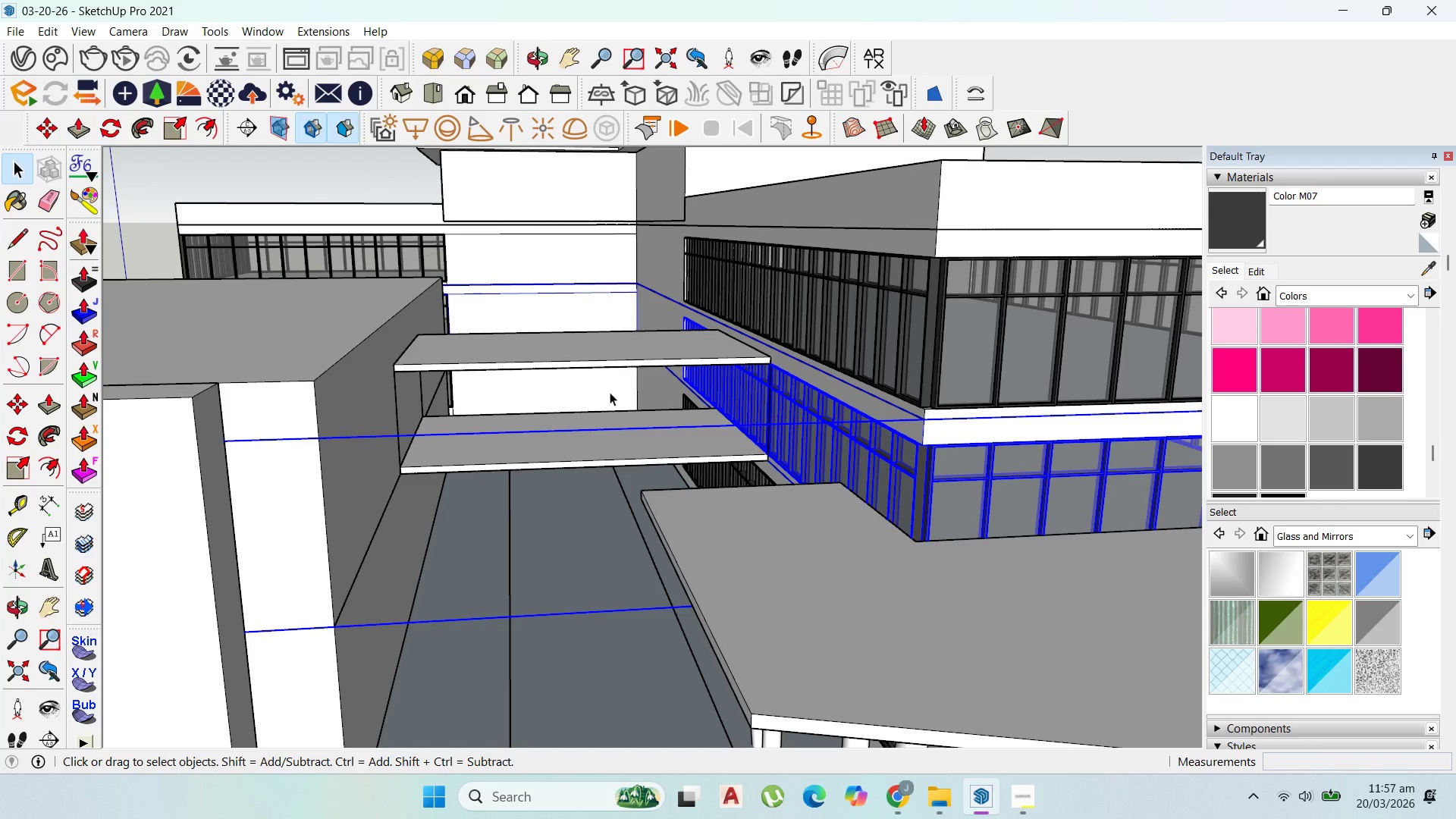 
wait(5.11)
 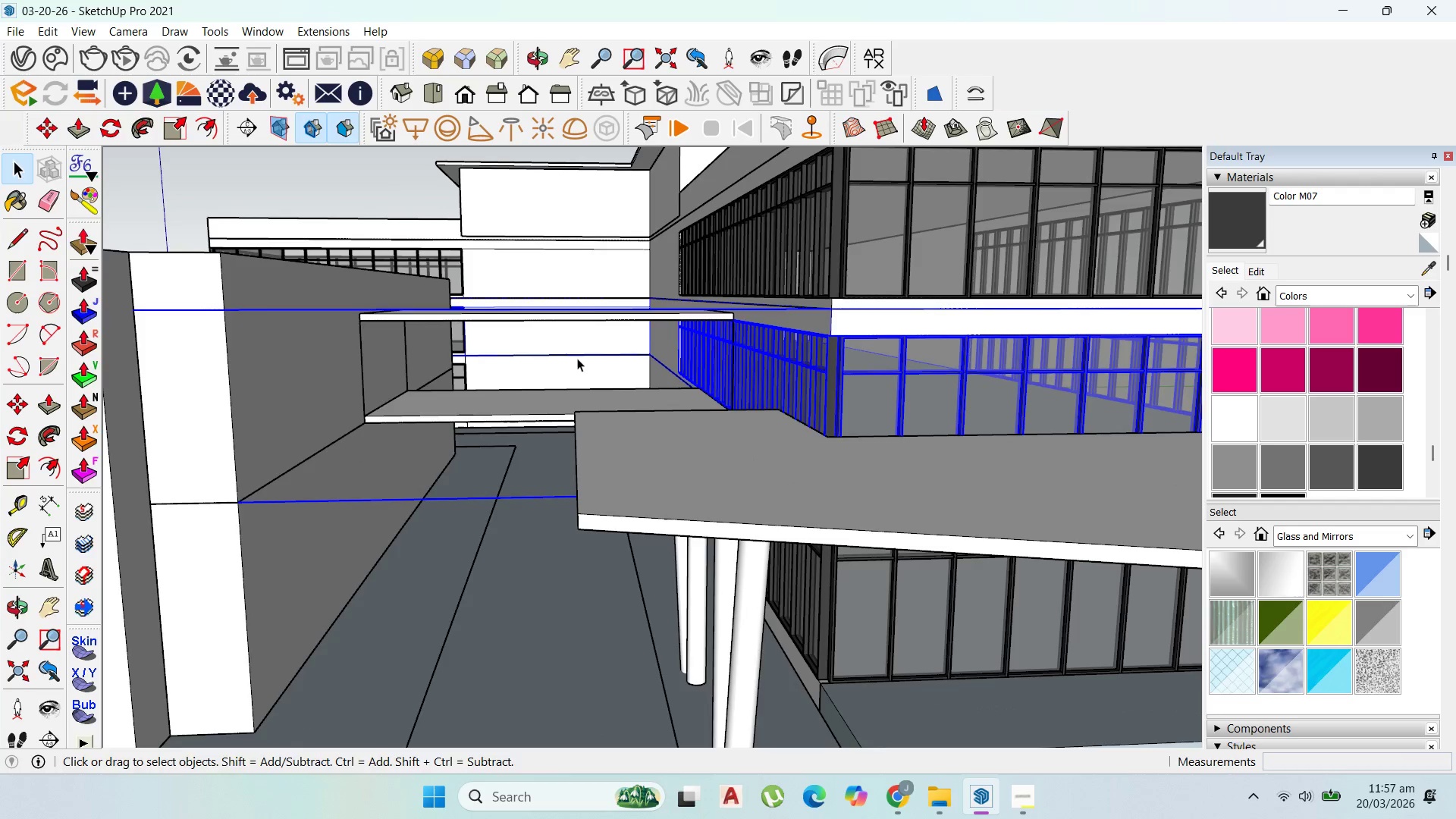 
left_click([23, 265])
 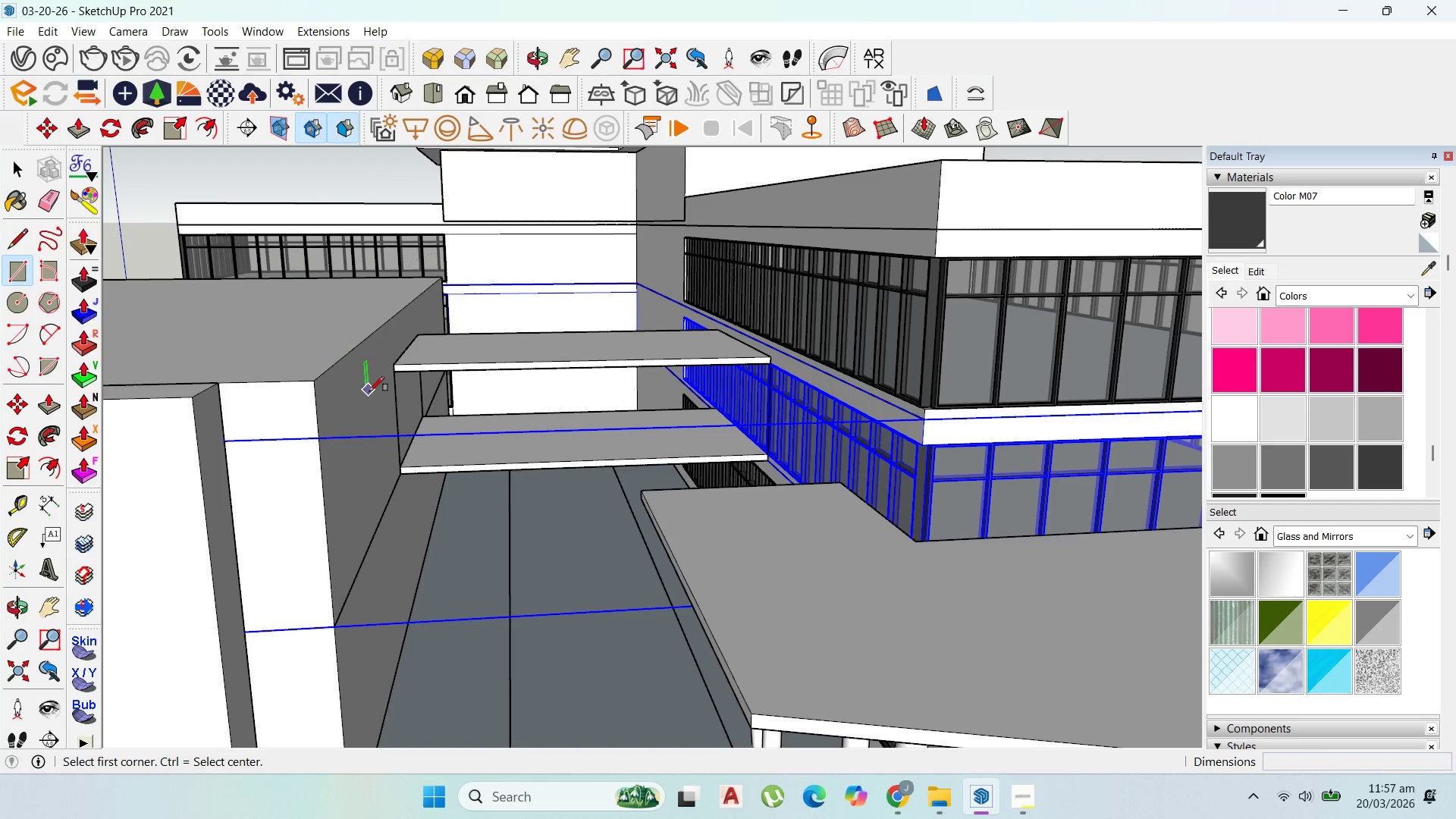 
scroll: coordinate [384, 397], scroll_direction: up, amount: 2.0
 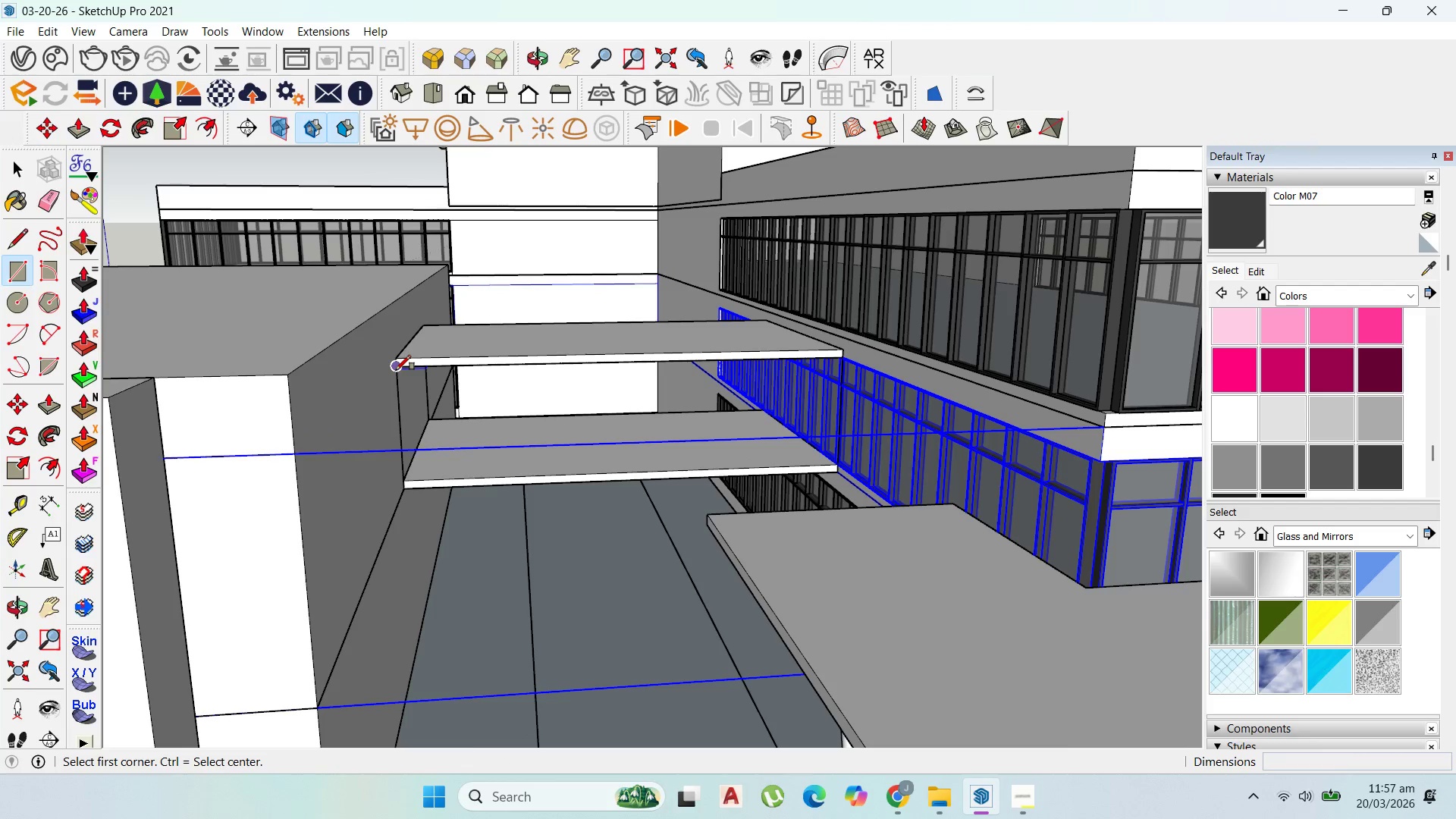 
left_click_drag(start_coordinate=[396, 369], to_coordinate=[402, 369])
 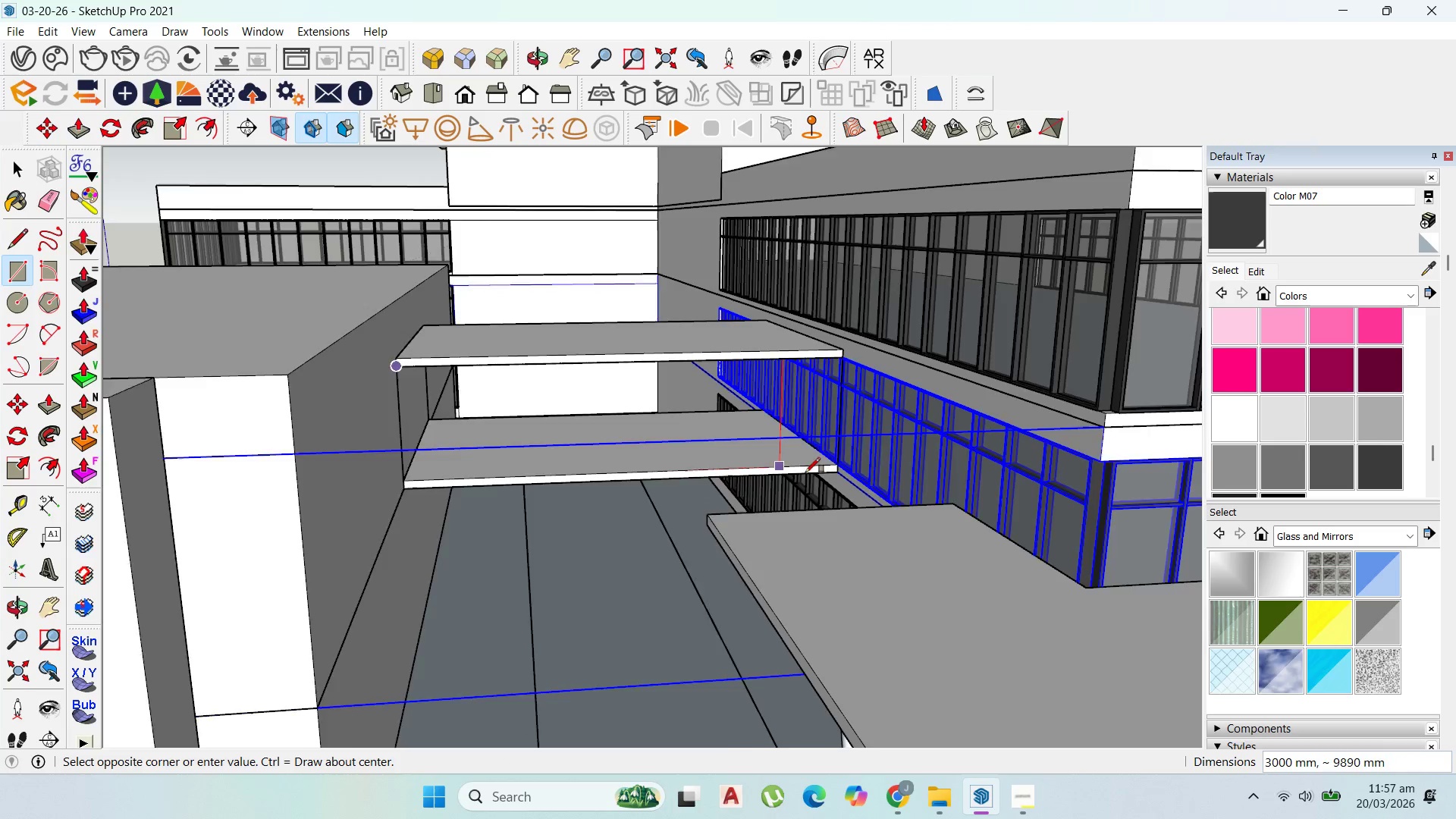 
scroll: coordinate [840, 469], scroll_direction: up, amount: 3.0
 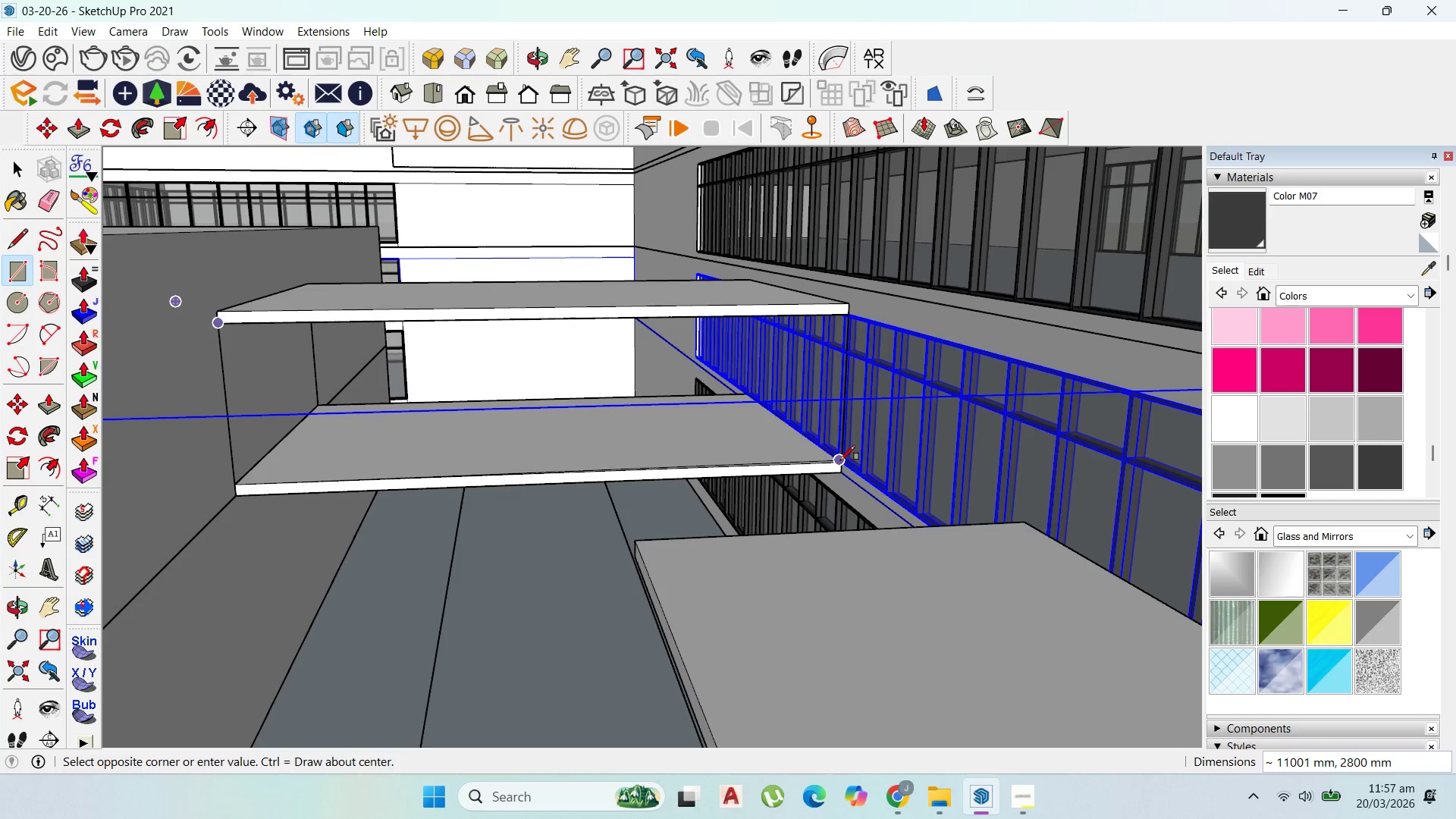 
left_click([842, 462])
 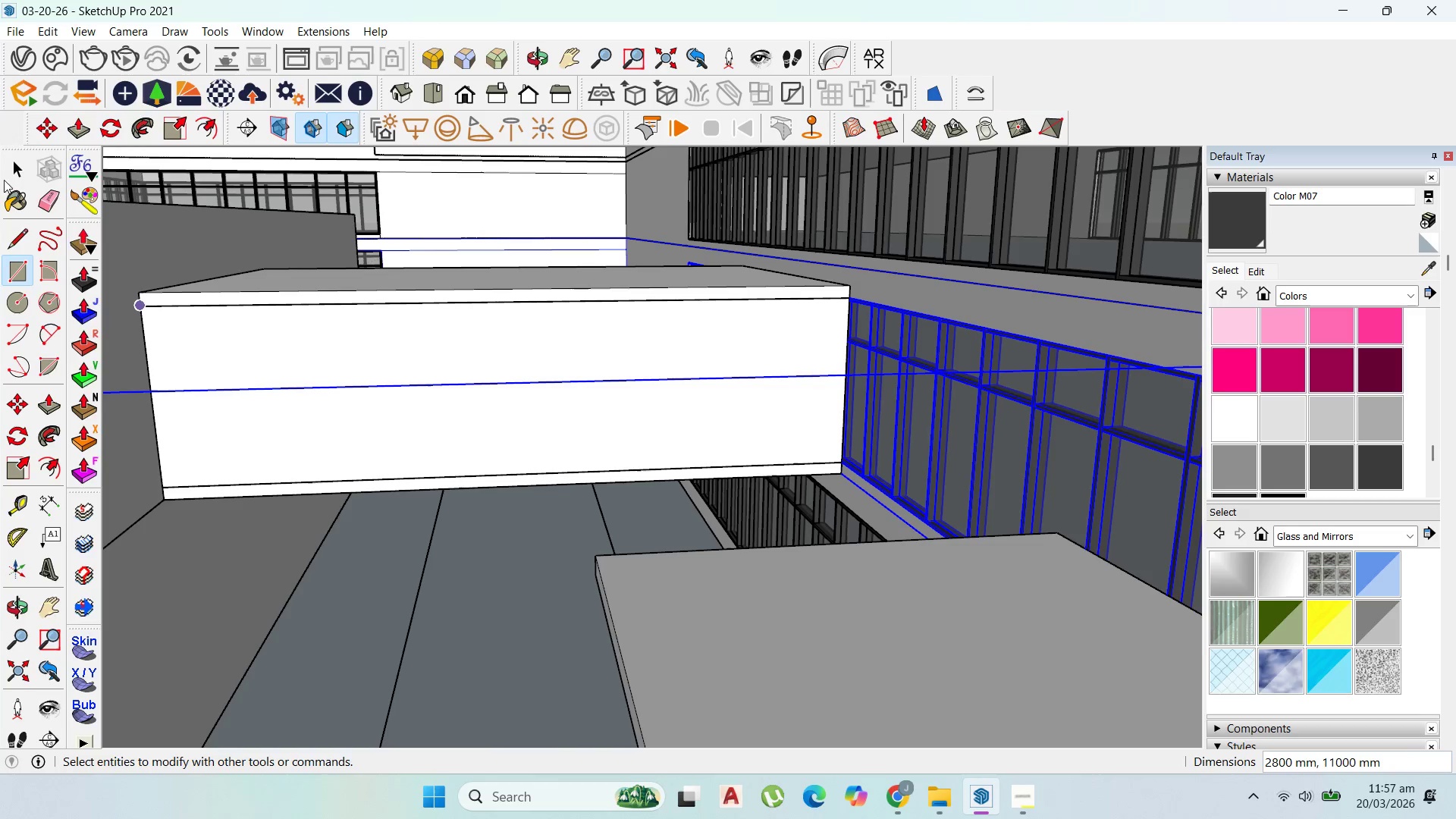 
scroll: coordinate [841, 462], scroll_direction: up, amount: 1.0
 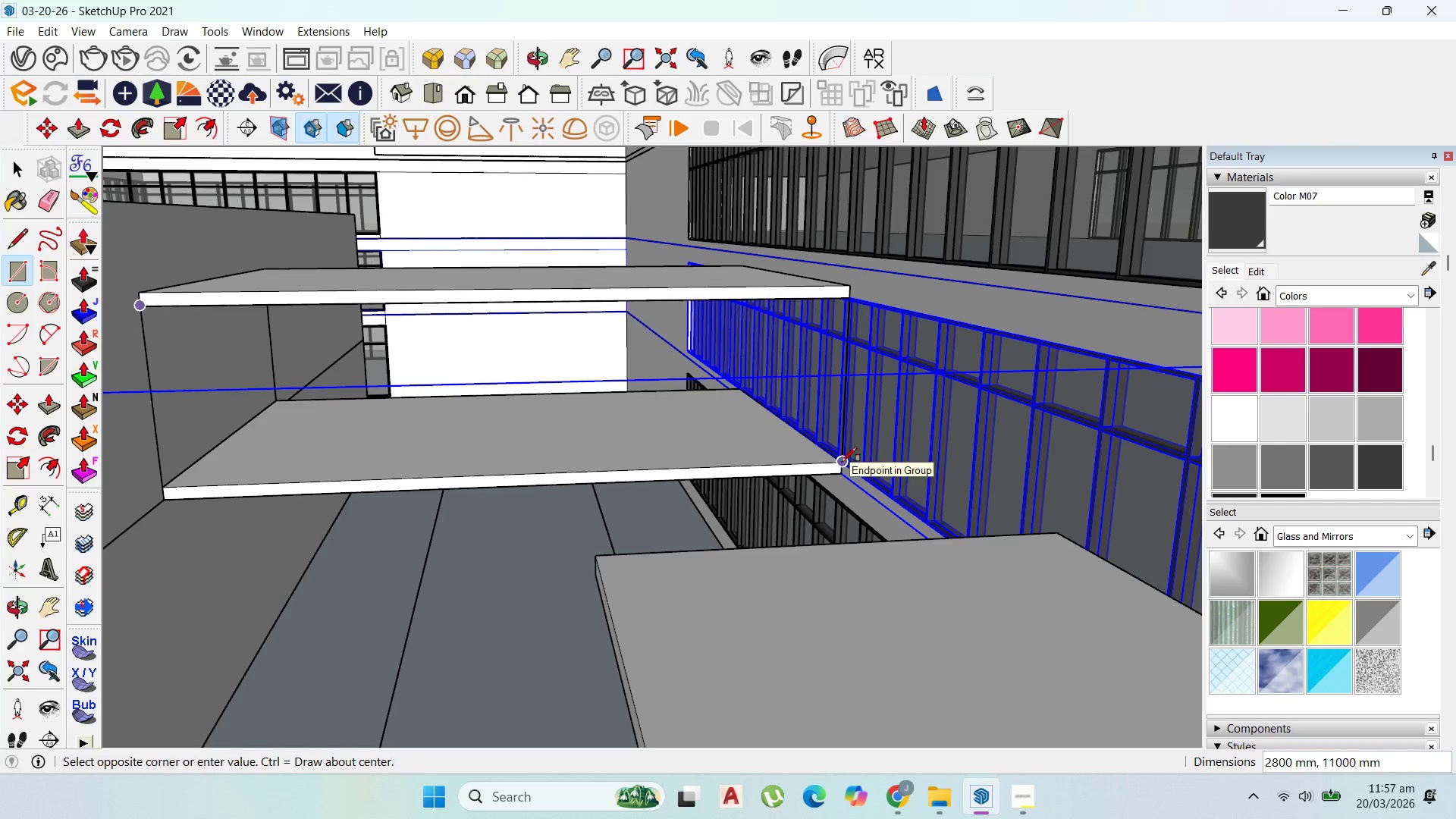 
left_click([10, 168])
 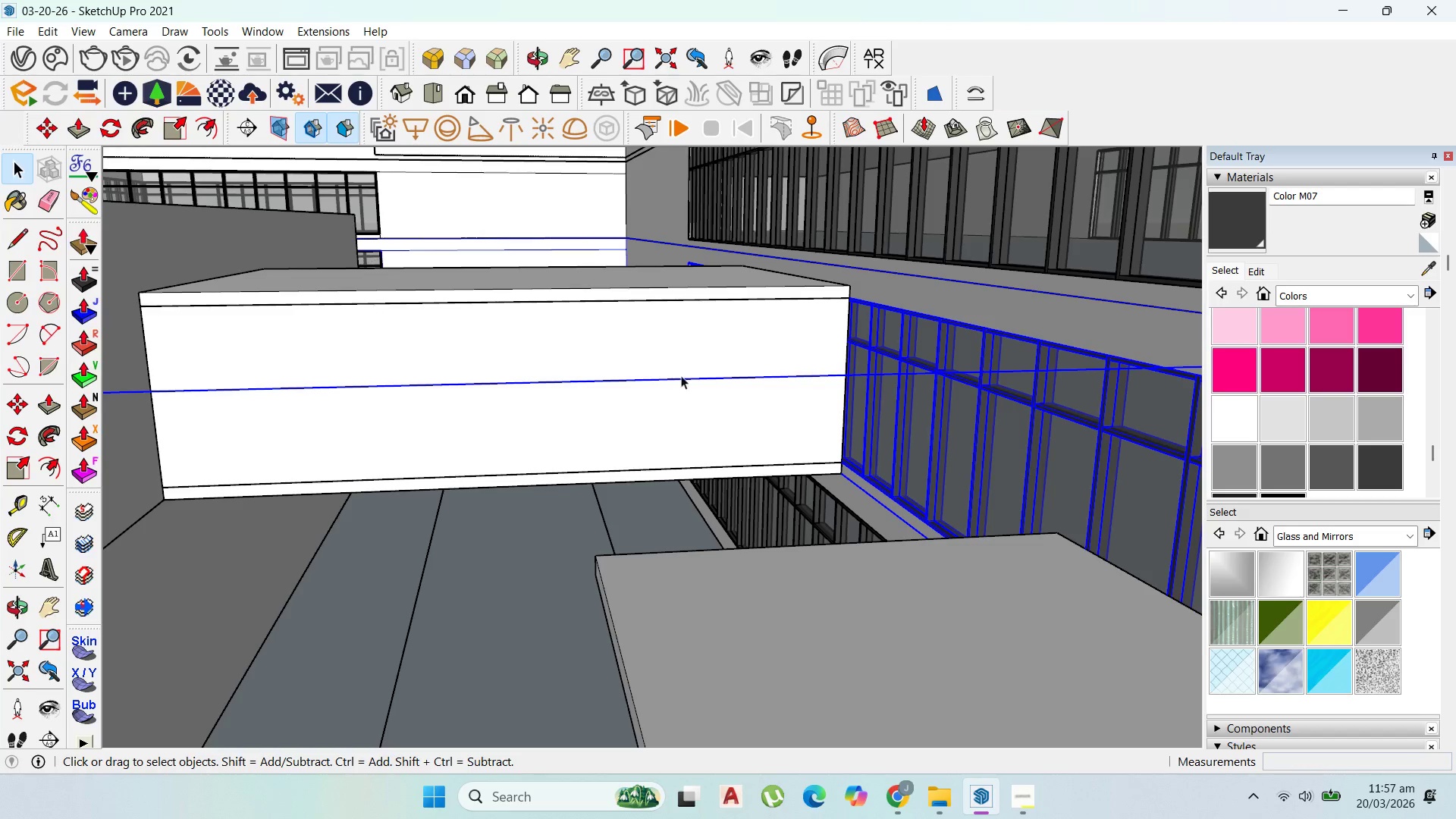 
double_click([735, 393])
 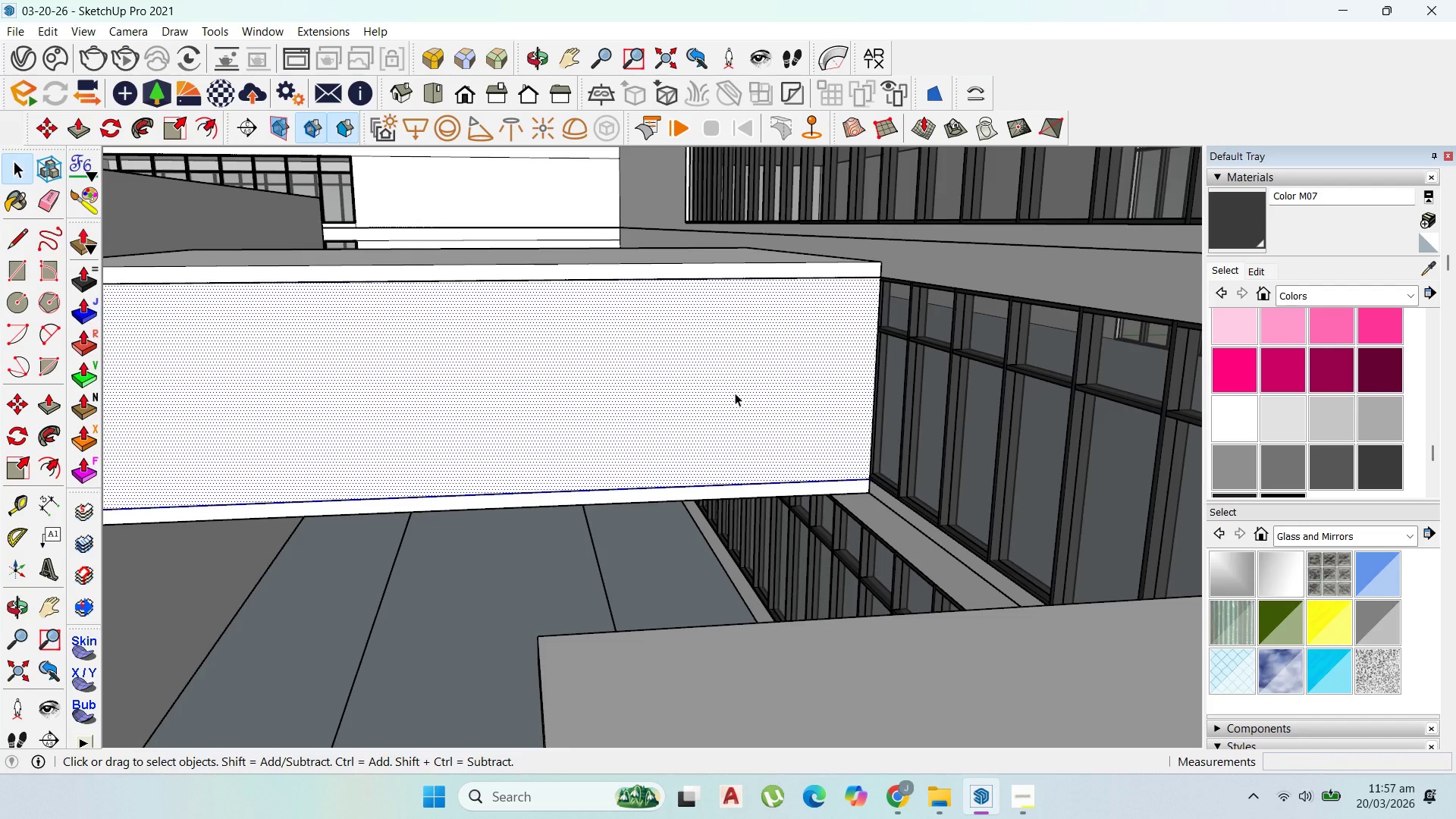 
scroll: coordinate [728, 391], scroll_direction: up, amount: 2.0
 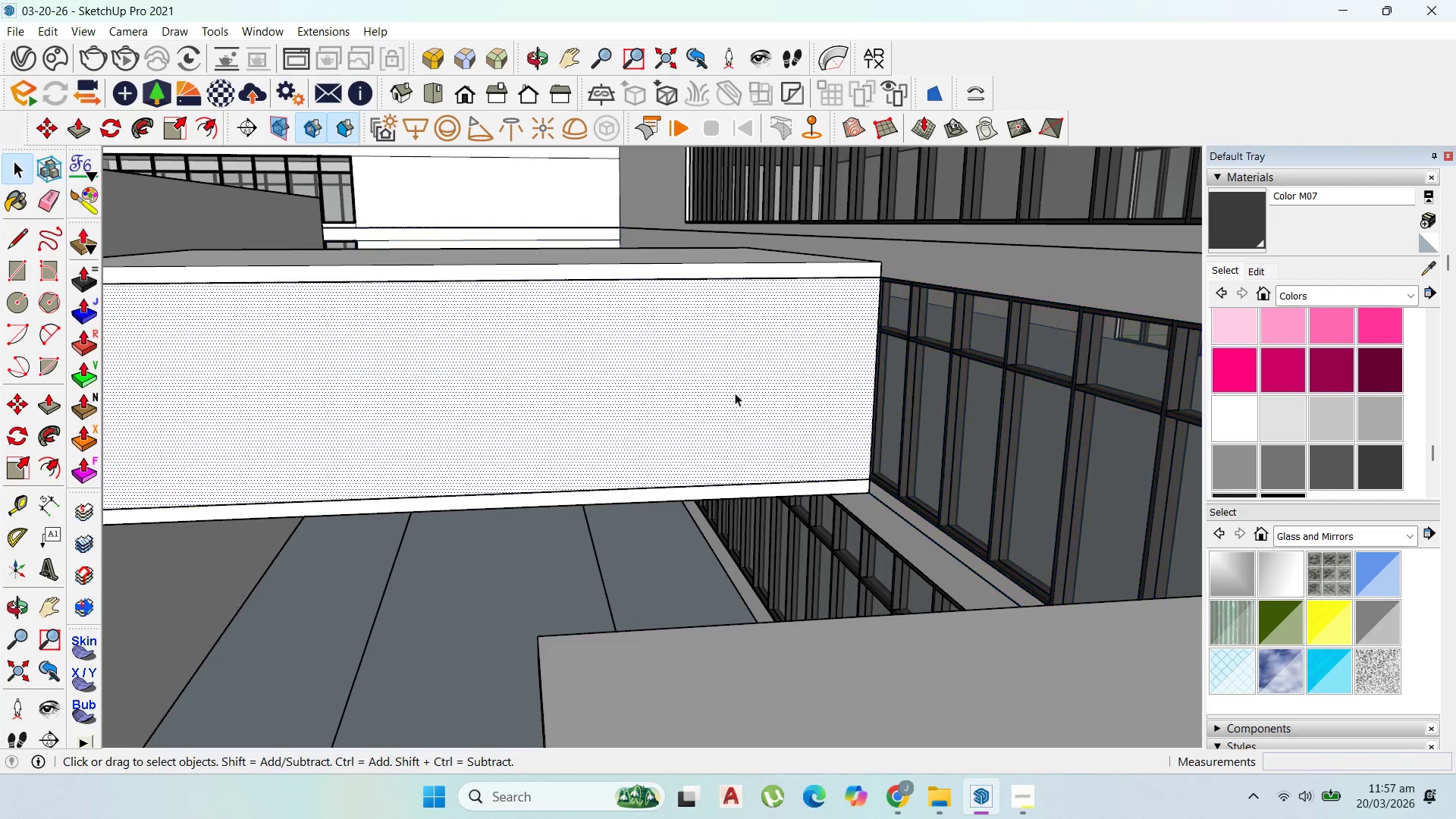 
right_click([735, 393])
 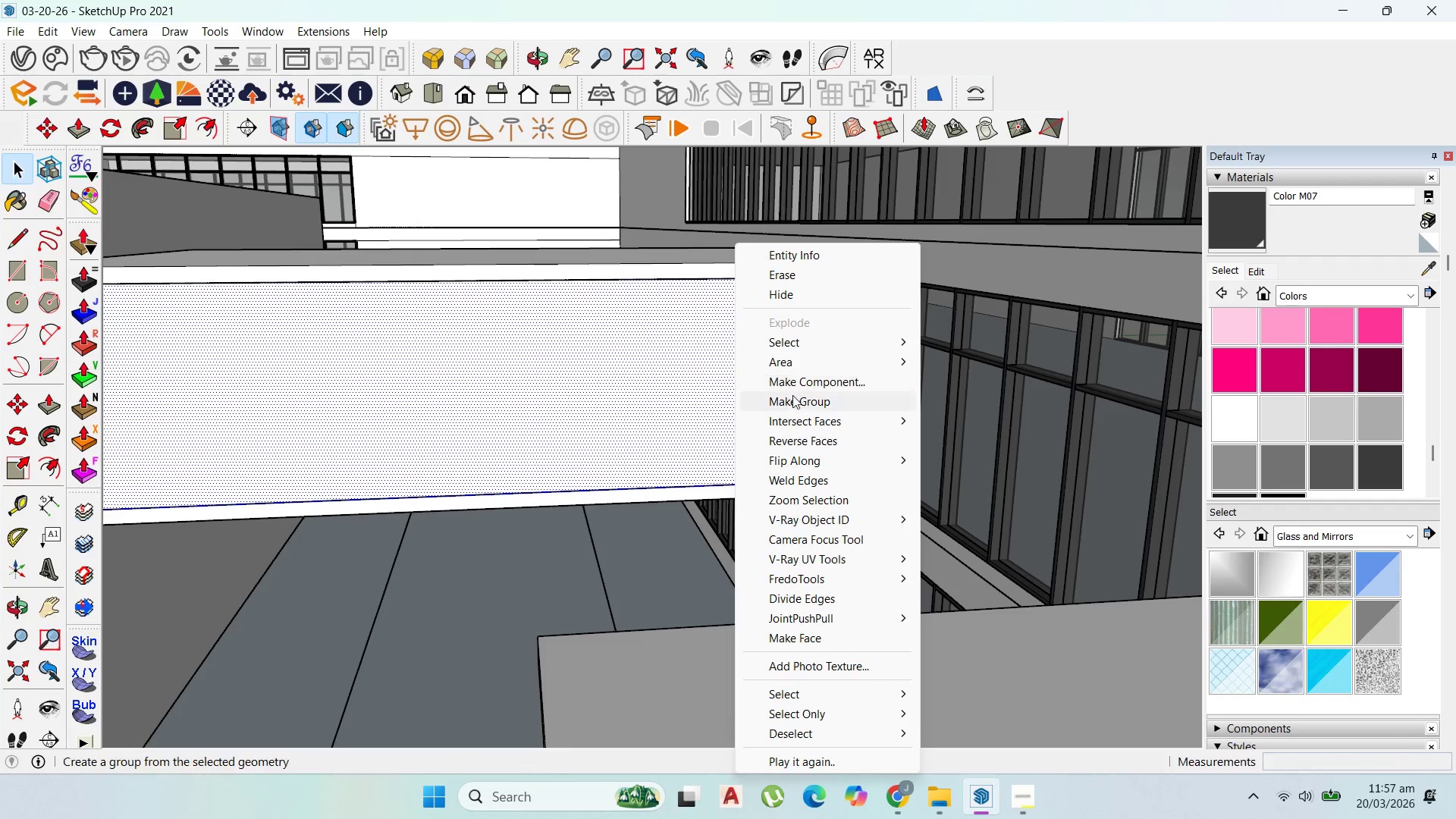 
left_click([792, 395])
 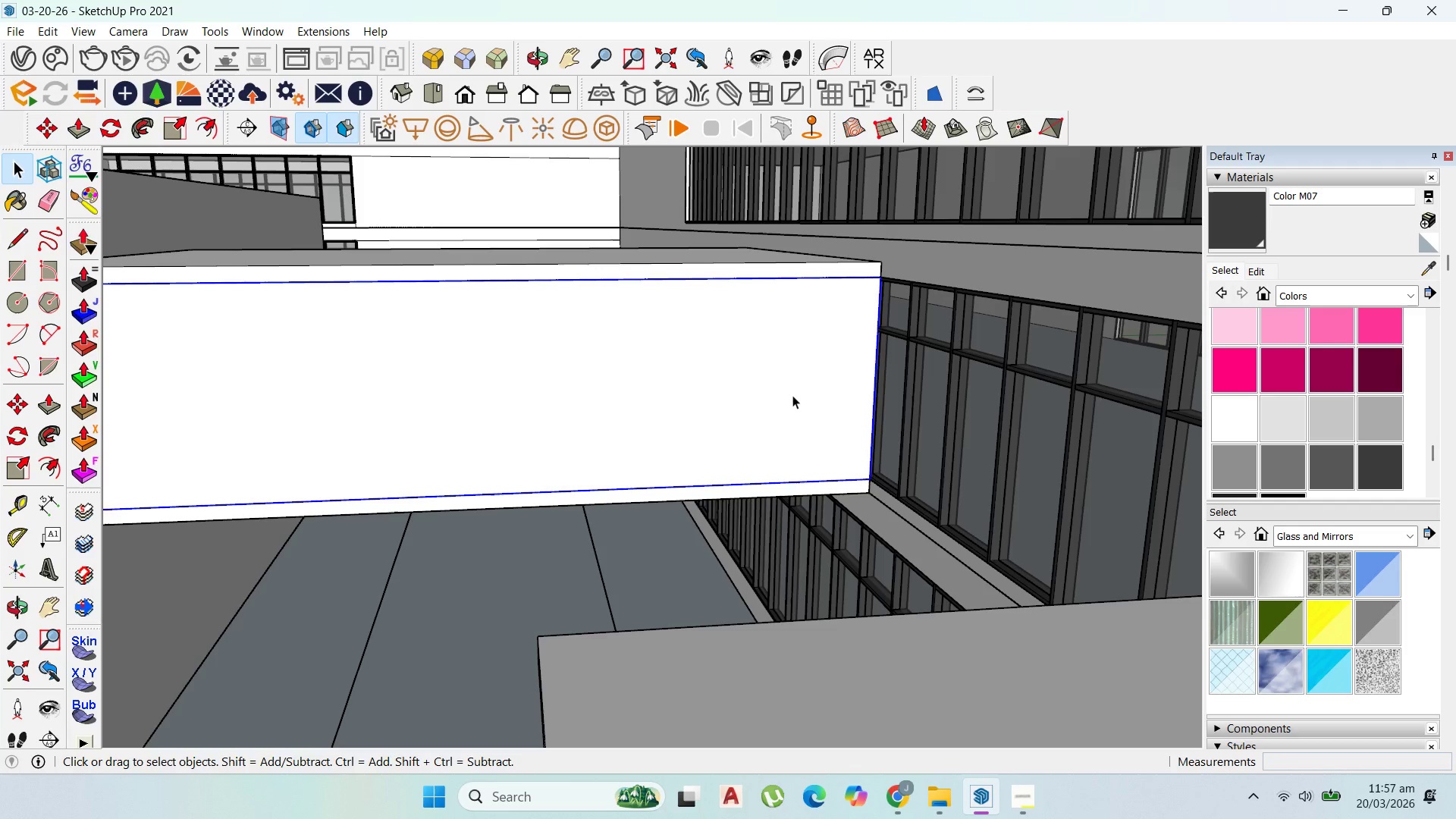 
wait(16.39)
 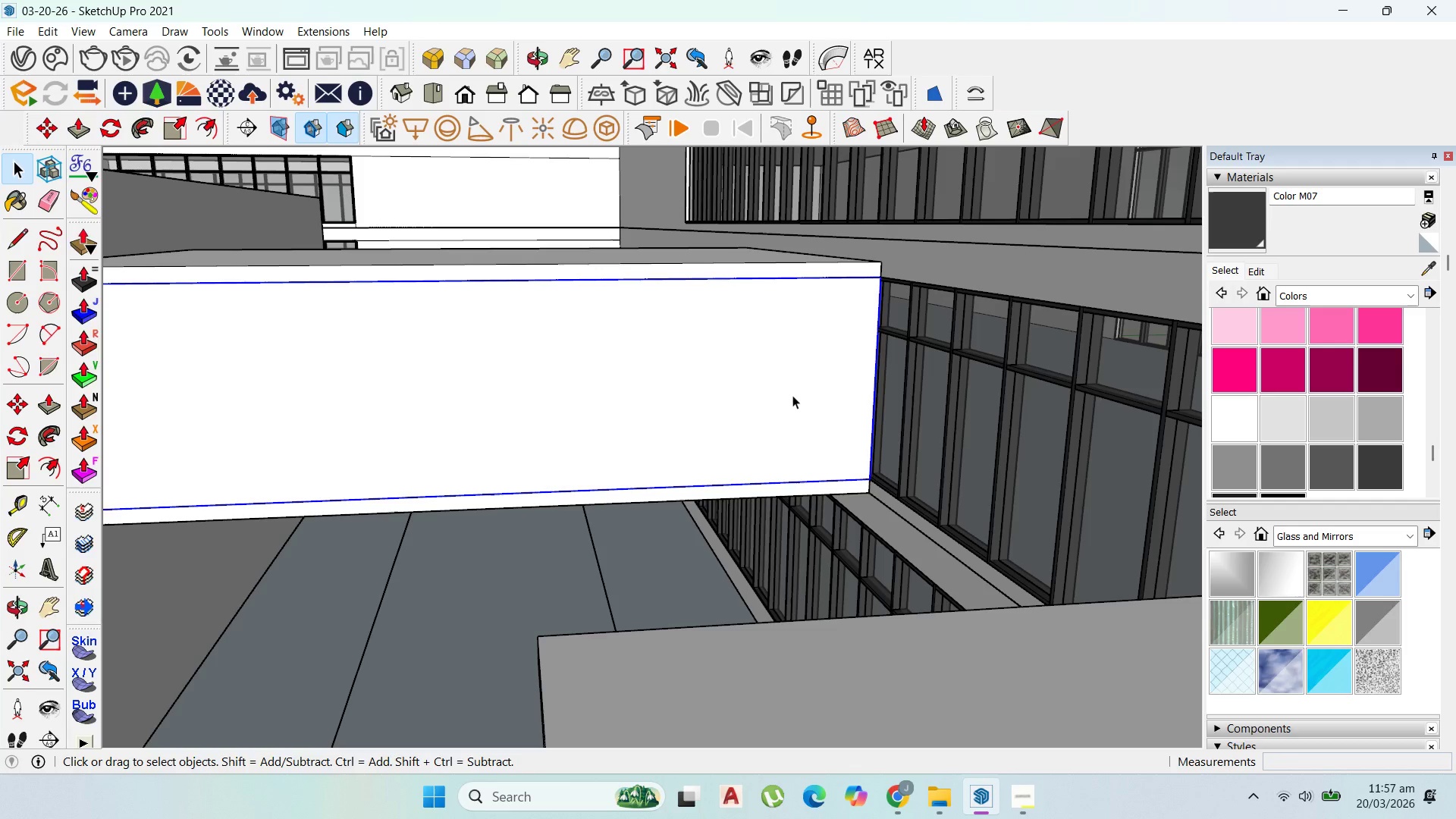 
scroll: coordinate [656, 457], scroll_direction: down, amount: 19.0
 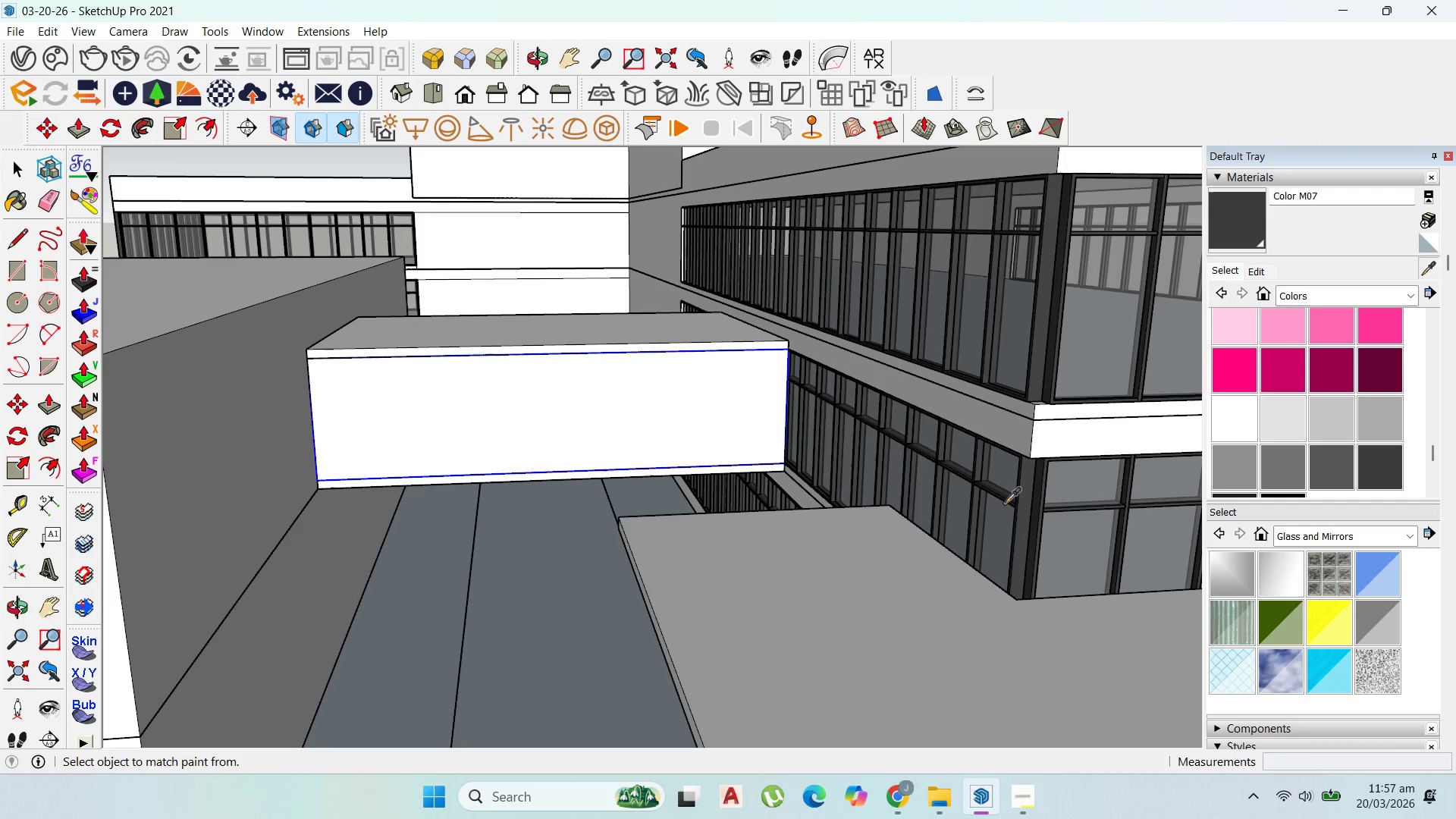 
scroll: coordinate [1455, 529], scroll_direction: up, amount: 3.0
 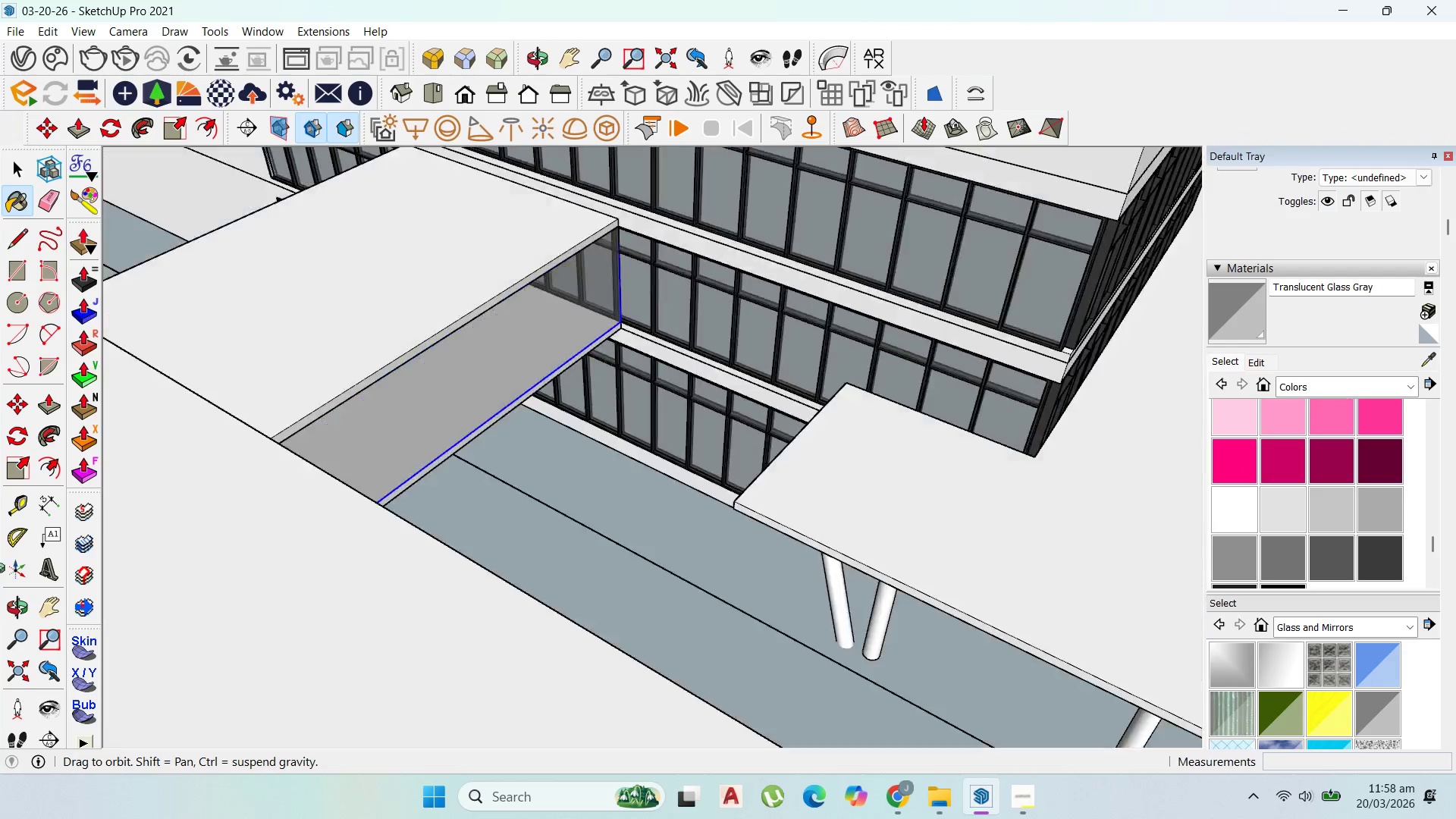 
scroll: coordinate [498, 403], scroll_direction: down, amount: 3.0
 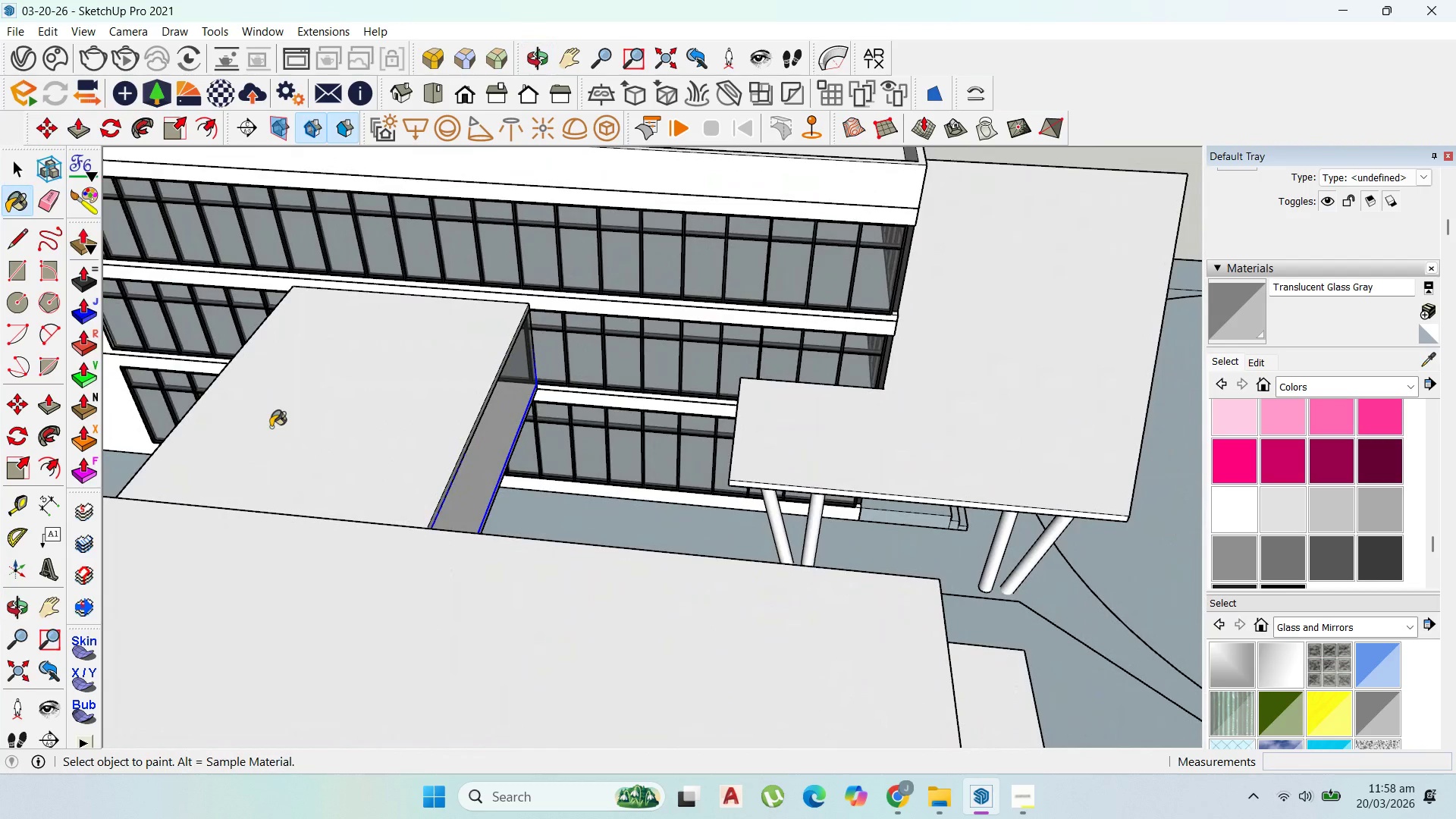 
left_click([42, 126])
 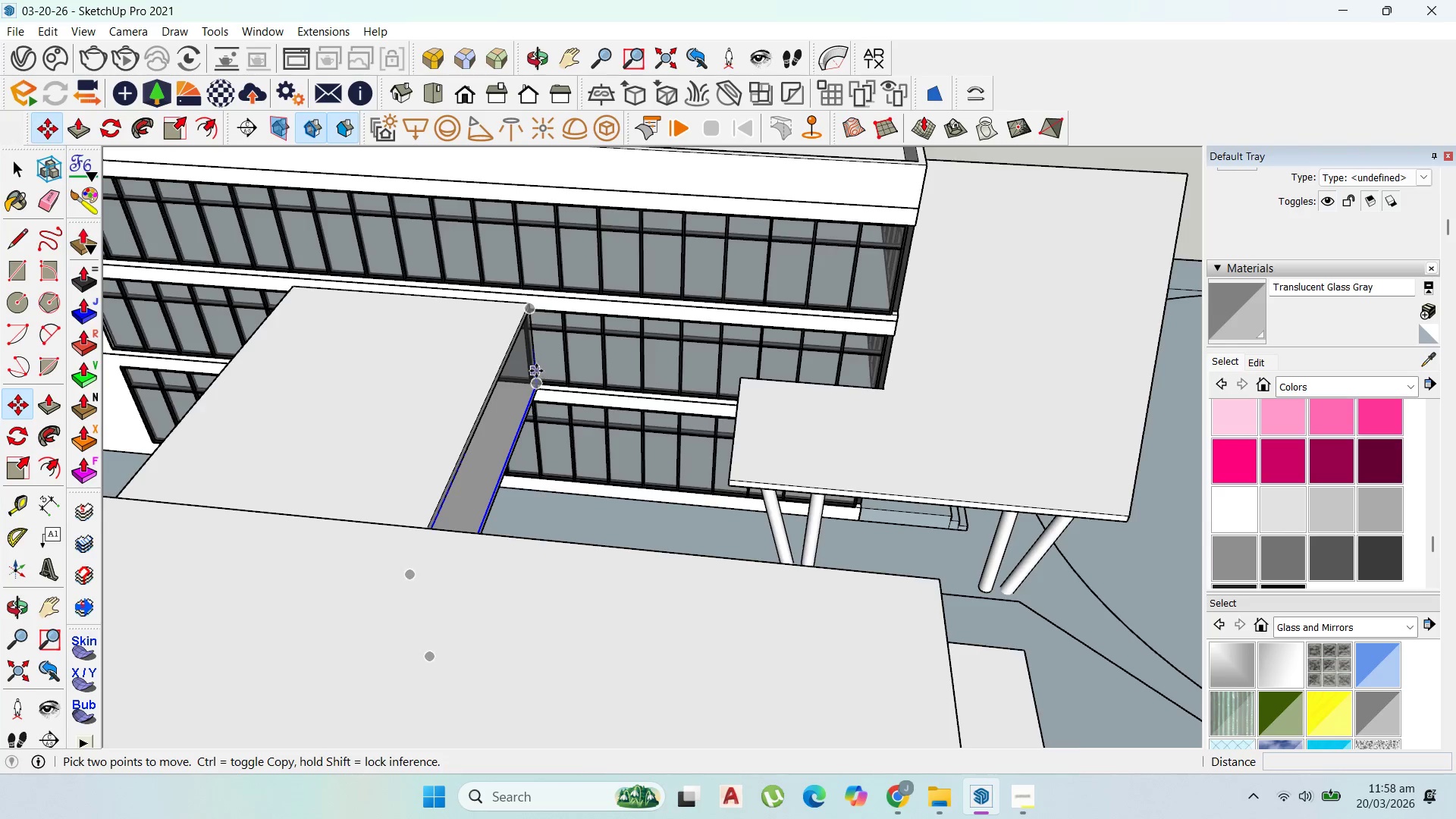 
scroll: coordinate [504, 409], scroll_direction: up, amount: 3.0
 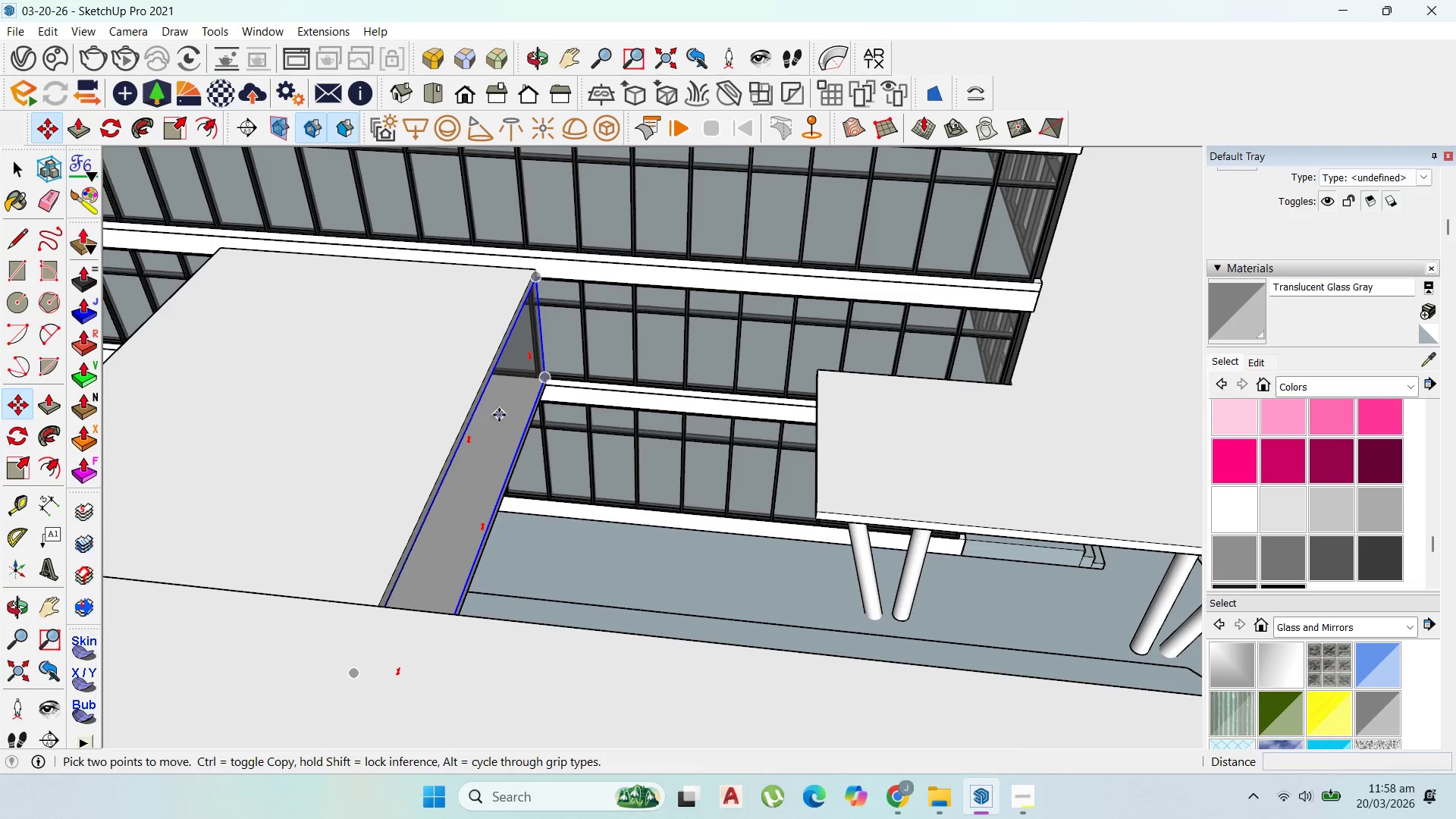 
left_click([499, 415])
 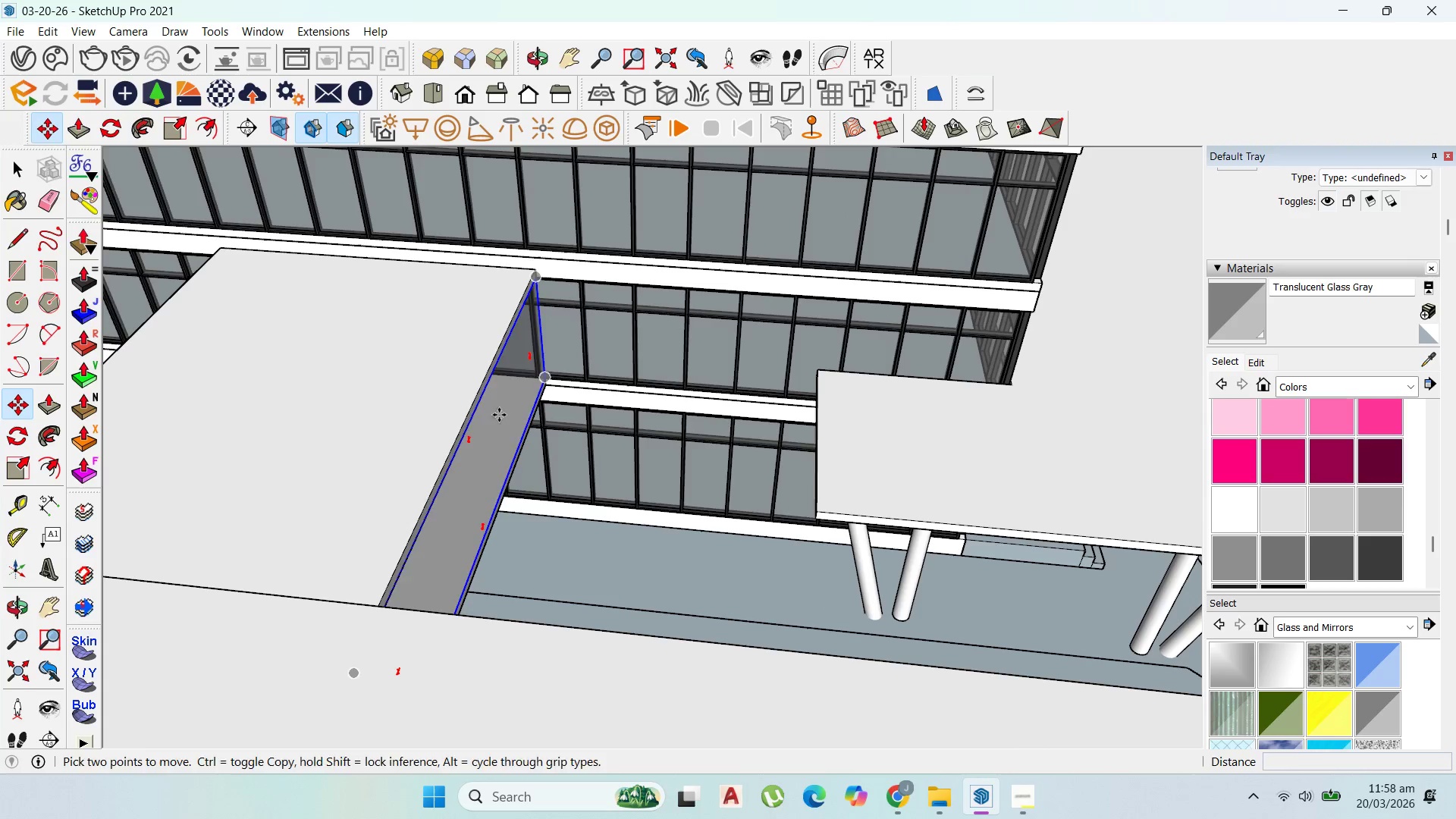 
key(Control+ControlLeft)
 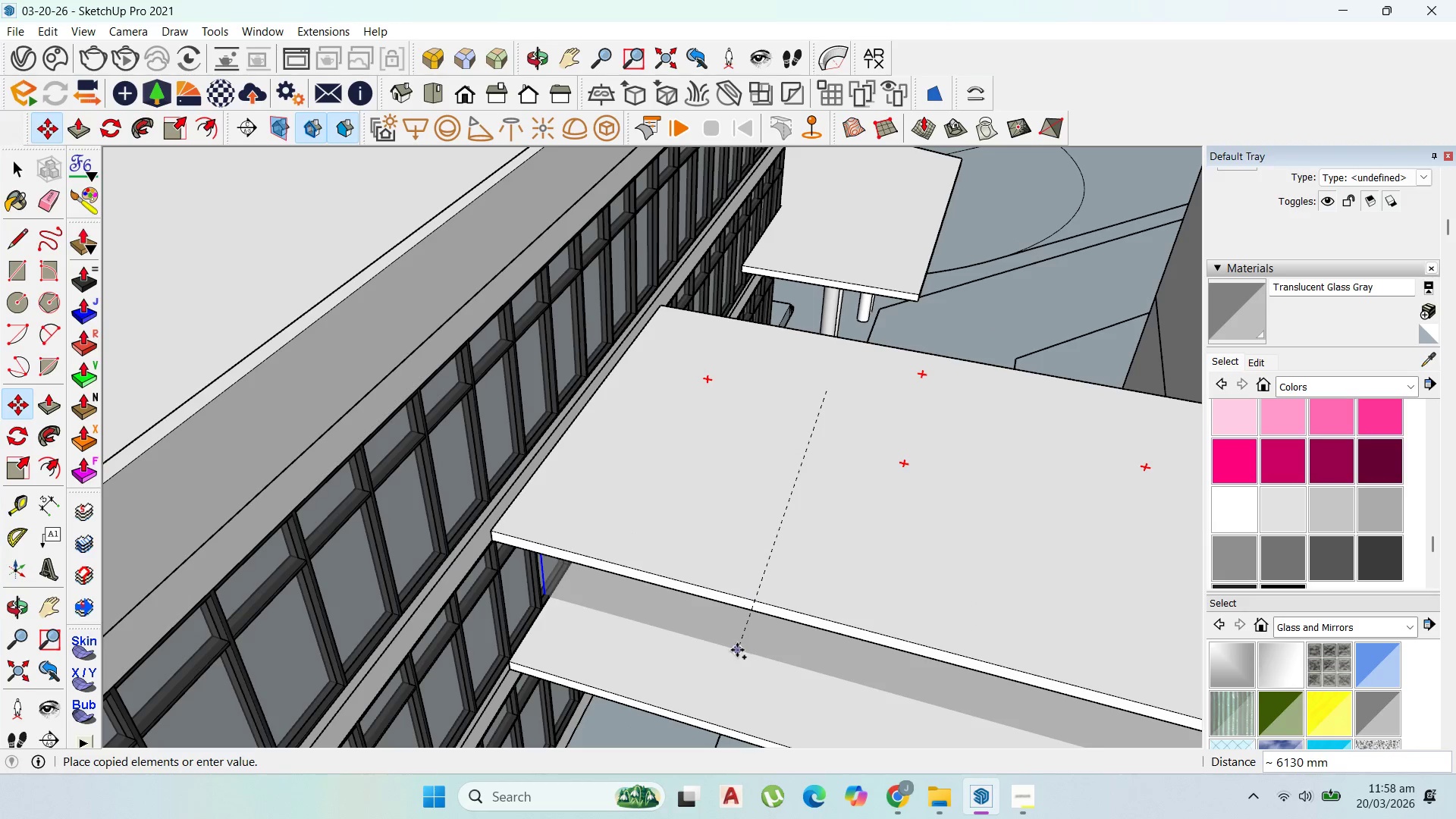 
hold_key(key=ShiftLeft, duration=1.51)
 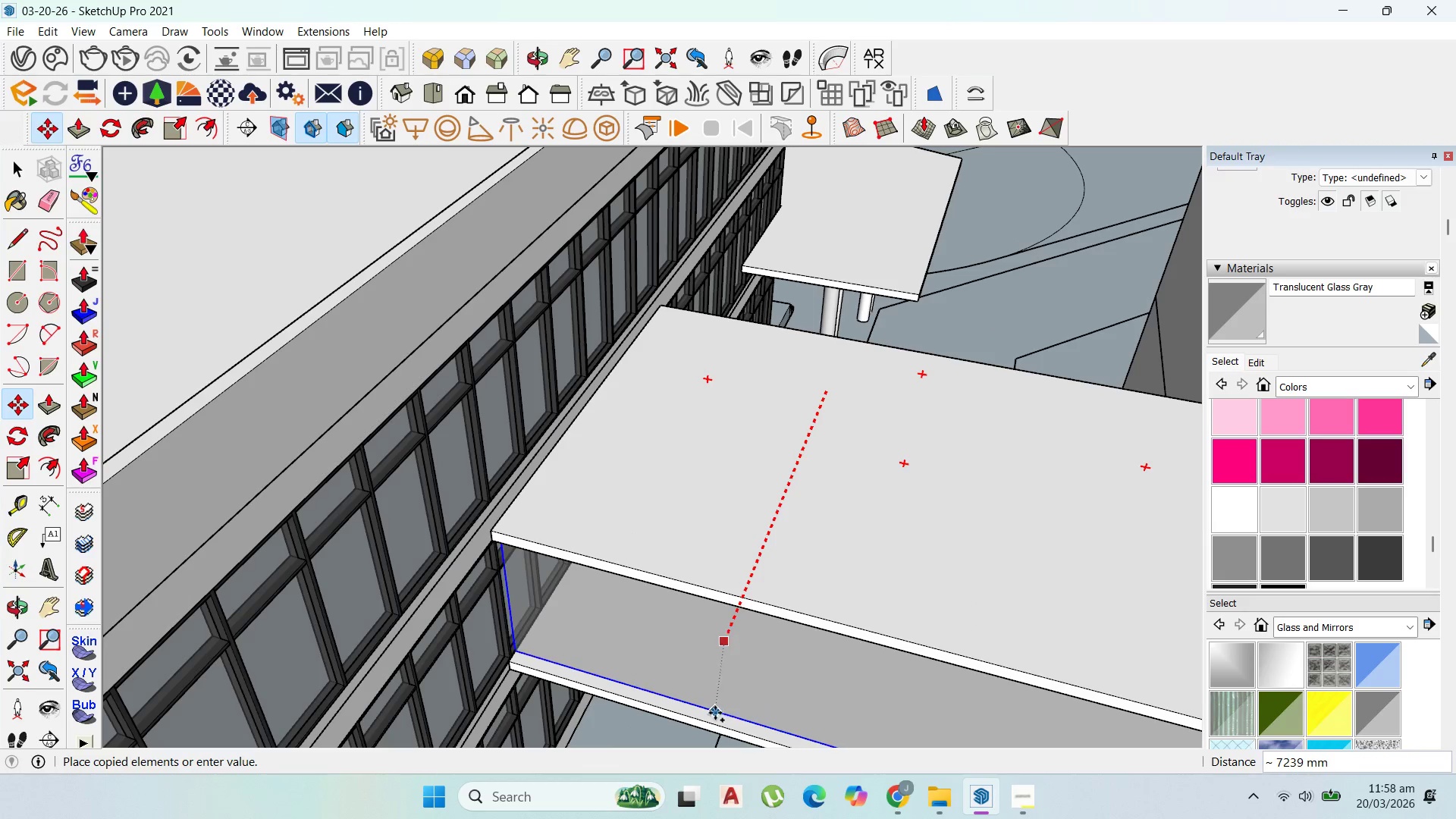 
hold_key(key=ShiftLeft, duration=1.5)
left_click([715, 722])
 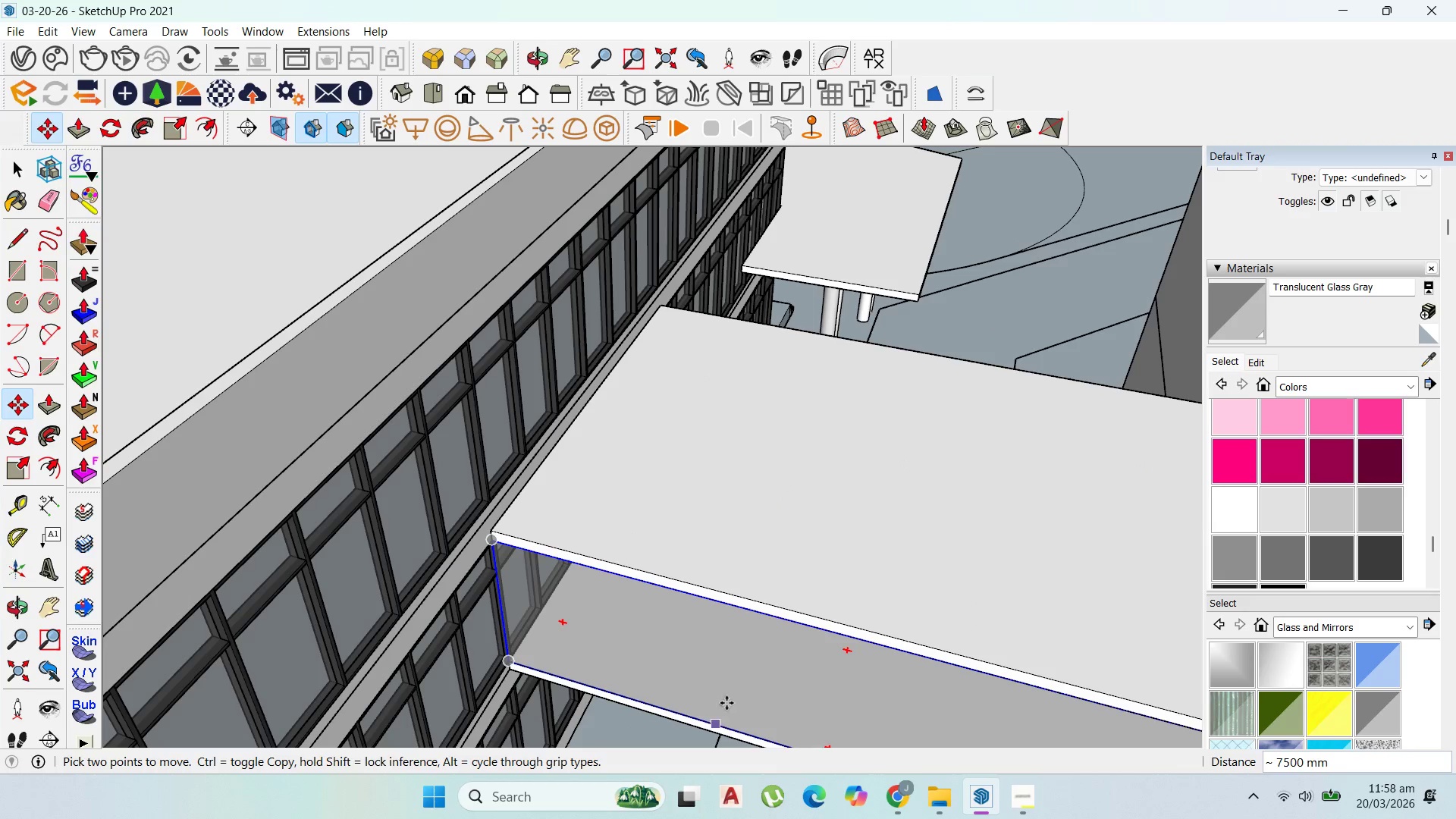 
key(Shift+ShiftLeft)
 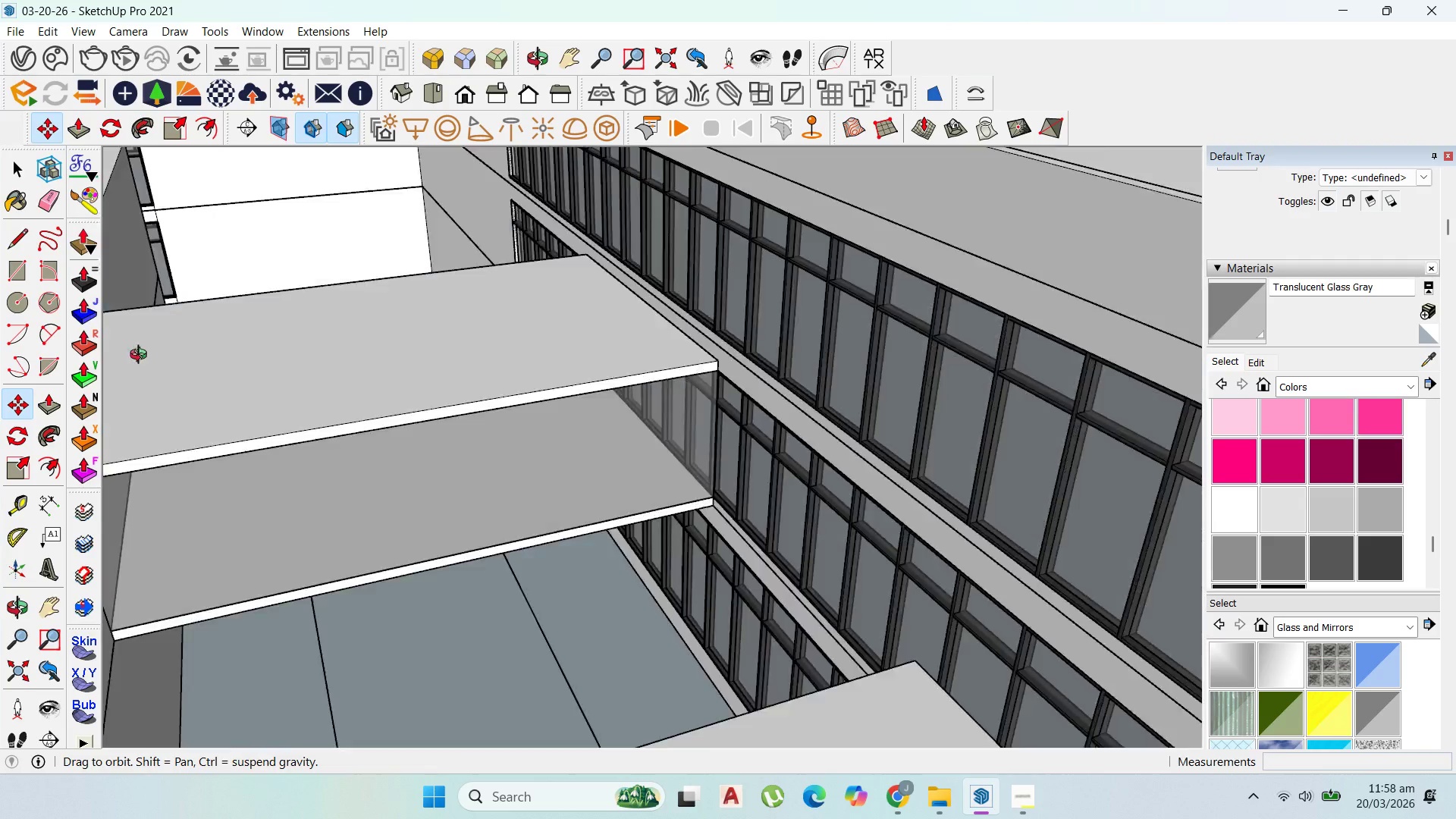 
scroll: coordinate [369, 356], scroll_direction: down, amount: 8.0
 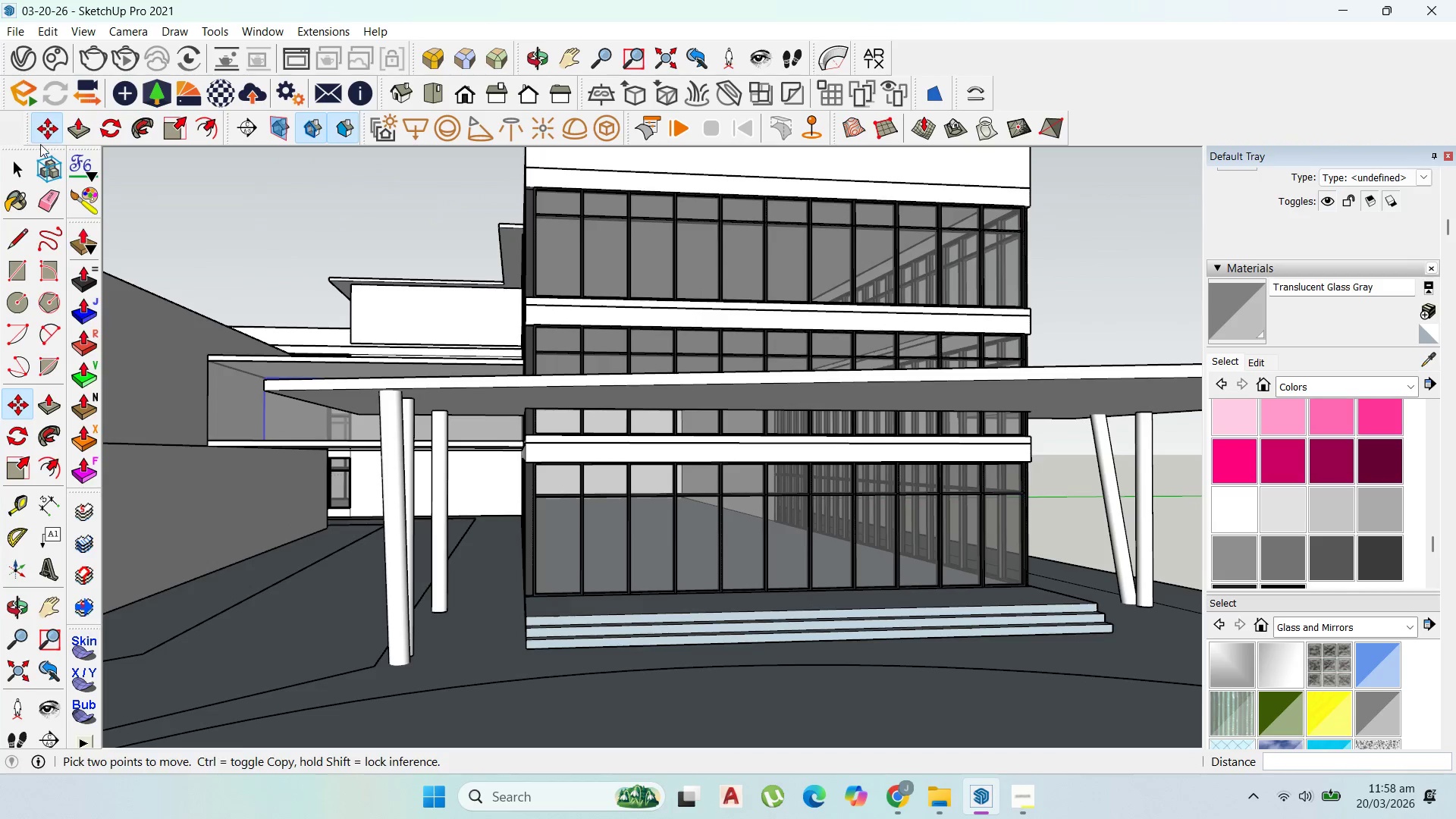 
left_click([9, 158])
 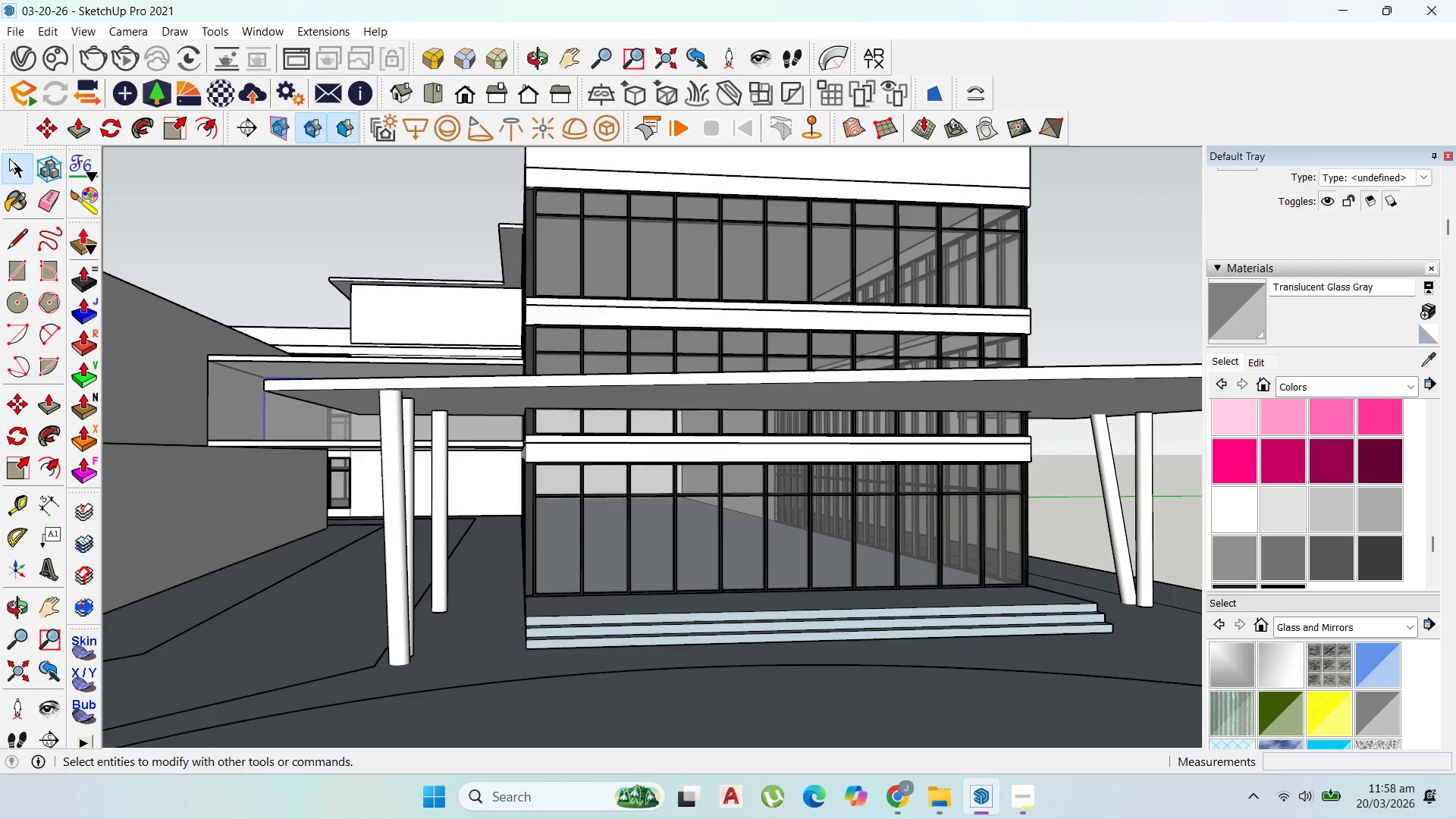 
scroll: coordinate [816, 472], scroll_direction: down, amount: 11.0
 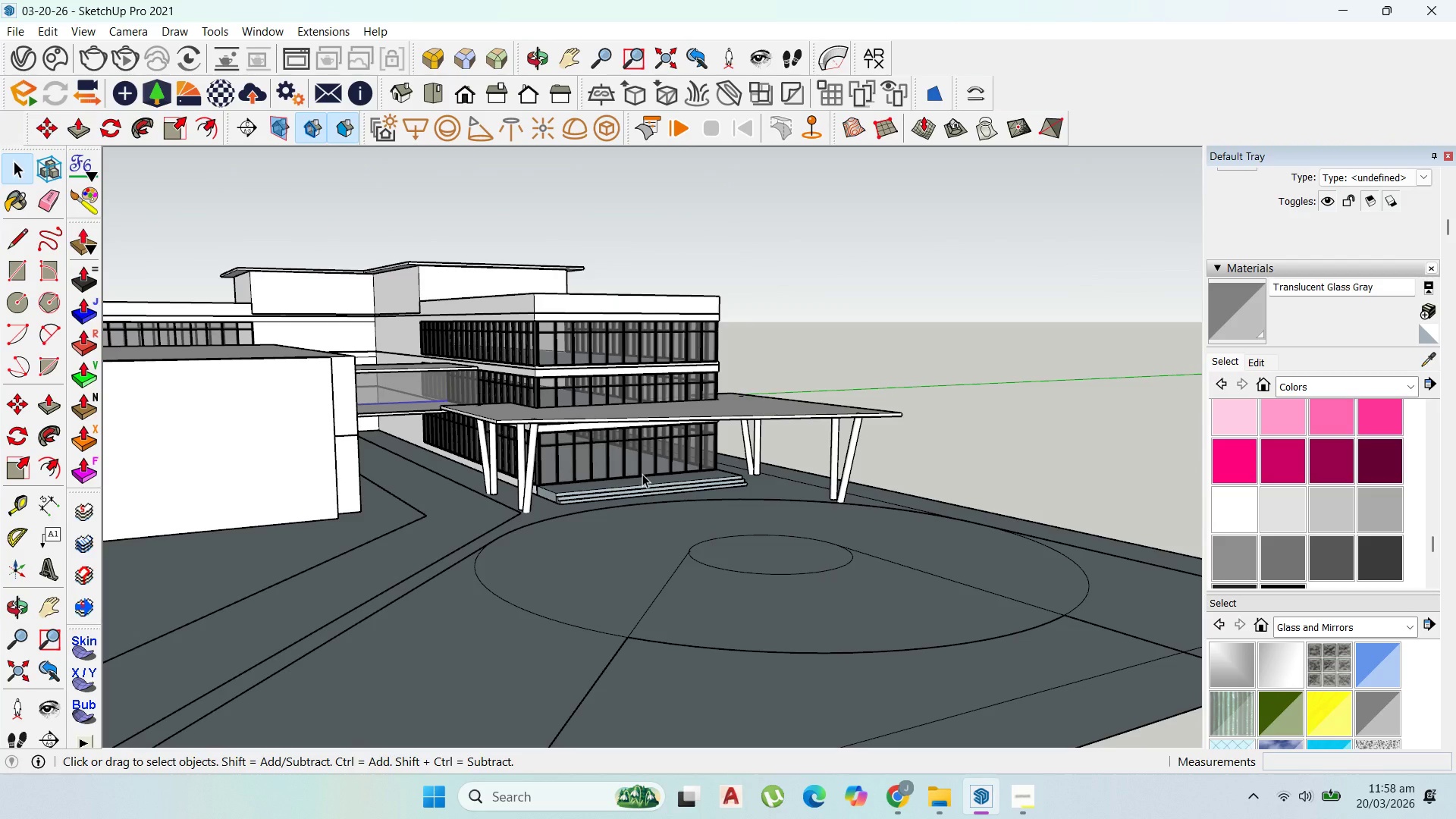 
wait(8.69)
 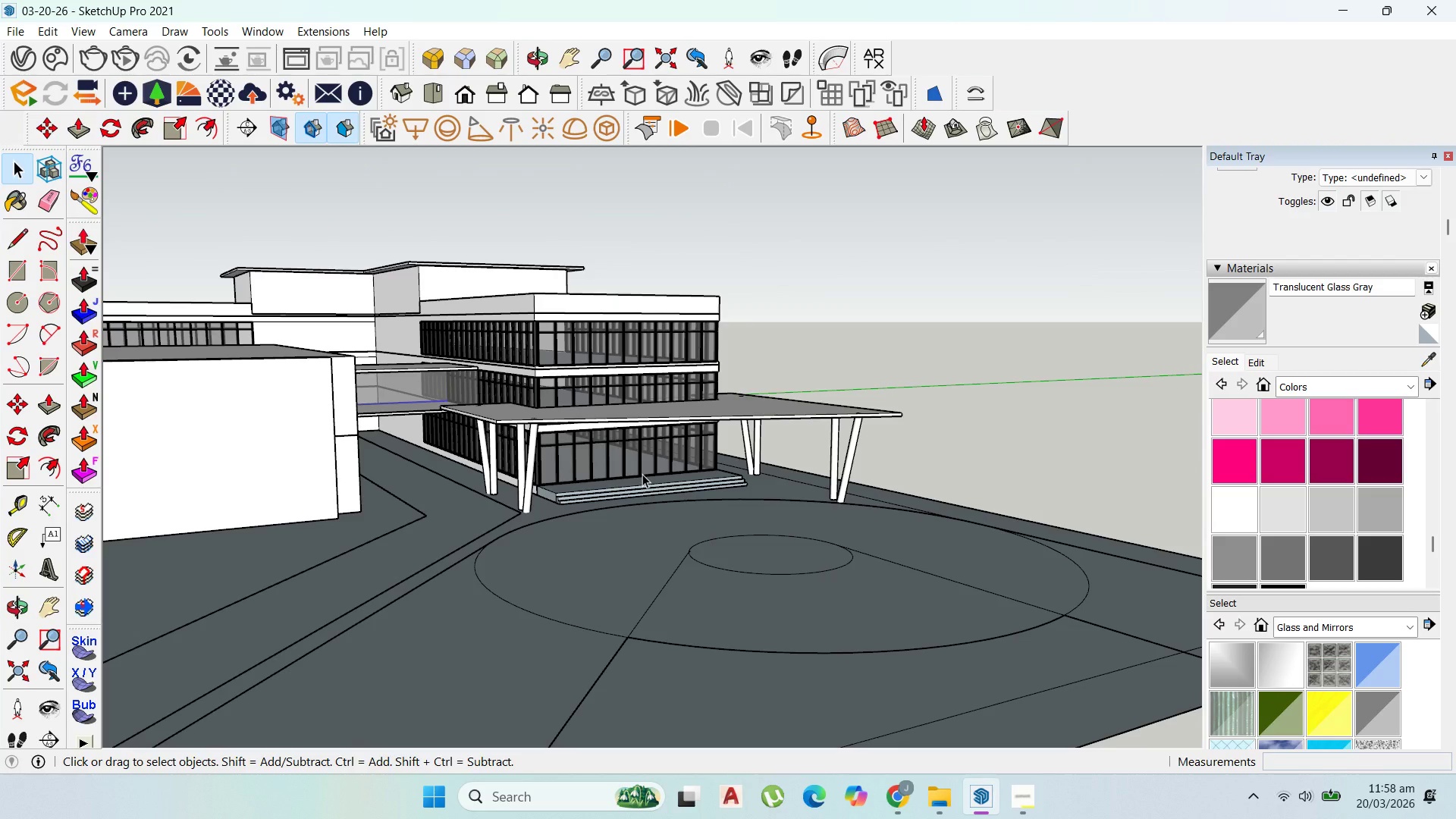 
scroll: coordinate [668, 531], scroll_direction: down, amount: 4.0
 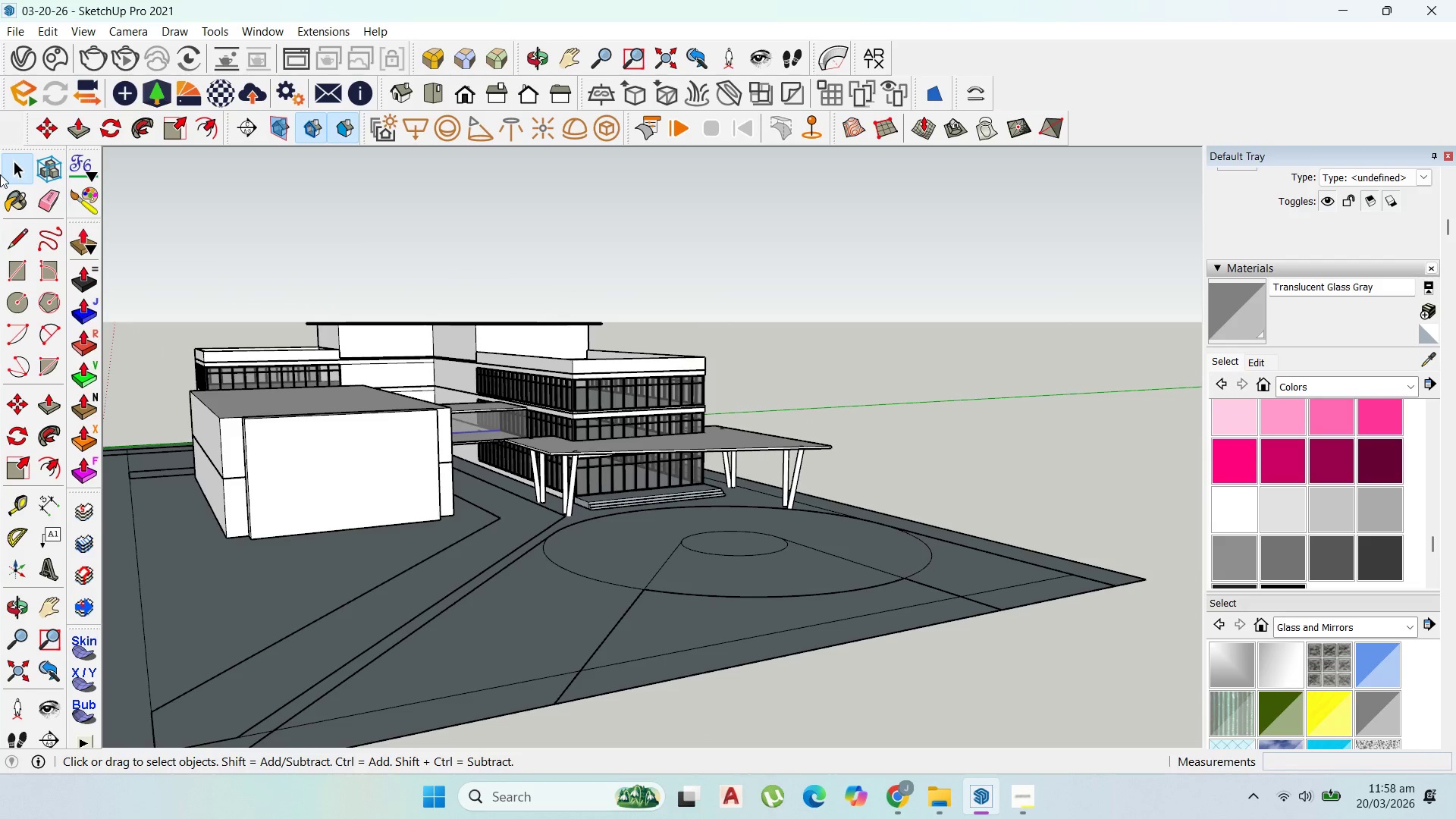 
left_click([8, 174])
 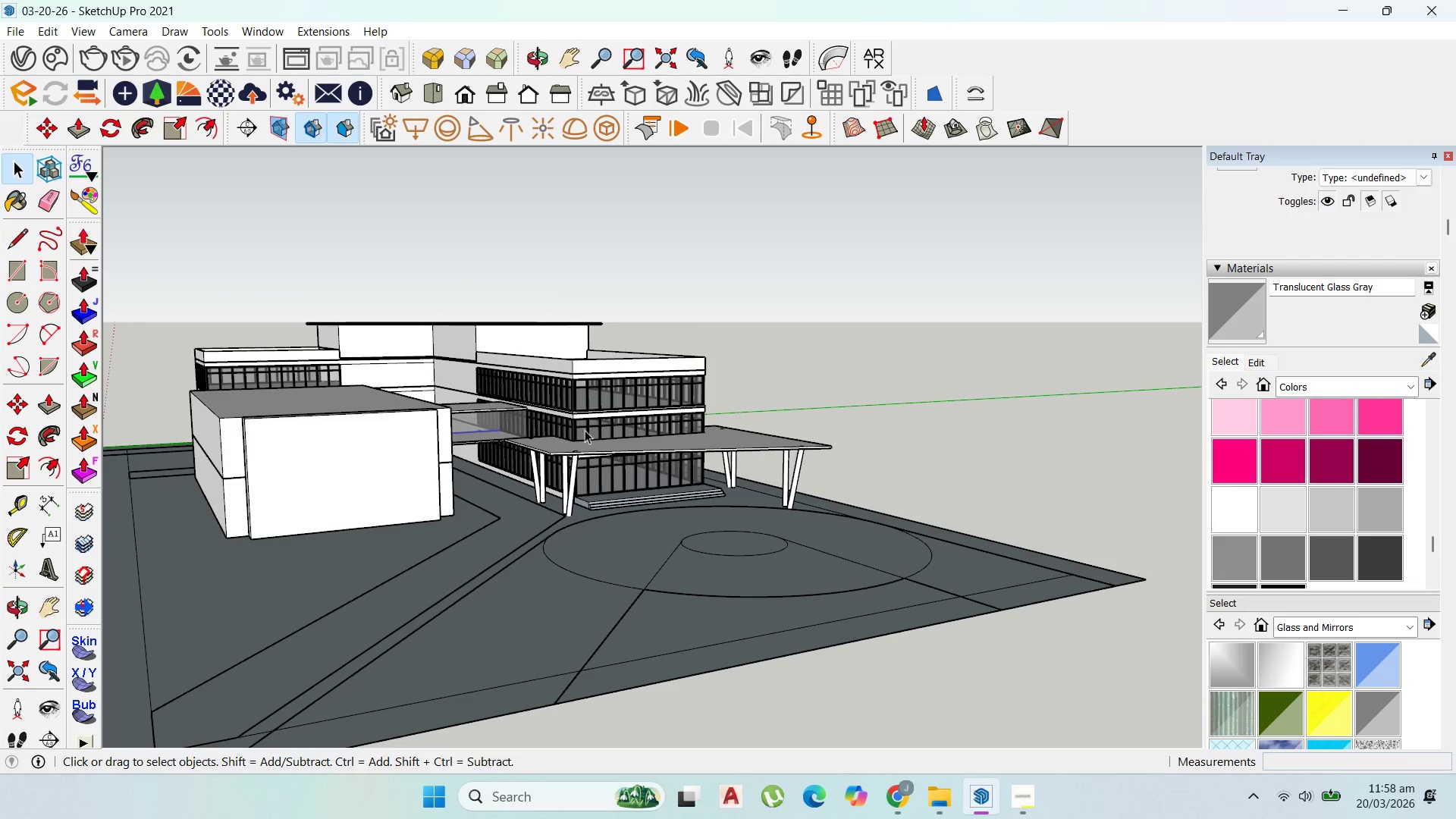 
scroll: coordinate [445, 420], scroll_direction: up, amount: 11.0
 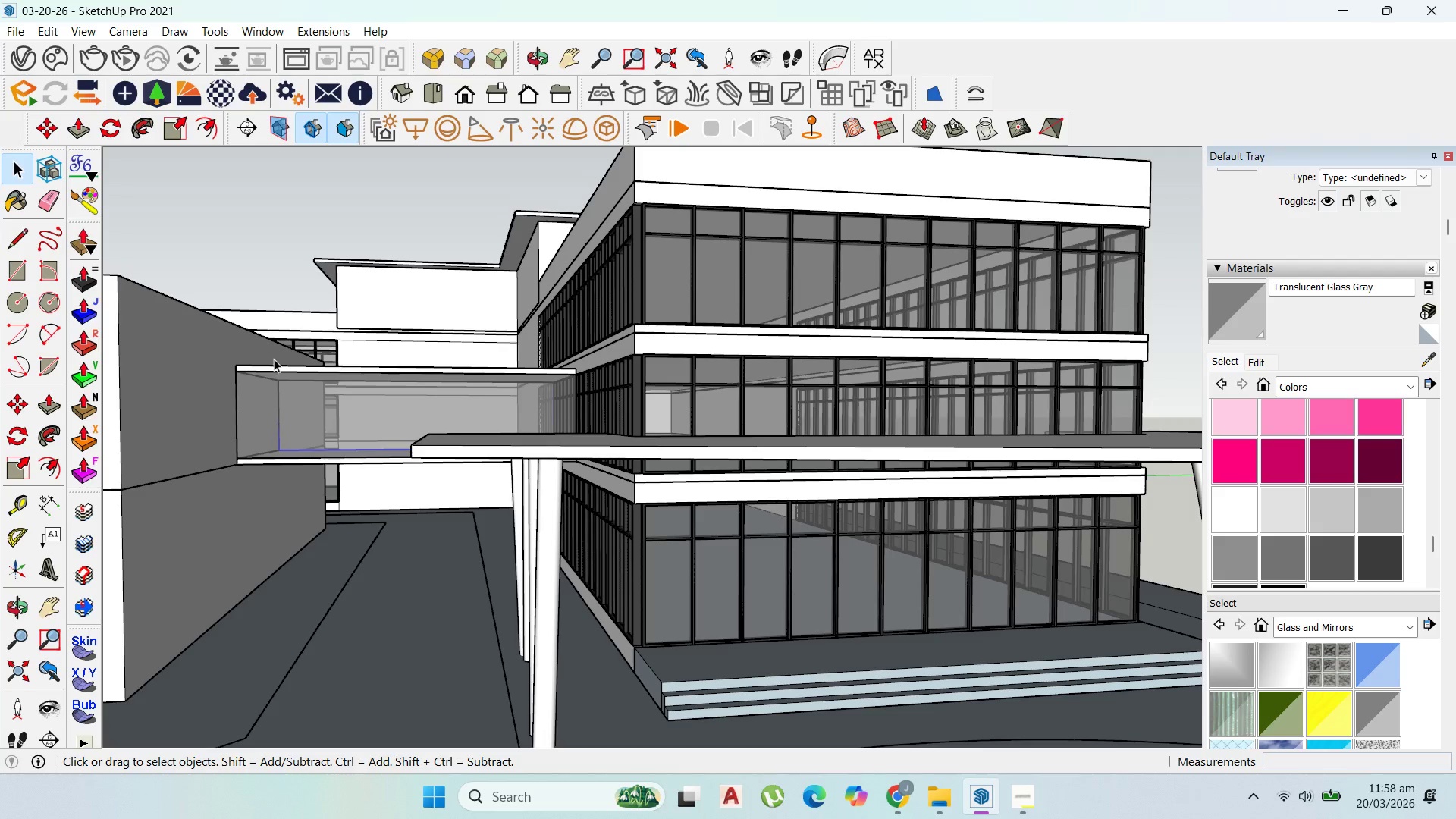 
wait(5.31)
 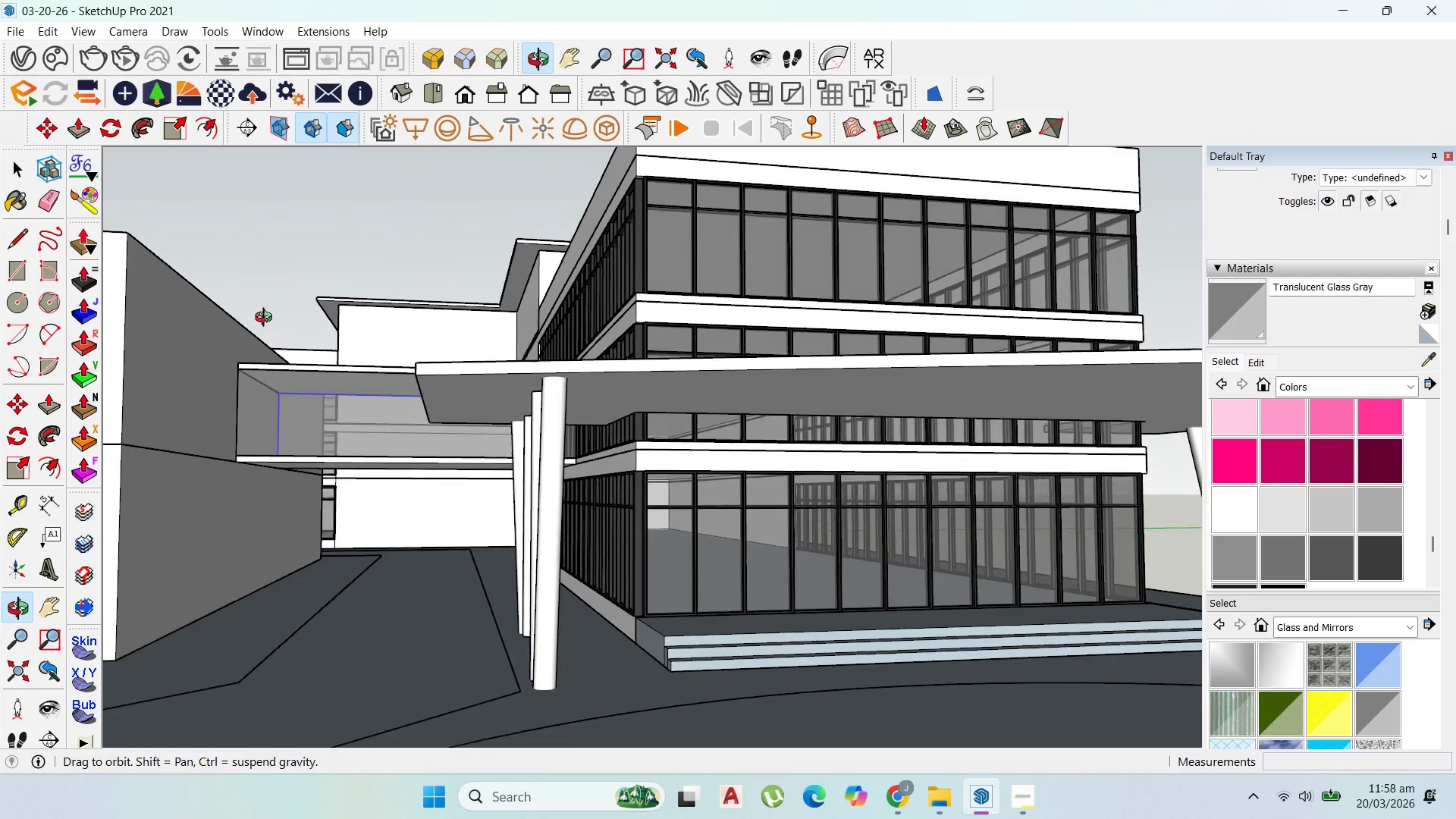 
scroll: coordinate [361, 422], scroll_direction: down, amount: 5.0
 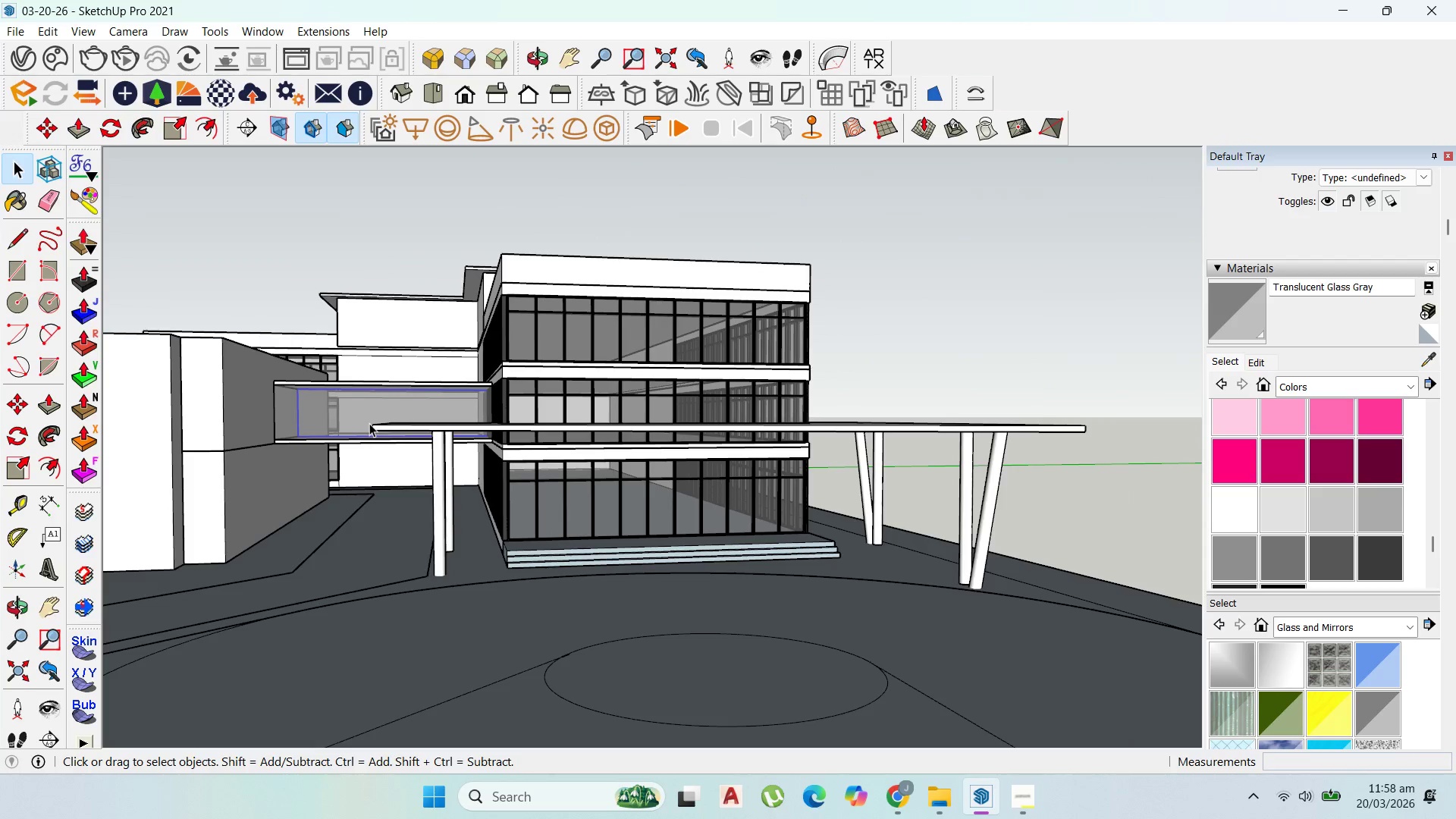 
wait(5.32)
 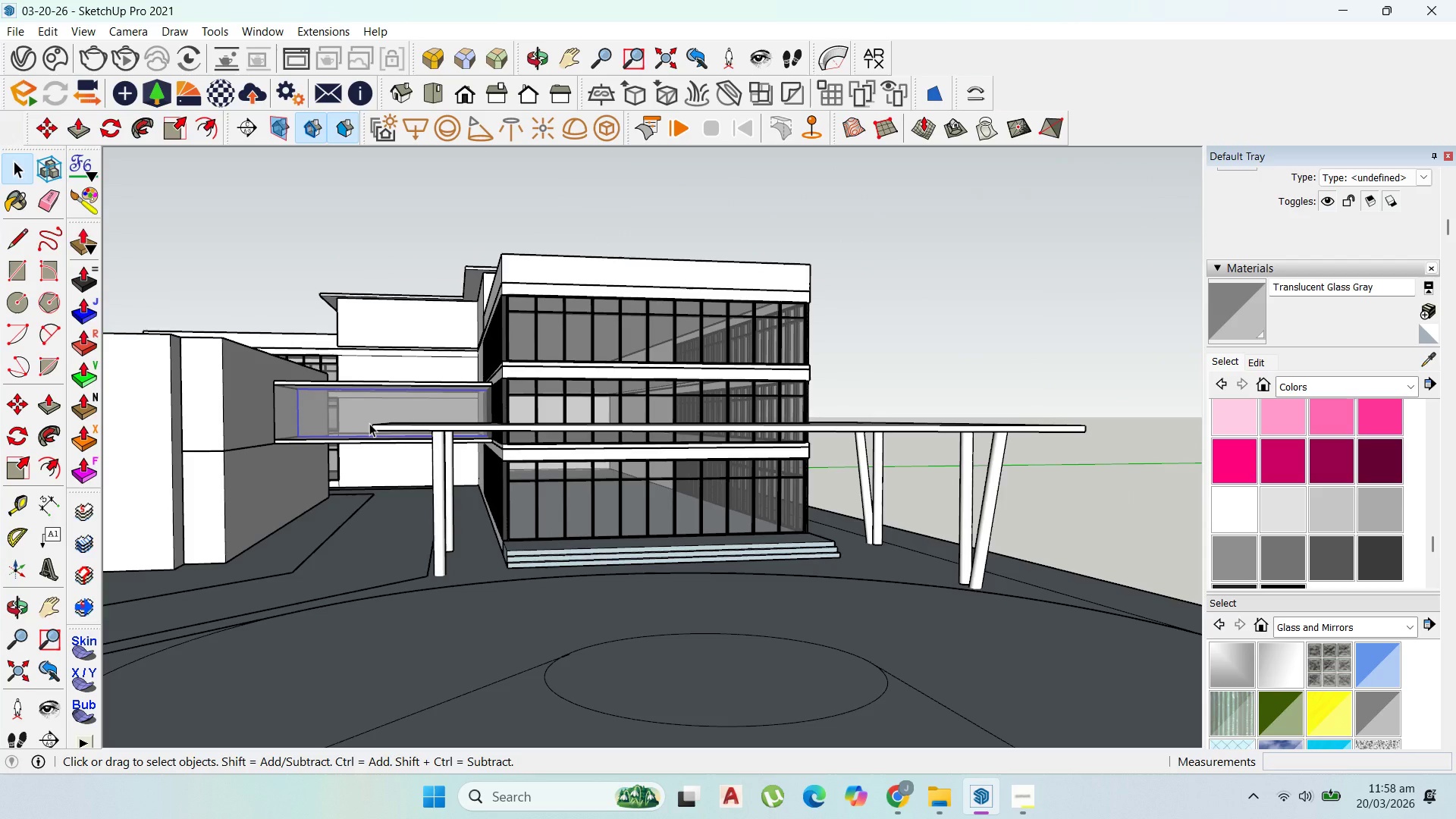 
scroll: coordinate [568, 500], scroll_direction: down, amount: 11.0
 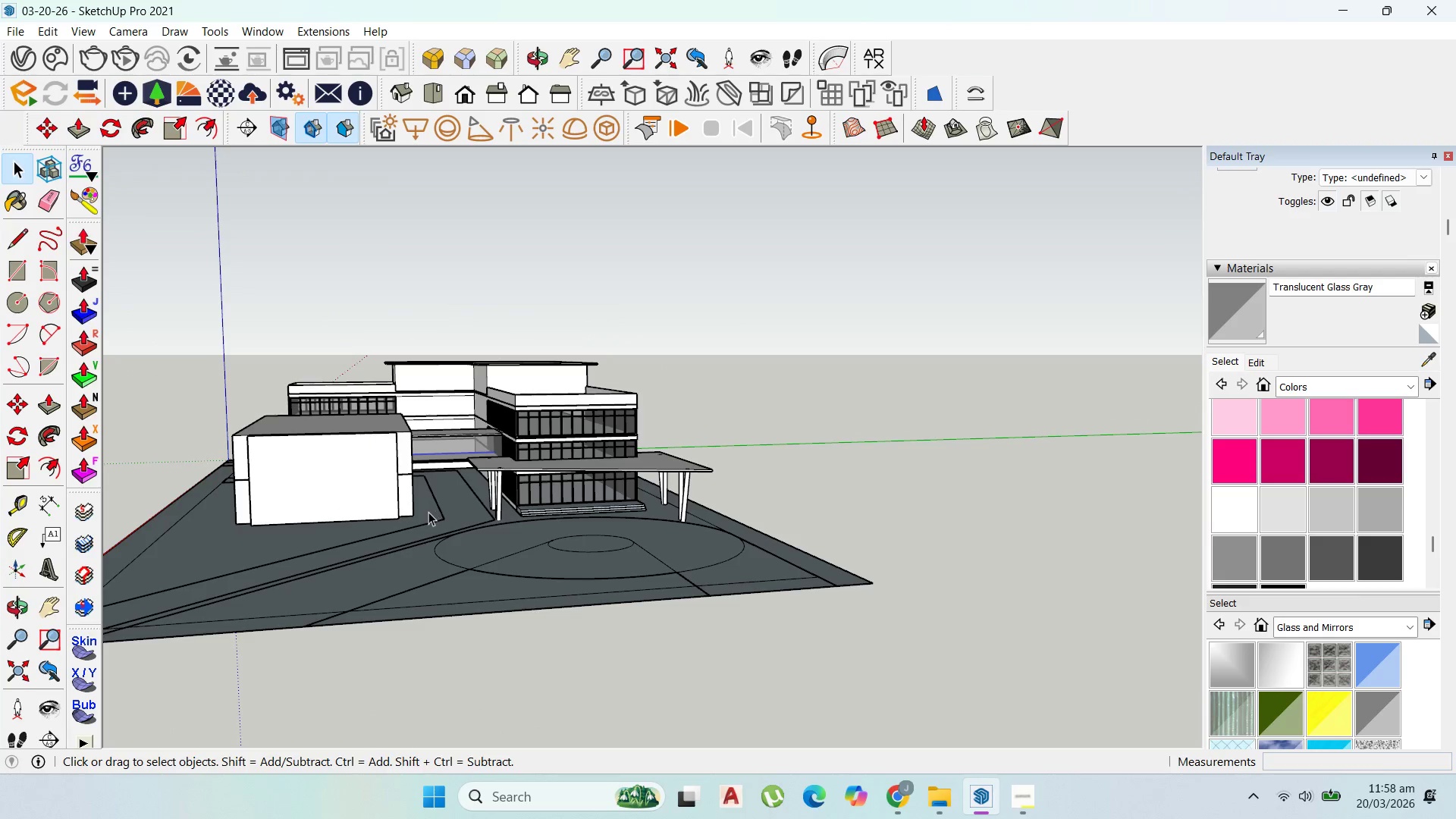 
scroll: coordinate [488, 433], scroll_direction: up, amount: 6.0
 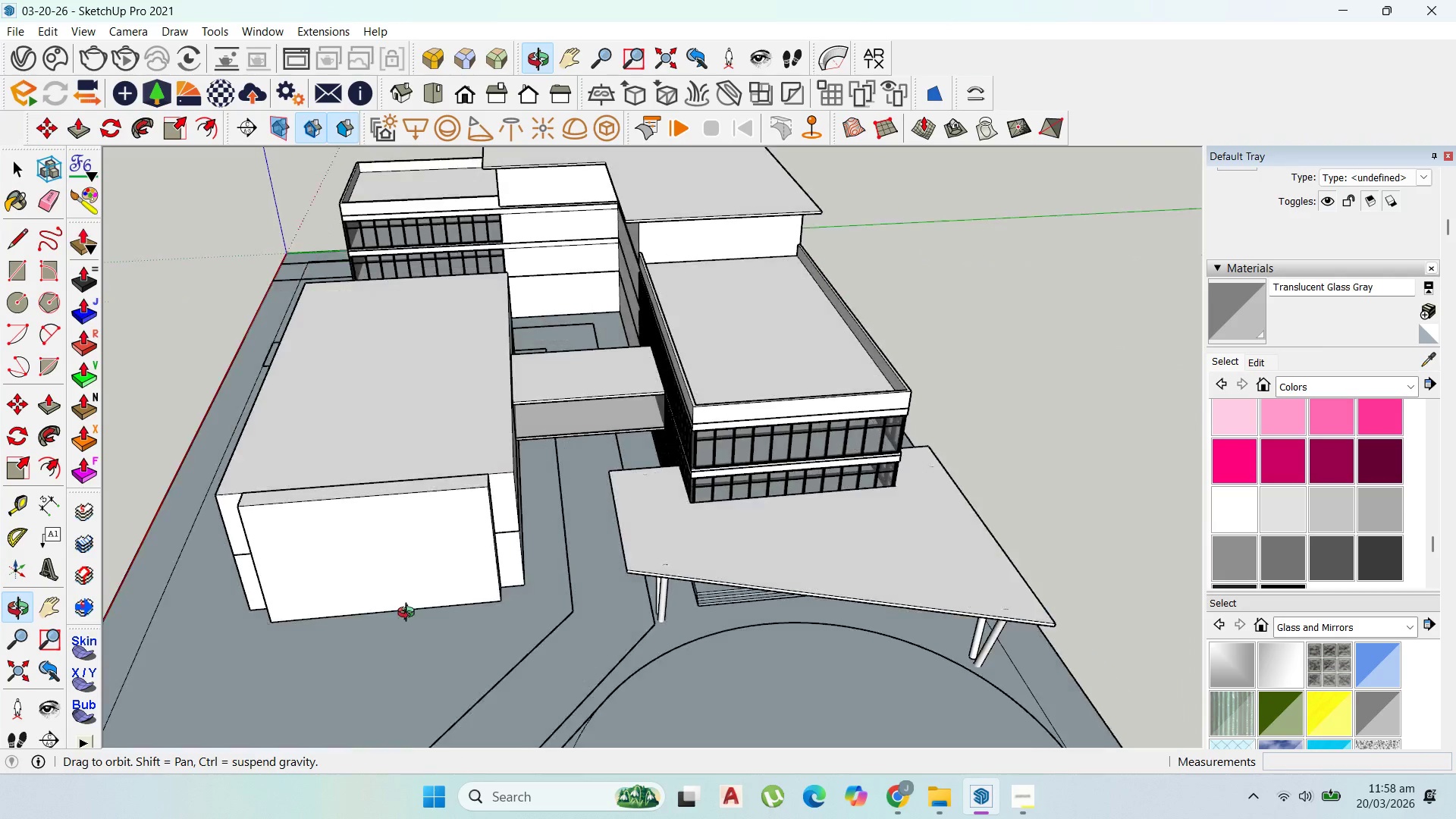 
left_click([454, 533])
 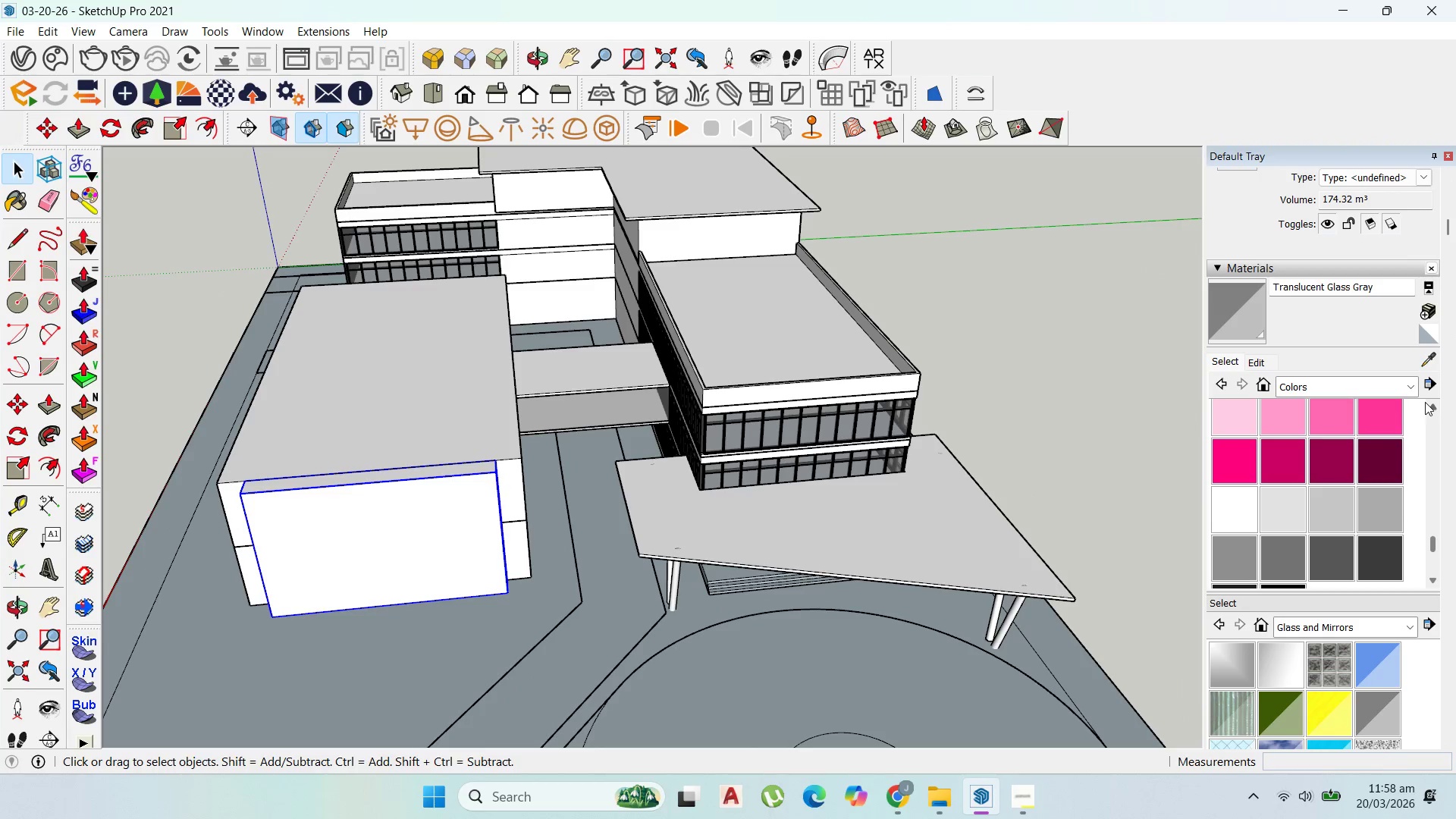 
scroll: coordinate [445, 545], scroll_direction: none, amount: 0.0
 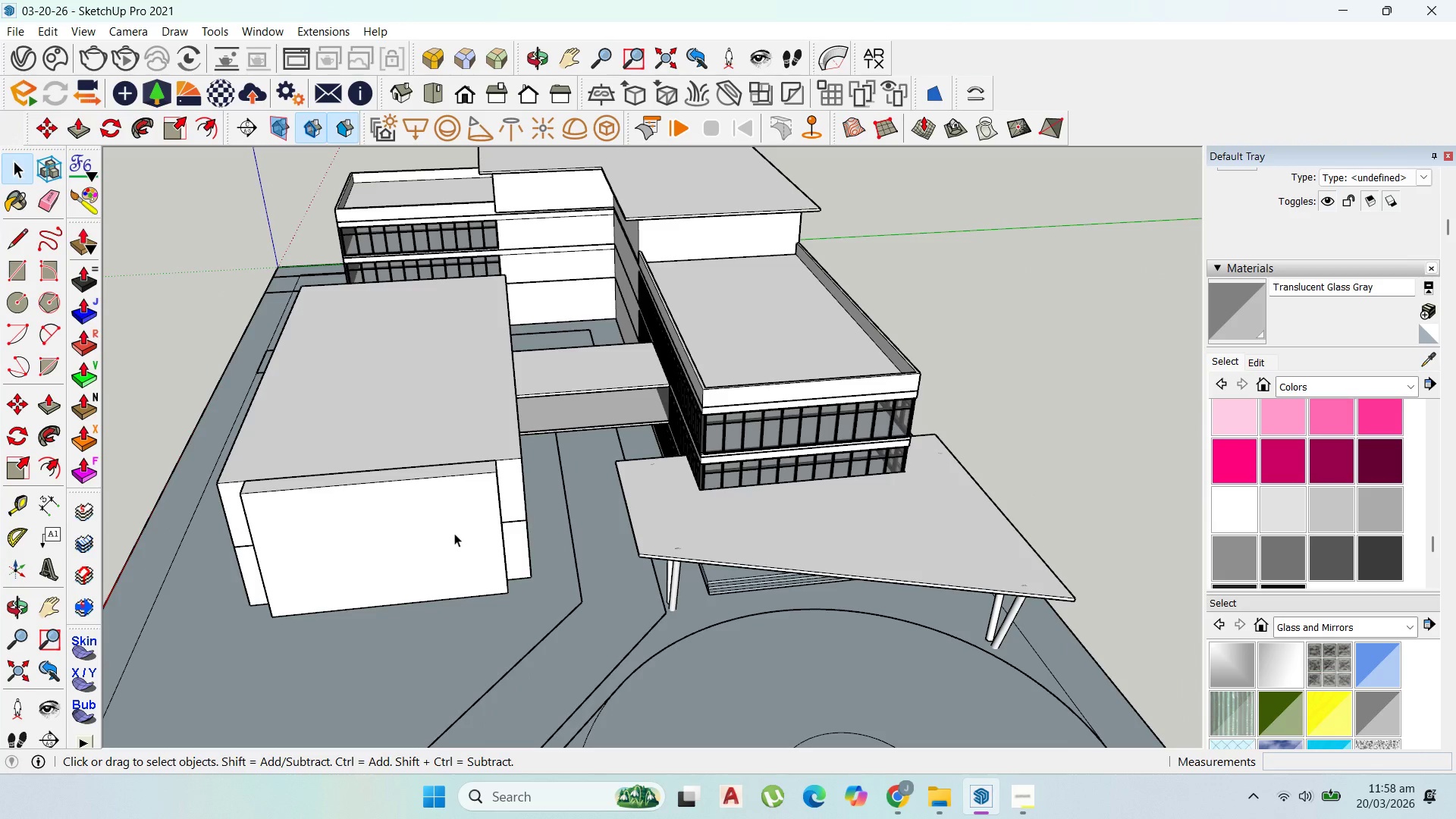 
left_click([1410, 391])
 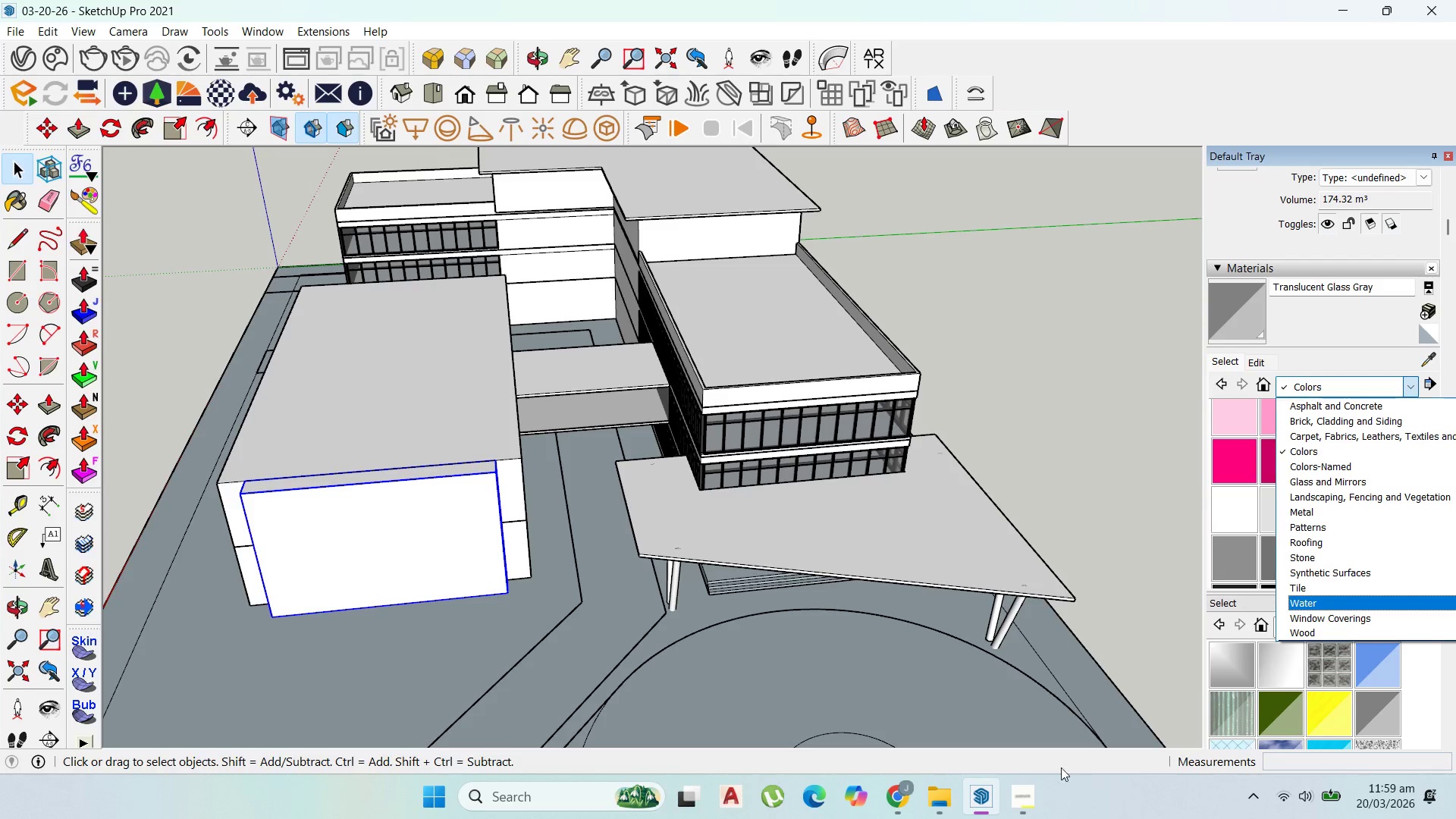 
left_click([913, 793])
 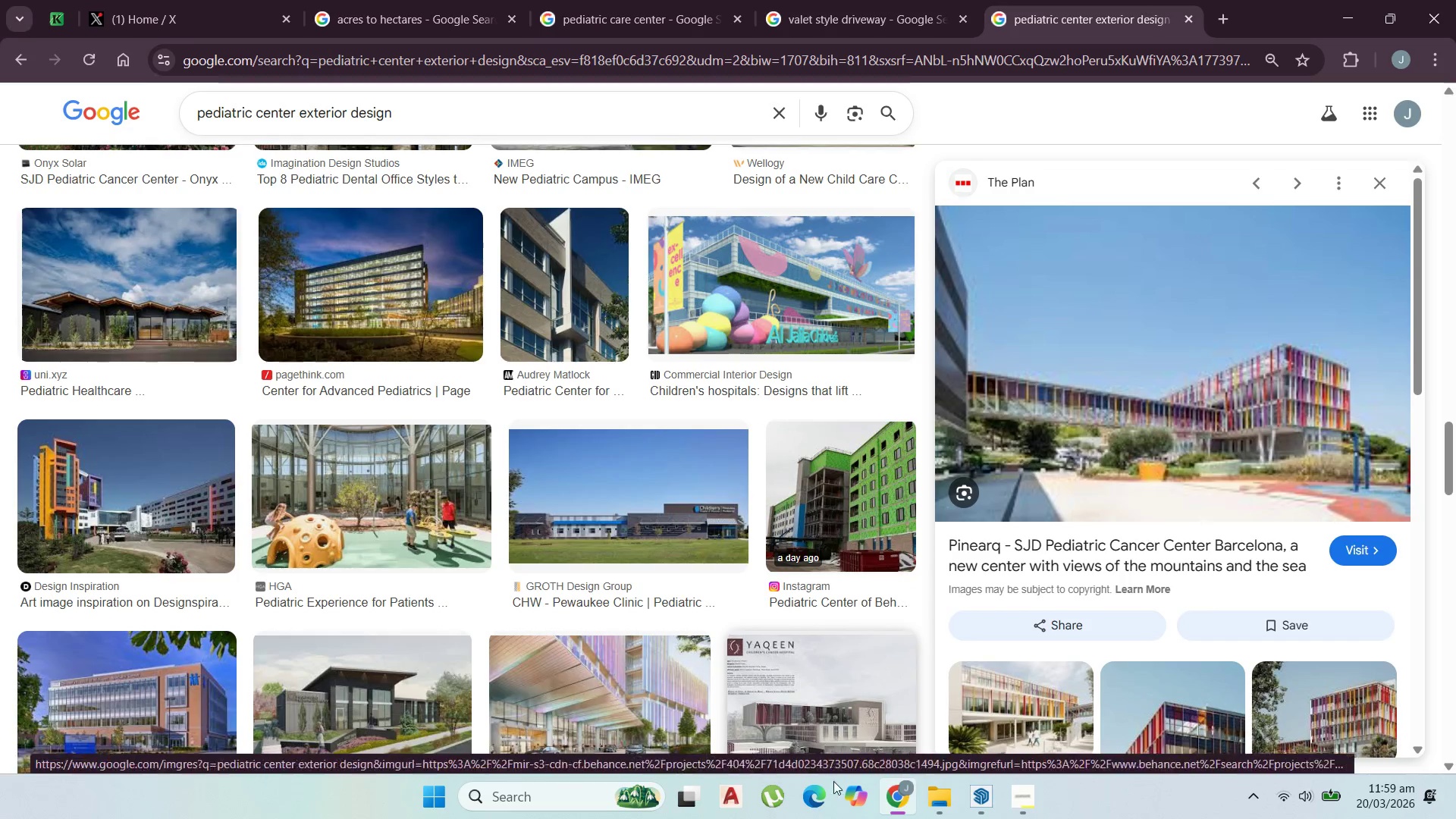 
scroll: coordinate [564, 516], scroll_direction: down, amount: 4.0
 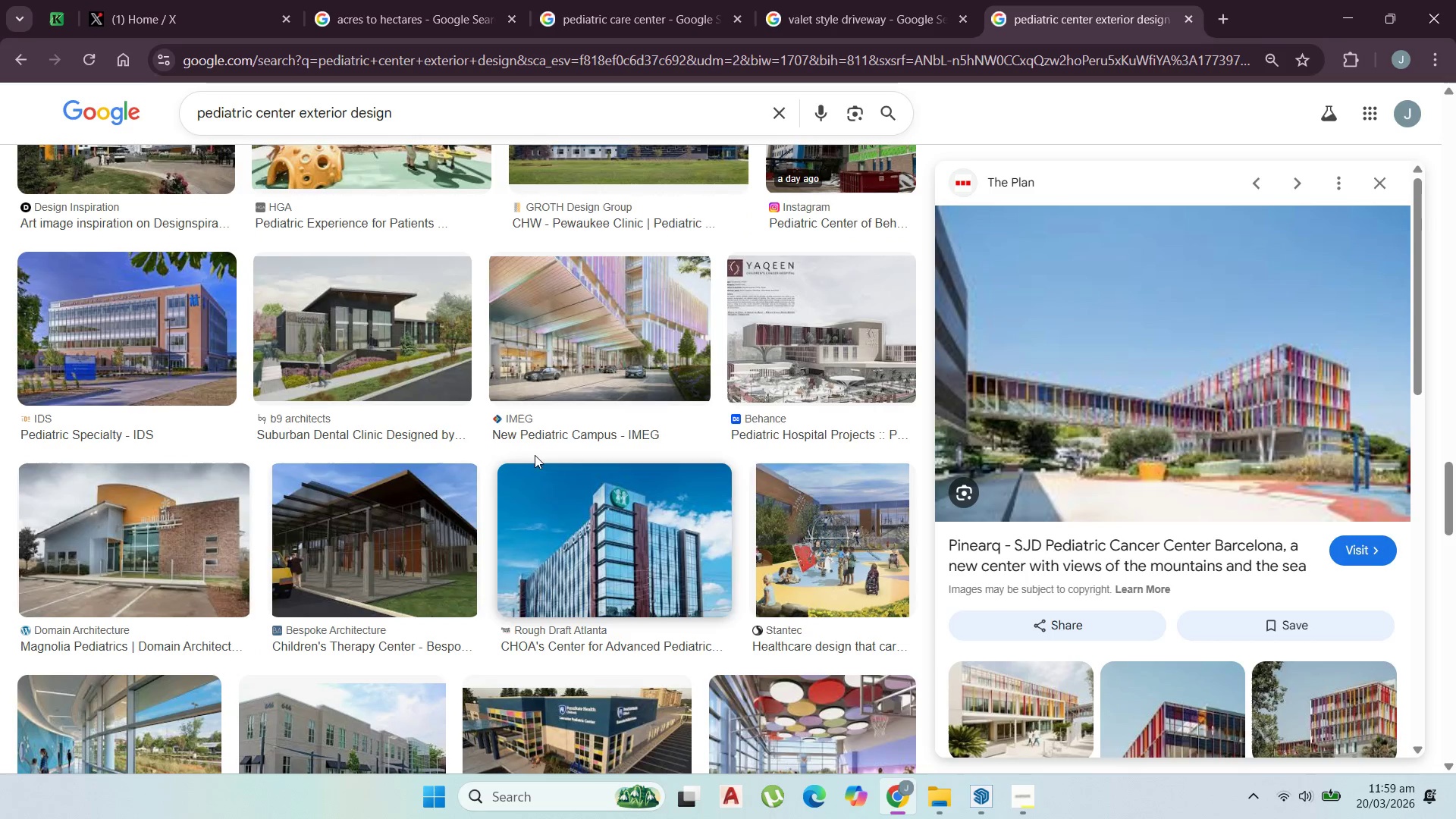 
left_click([795, 347])
 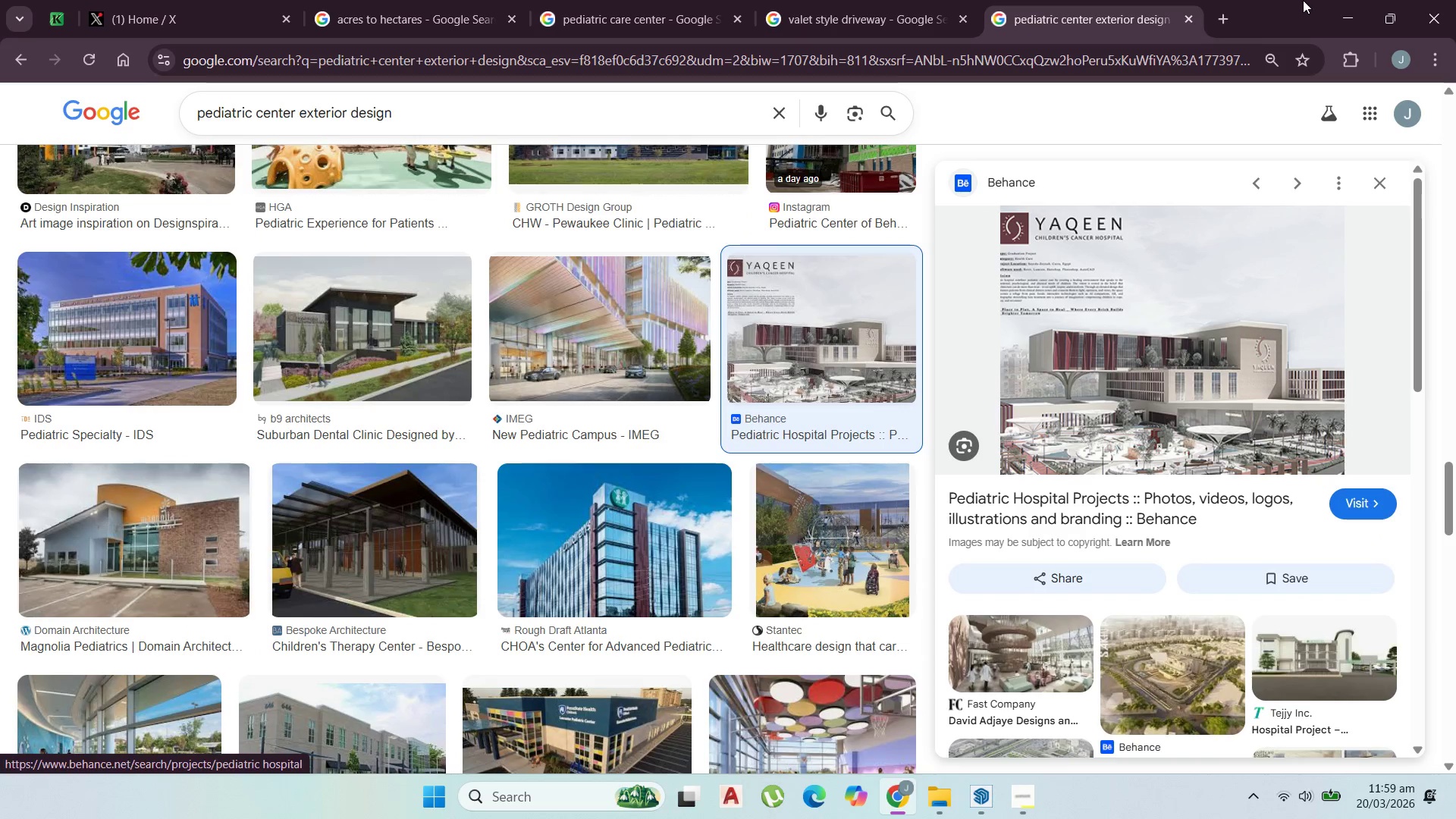 
left_click([1344, 19])
 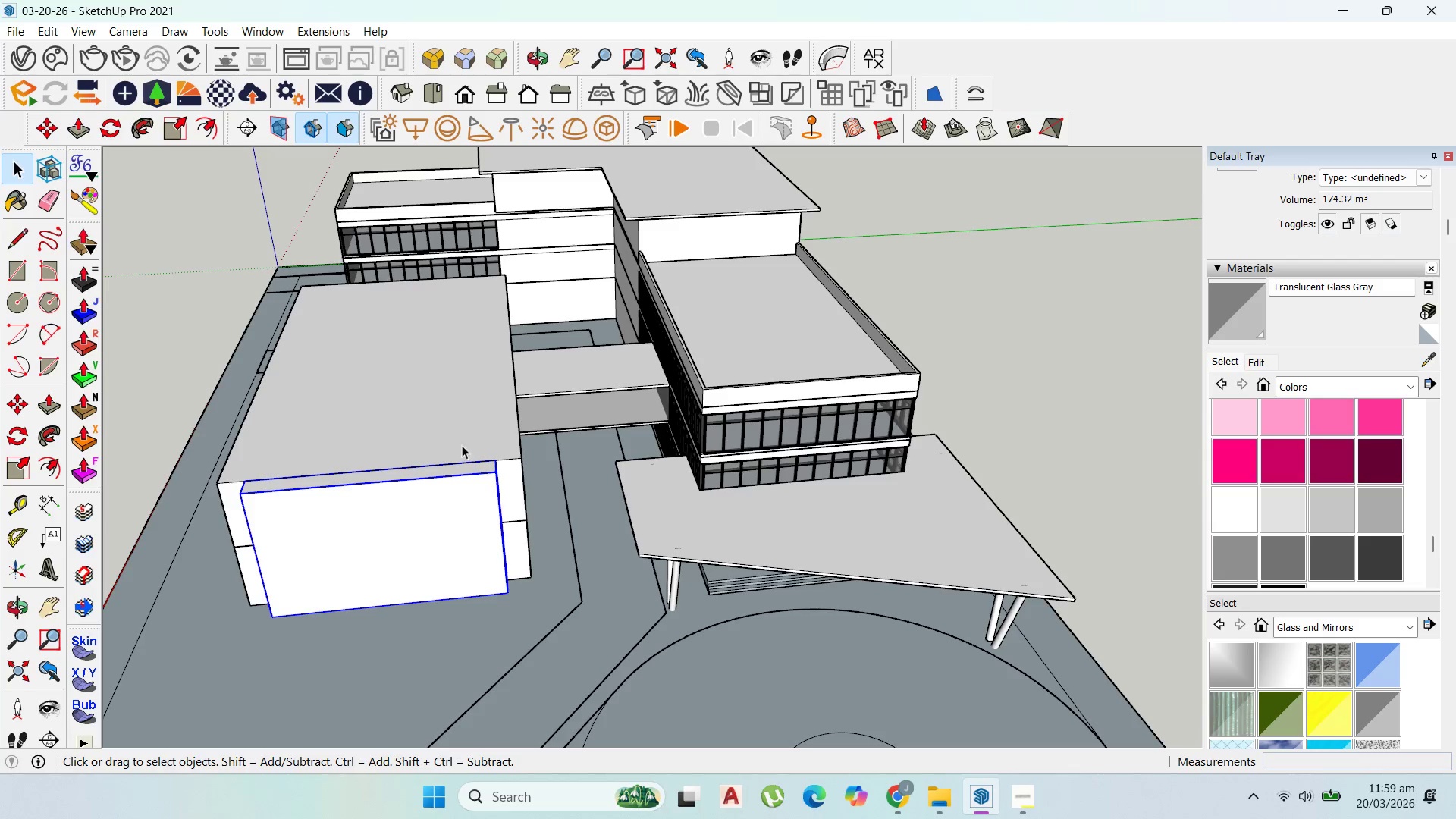 
scroll: coordinate [407, 458], scroll_direction: up, amount: 4.0
 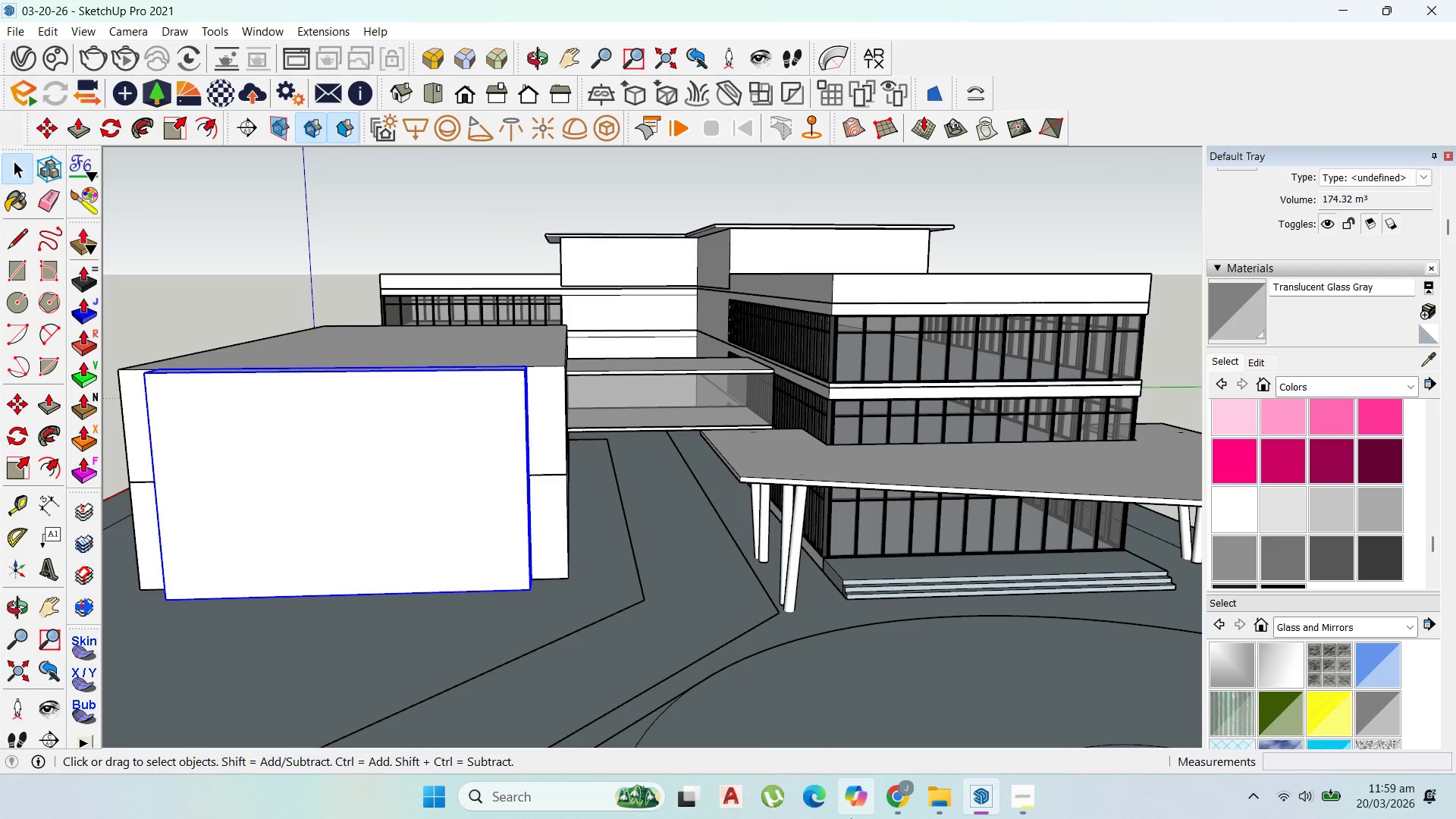 
left_click([902, 792])
 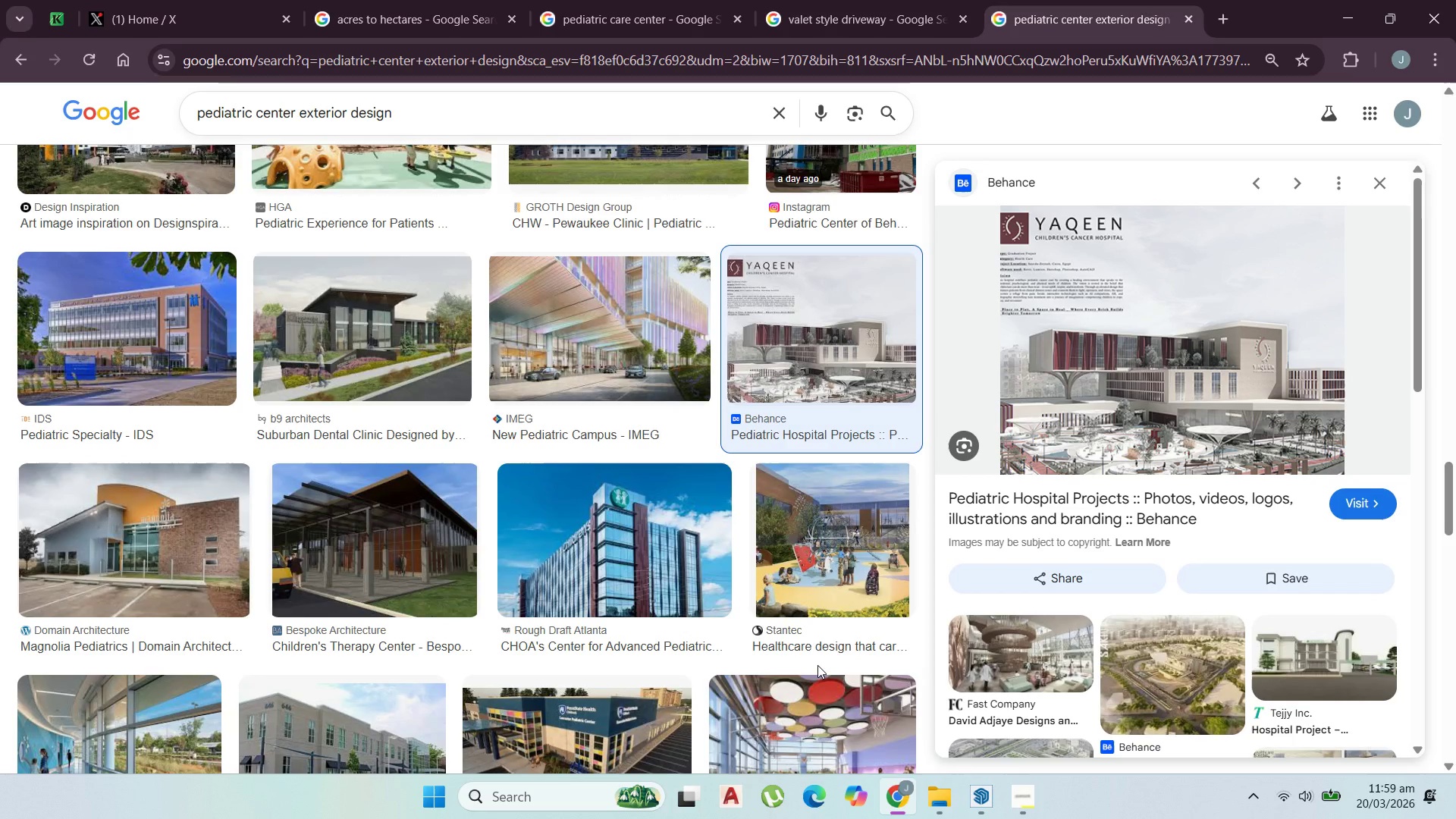 
scroll: coordinate [1021, 739], scroll_direction: down, amount: 4.0
 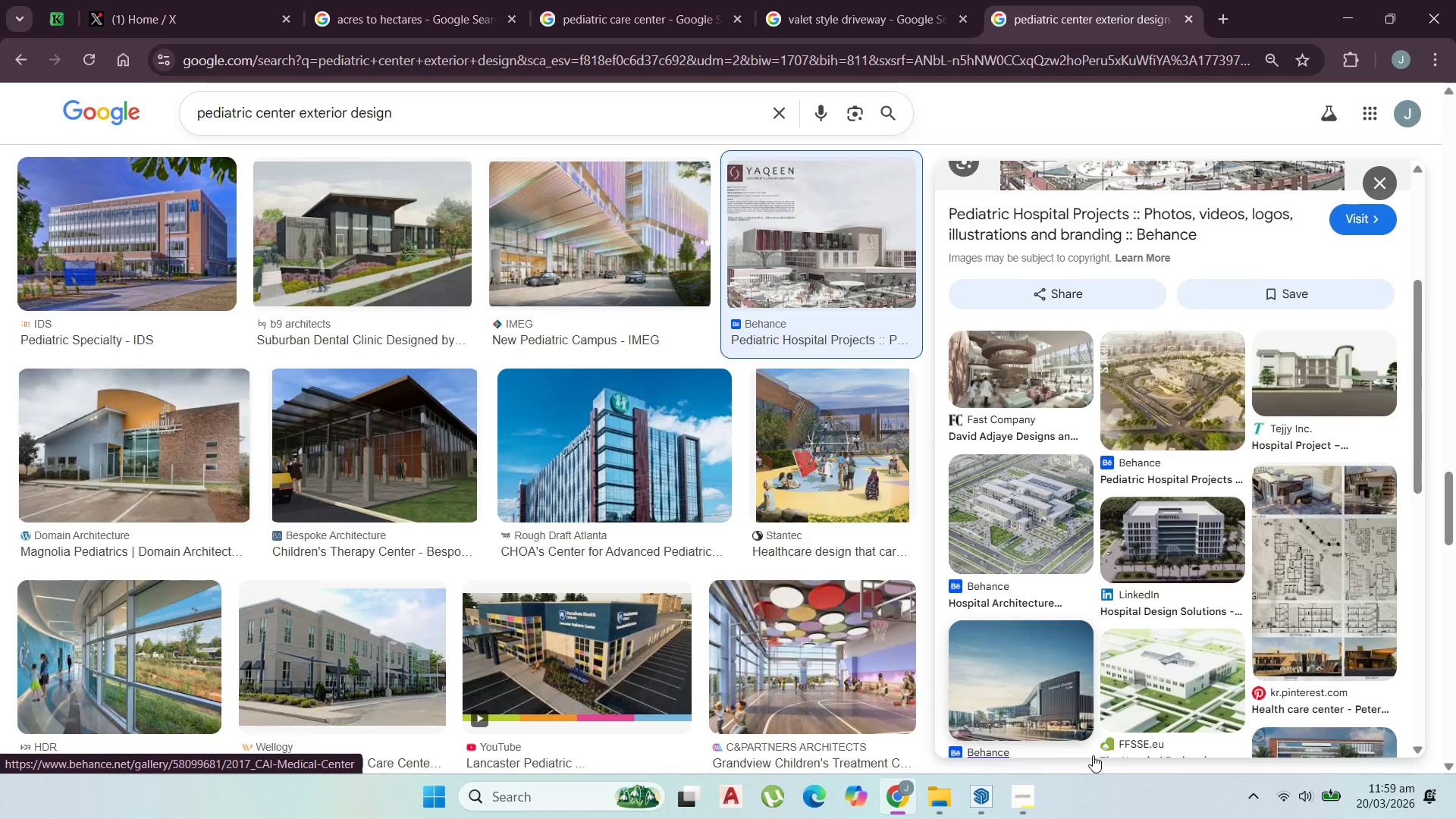 
wait(6.49)
 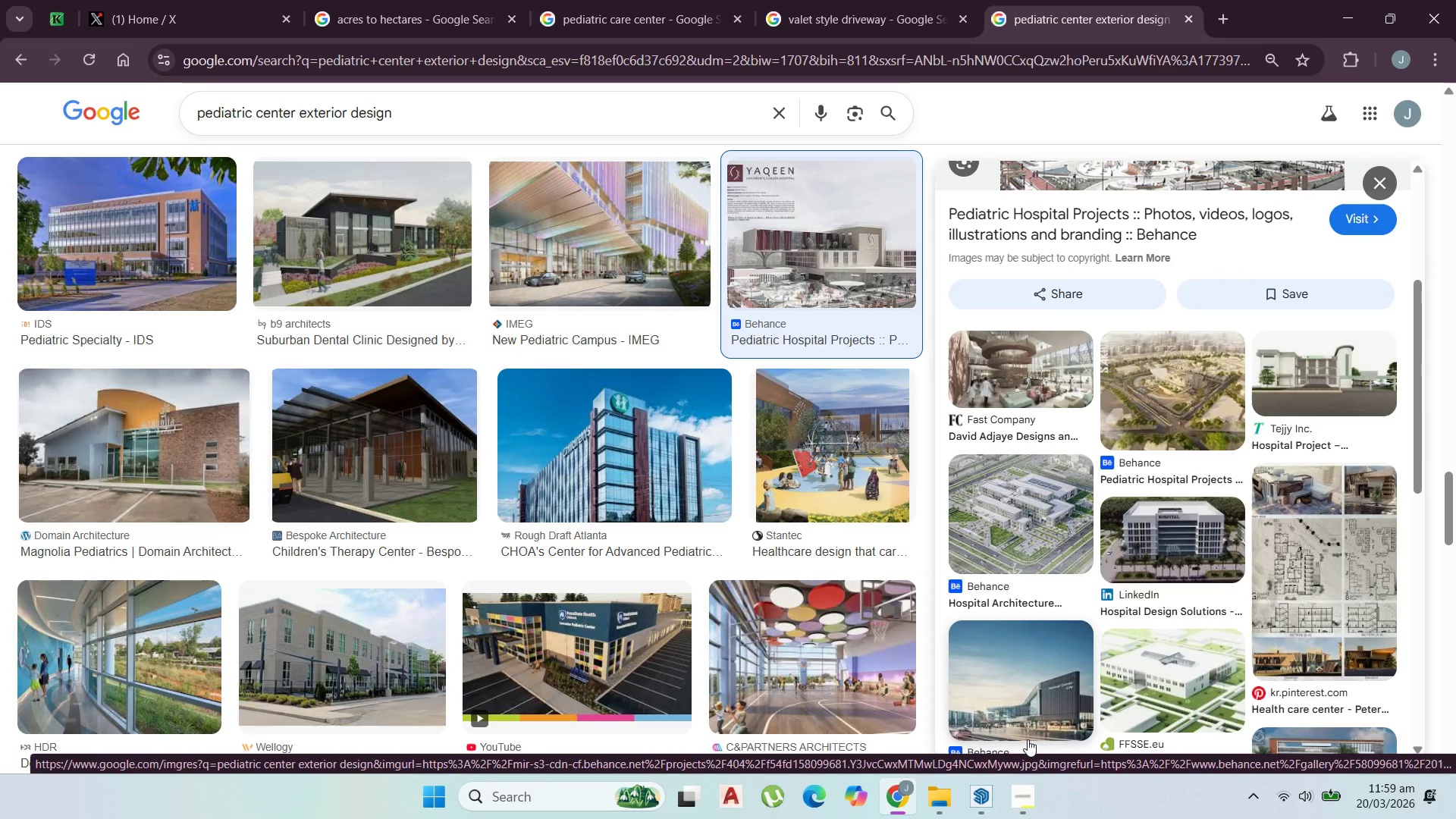 
scroll: coordinate [867, 522], scroll_direction: down, amount: 7.0
 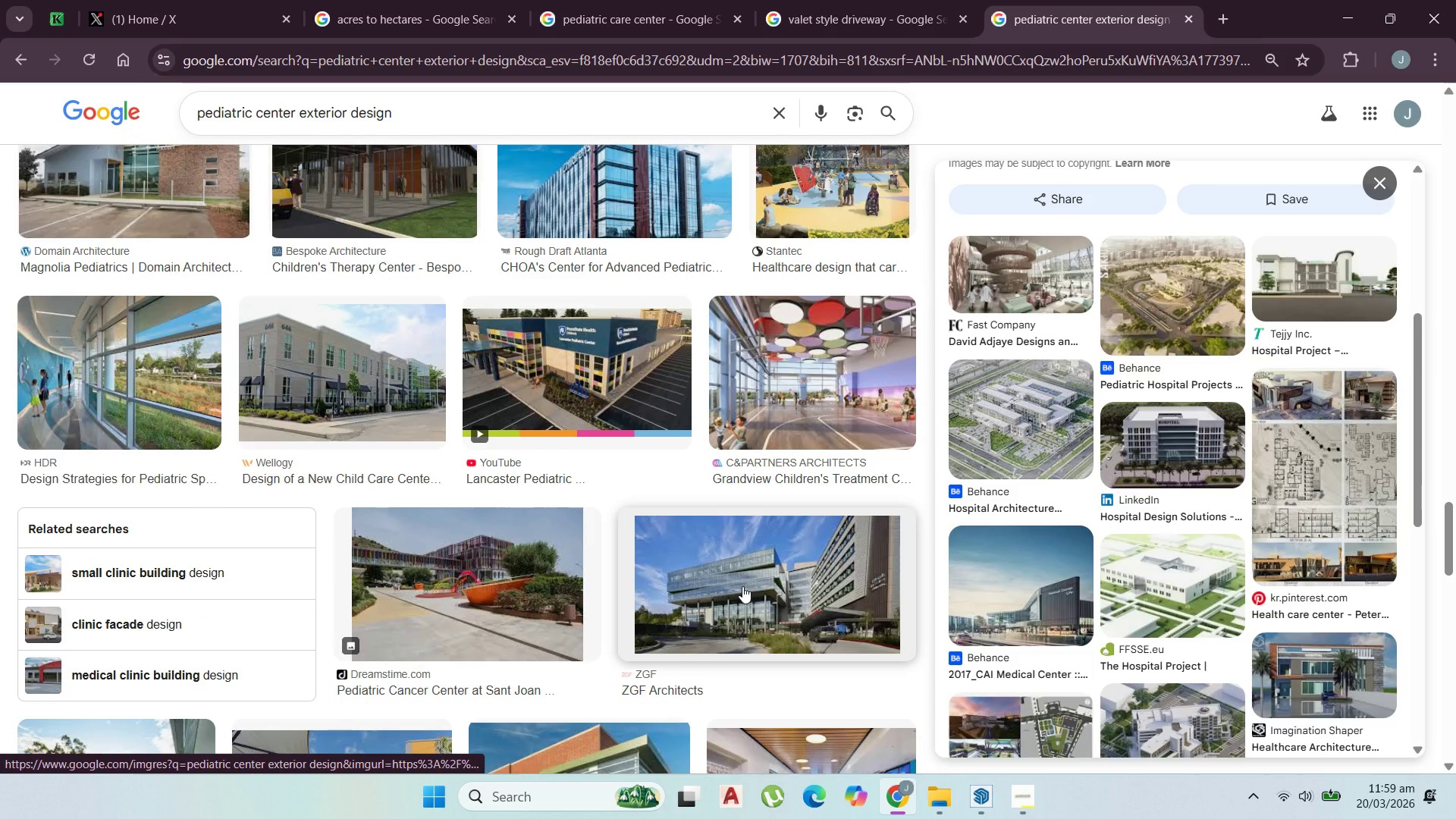 
left_click([475, 562])
 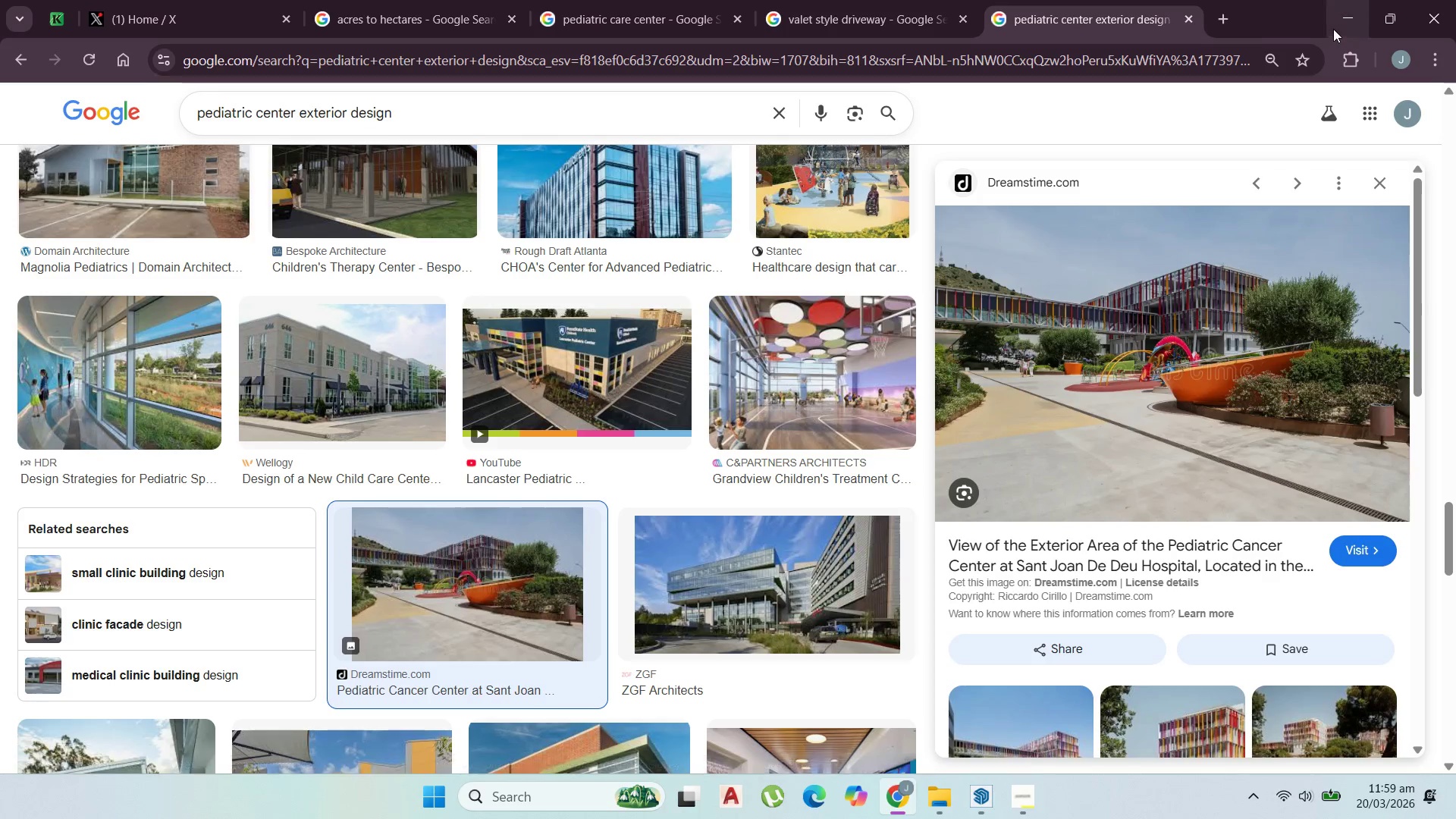 
scroll: coordinate [811, 489], scroll_direction: down, amount: 27.0
 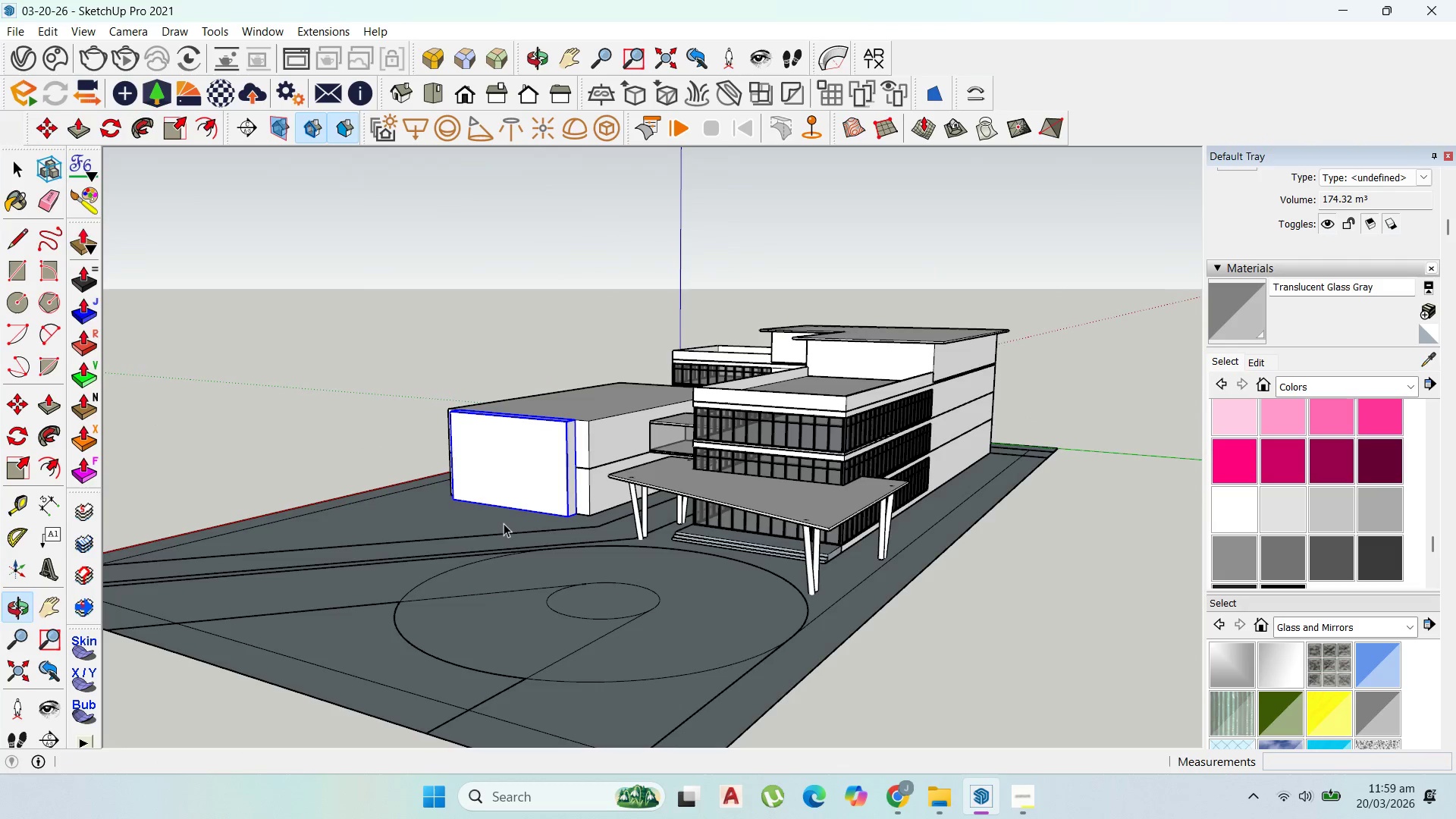 
scroll: coordinate [522, 527], scroll_direction: up, amount: 6.0
 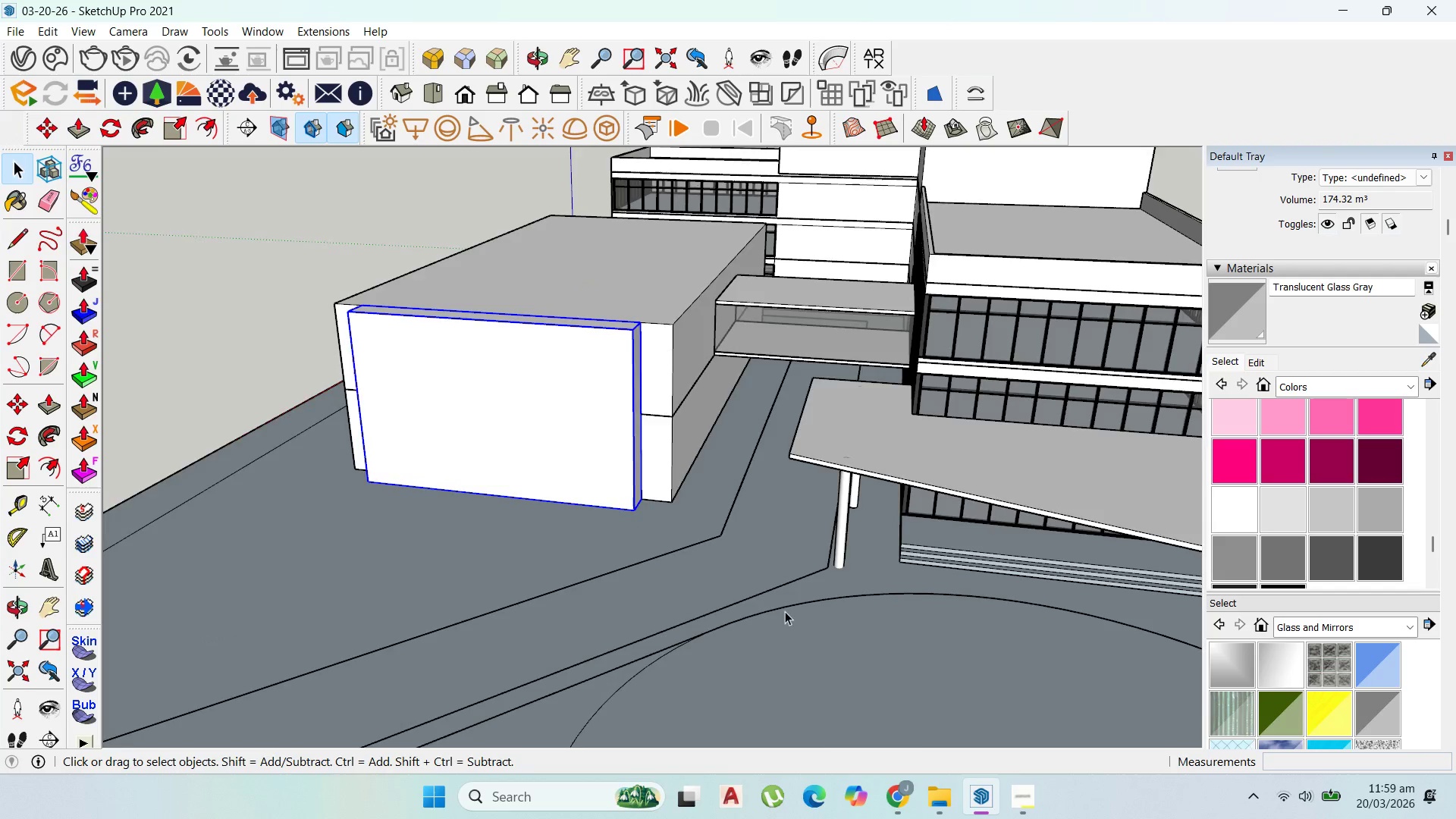 
scroll: coordinate [689, 542], scroll_direction: down, amount: 9.0
 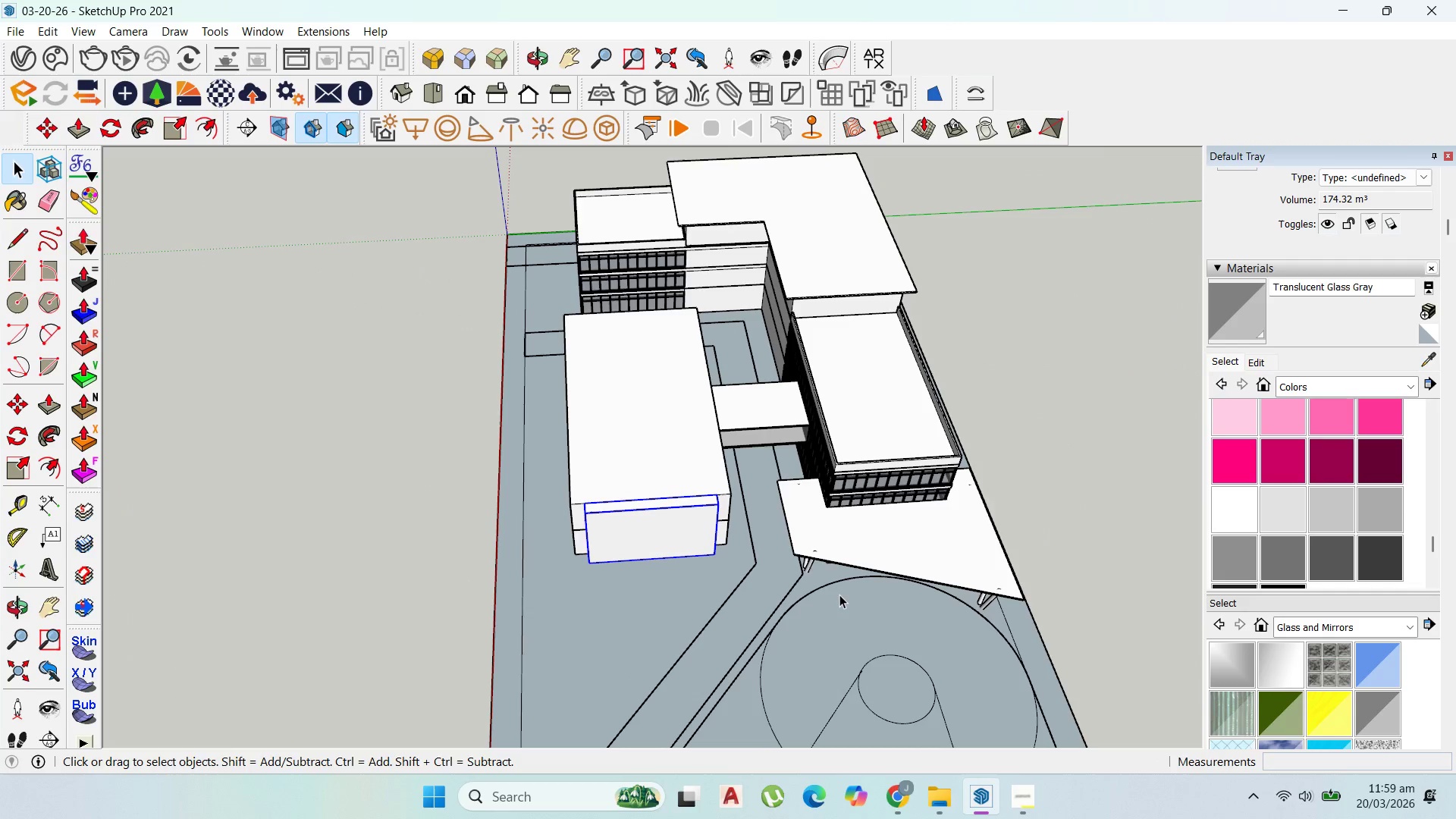 
wait(5.45)
 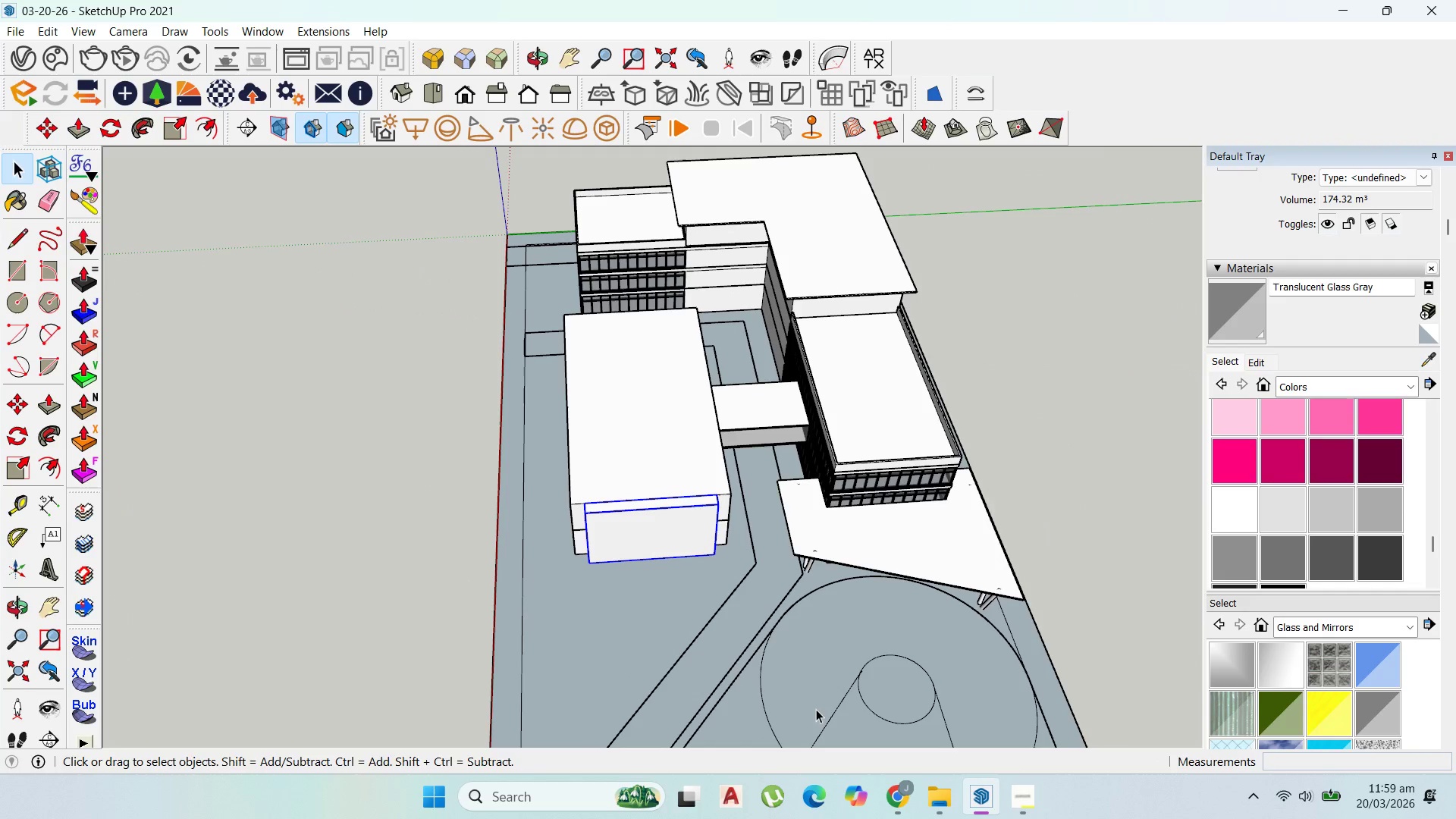 
scroll: coordinate [847, 585], scroll_direction: down, amount: 9.0
 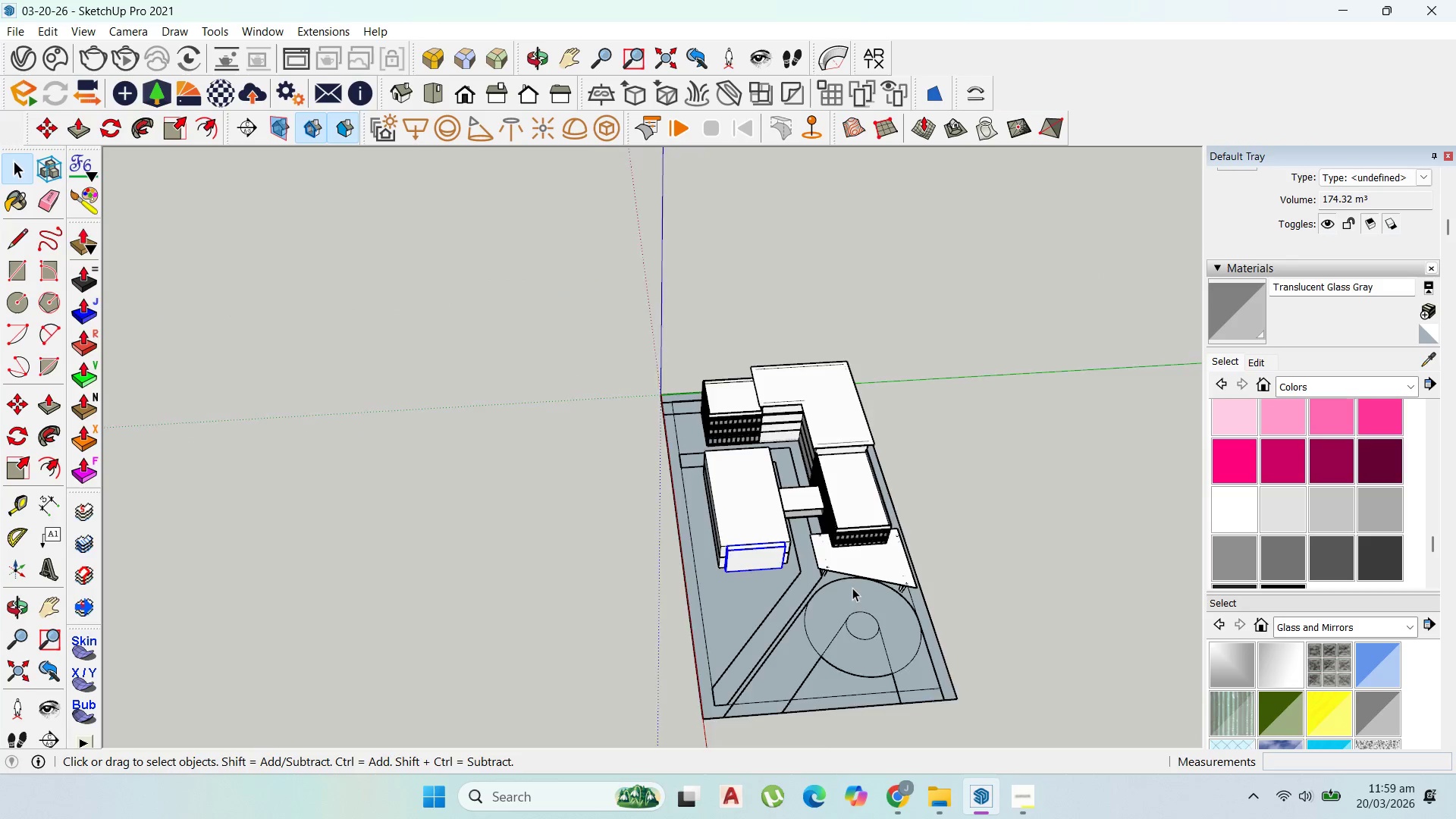 
scroll: coordinate [871, 546], scroll_direction: up, amount: 18.0
 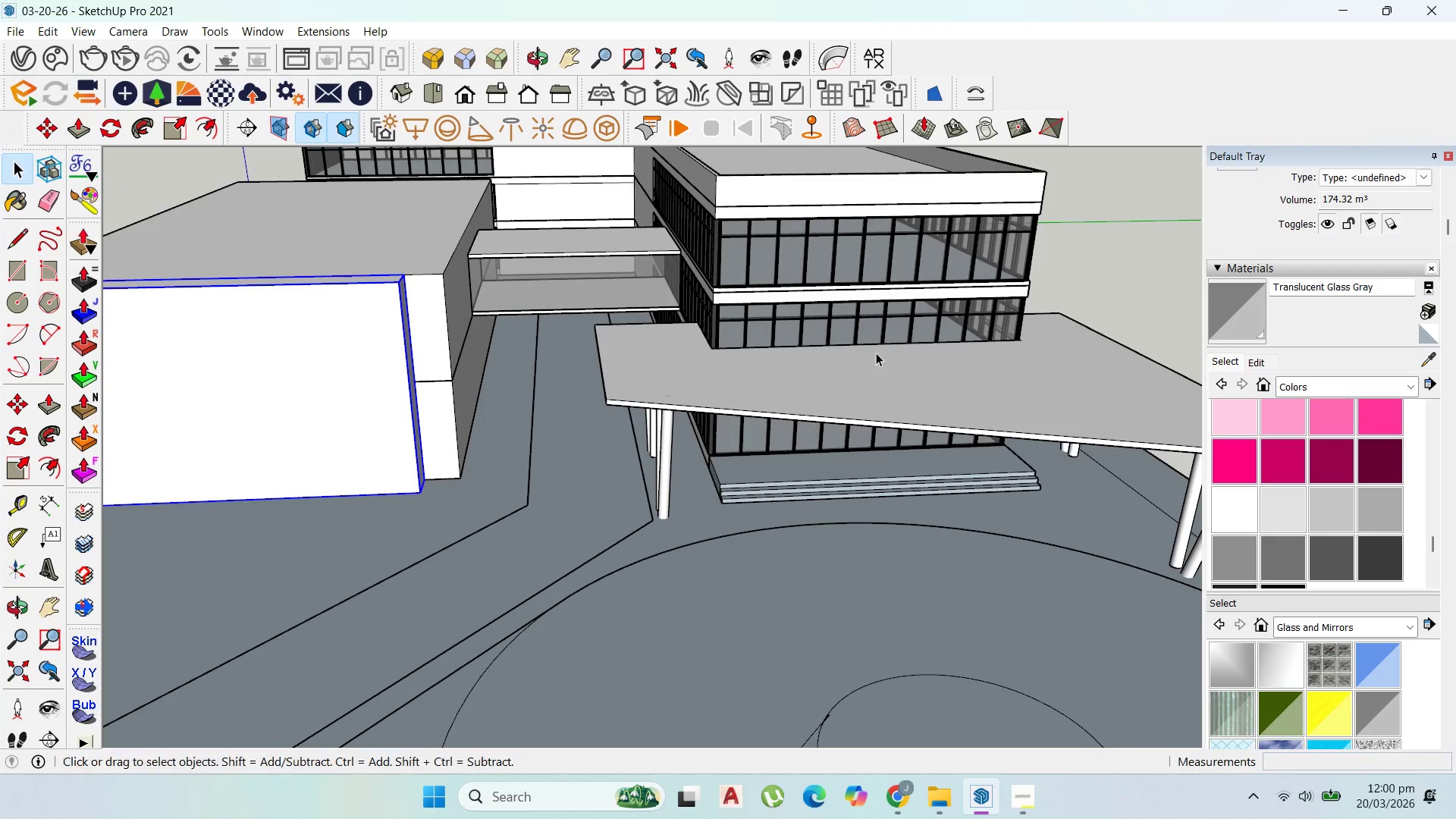 
scroll: coordinate [600, 538], scroll_direction: down, amount: 8.0
 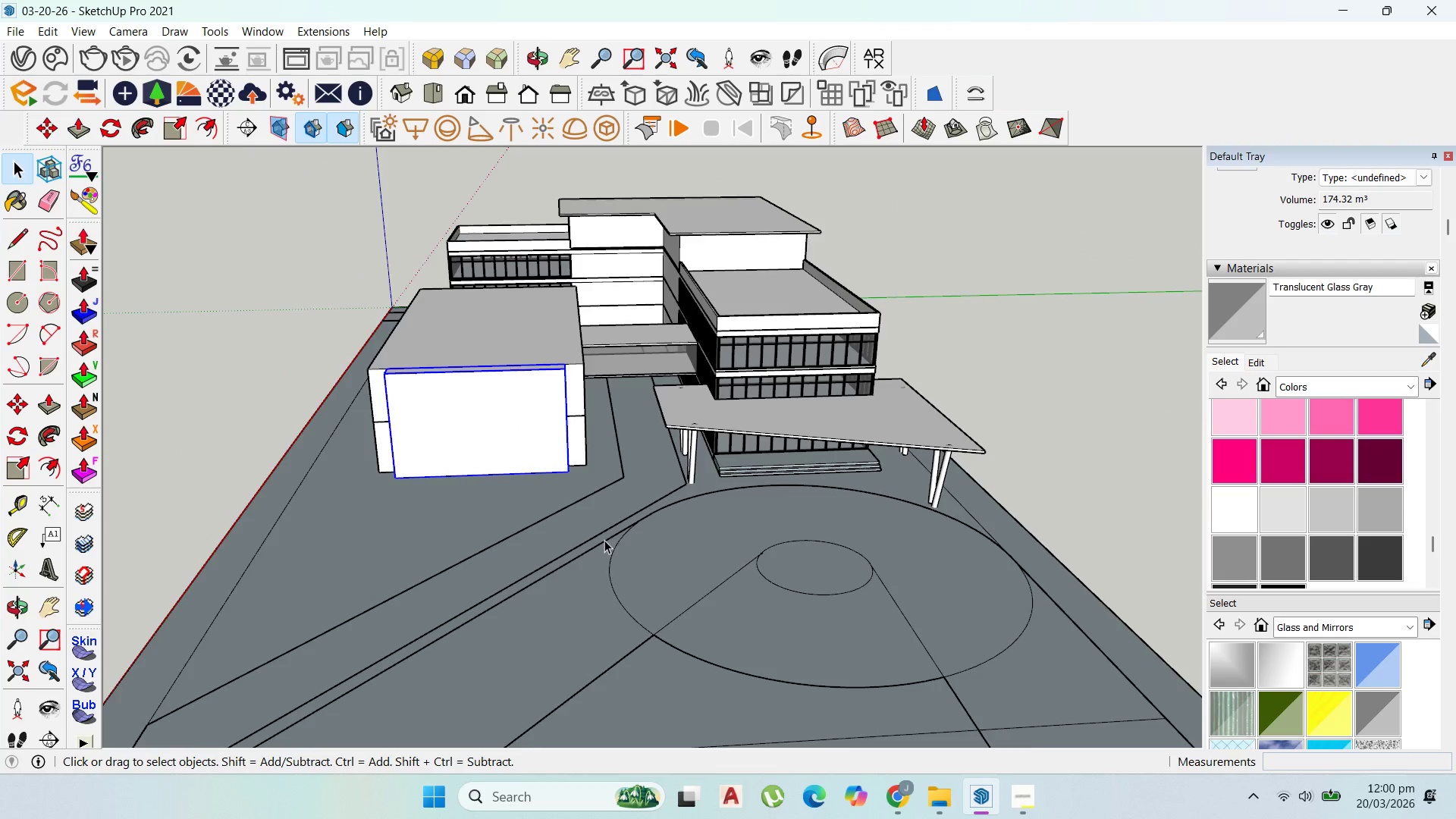 
scroll: coordinate [604, 540], scroll_direction: up, amount: 3.0
 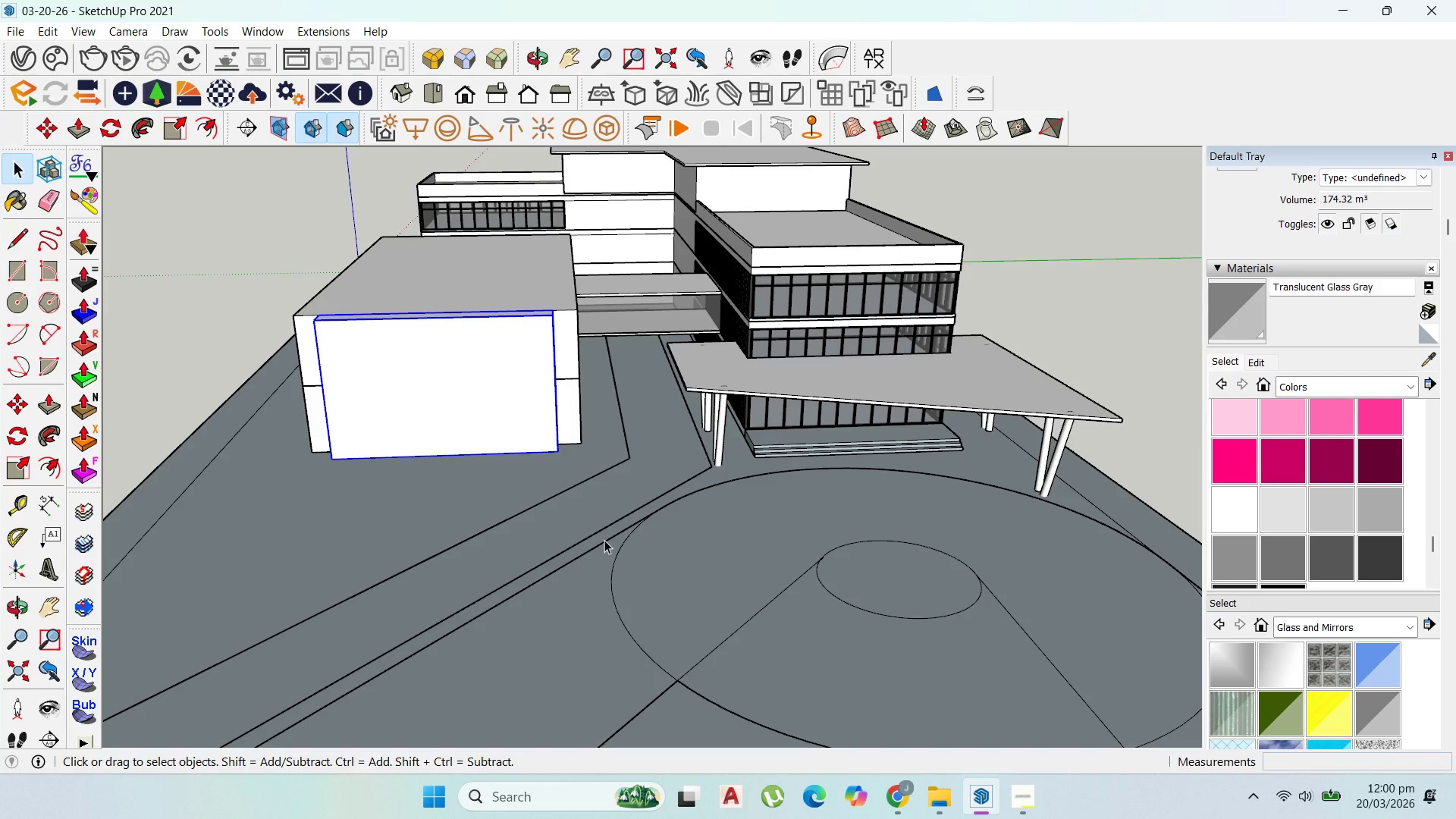 
scroll: coordinate [617, 541], scroll_direction: down, amount: 7.0
 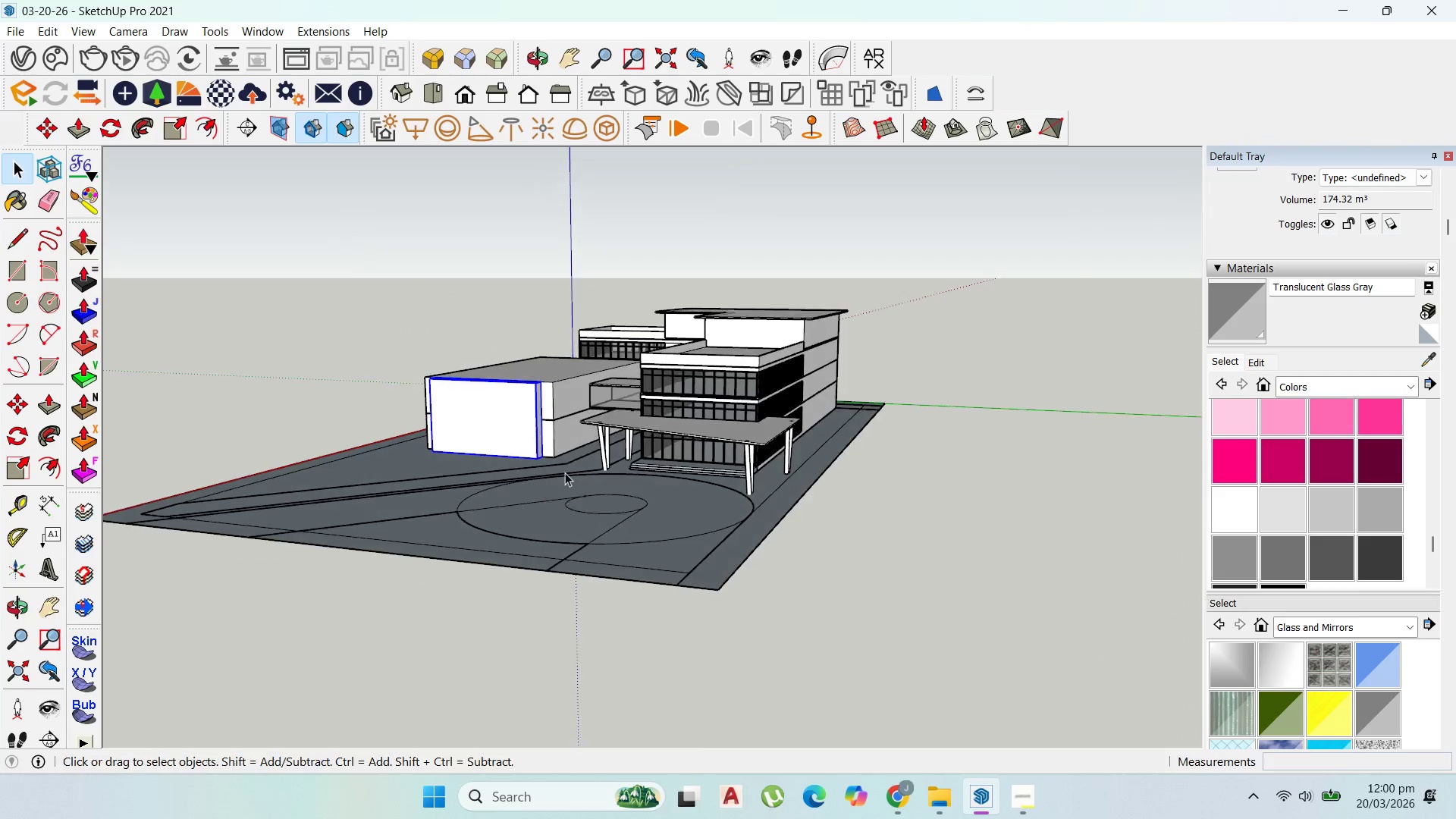 
scroll: coordinate [896, 519], scroll_direction: up, amount: 12.0
 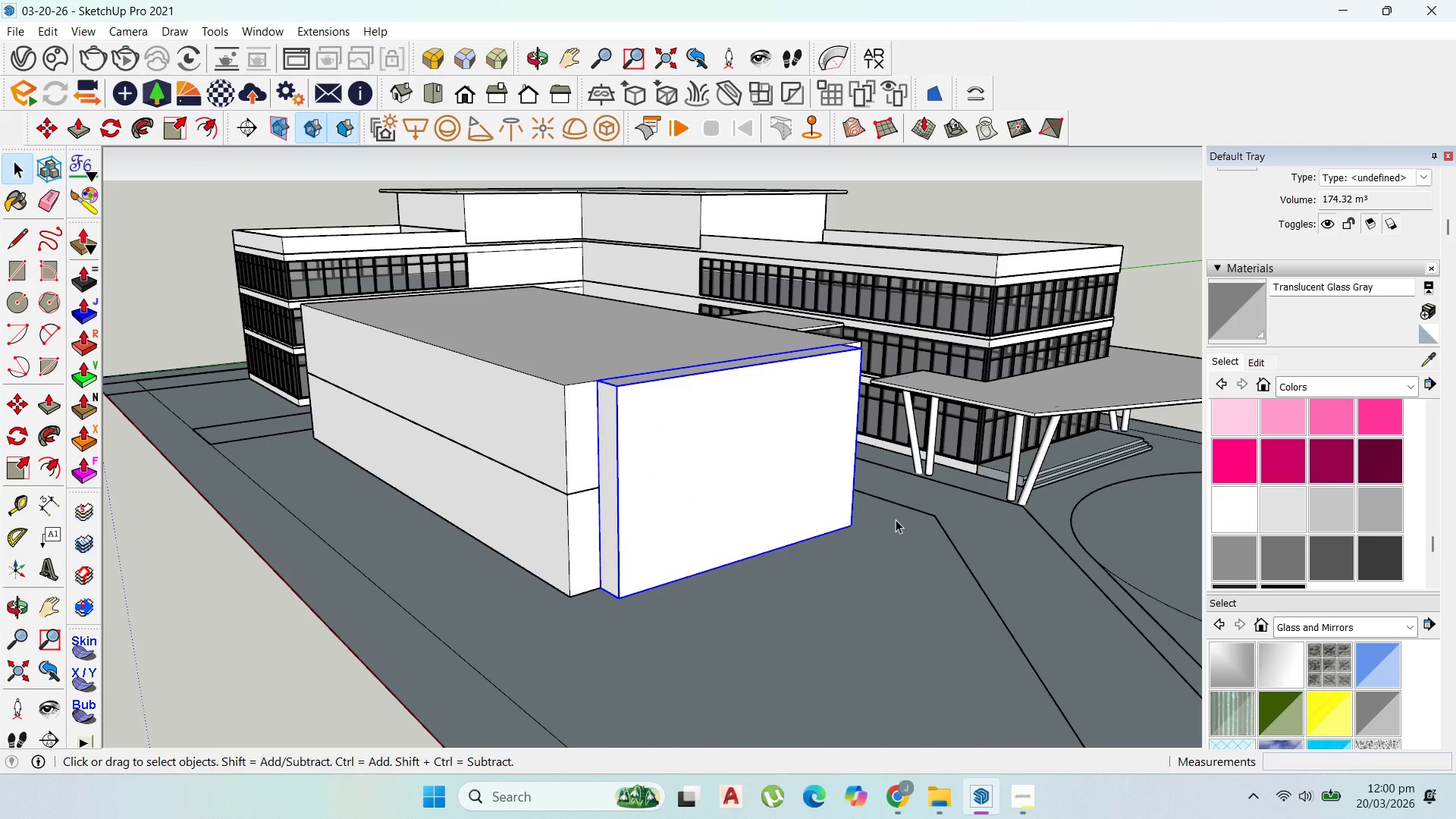 
scroll: coordinate [663, 467], scroll_direction: down, amount: 3.0
 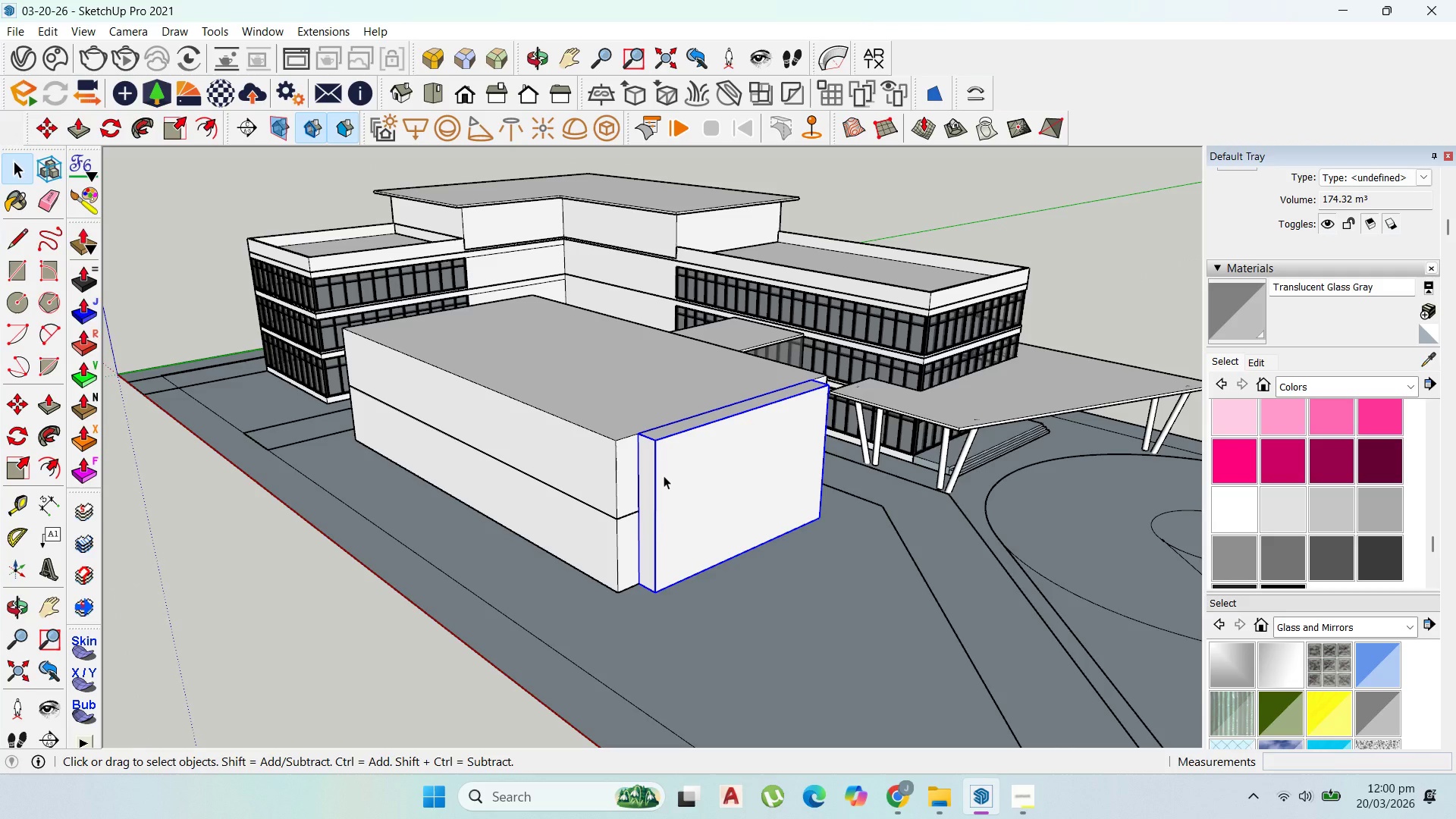 
wait(5.67)
 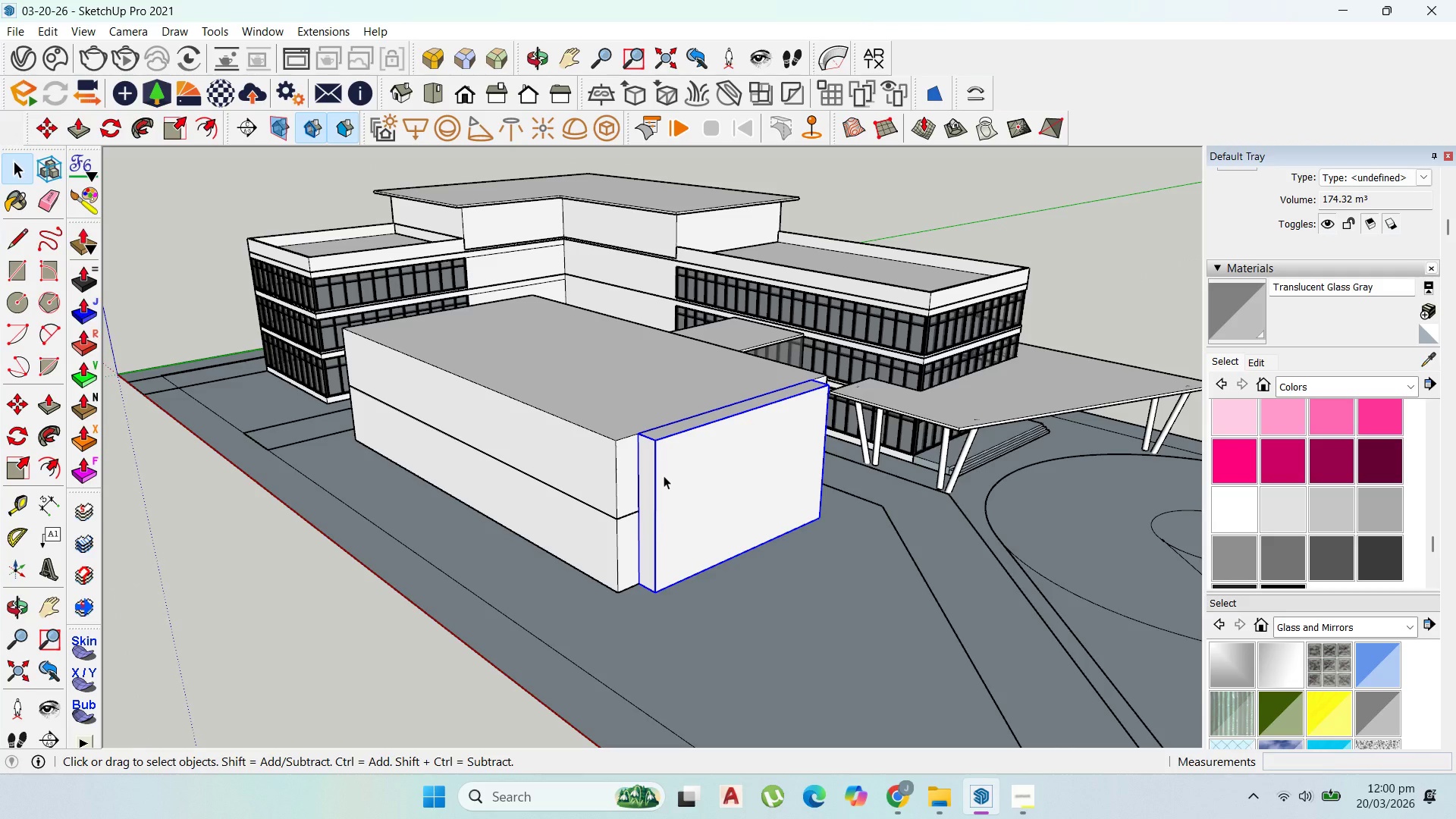 
scroll: coordinate [664, 475], scroll_direction: down, amount: 5.0
 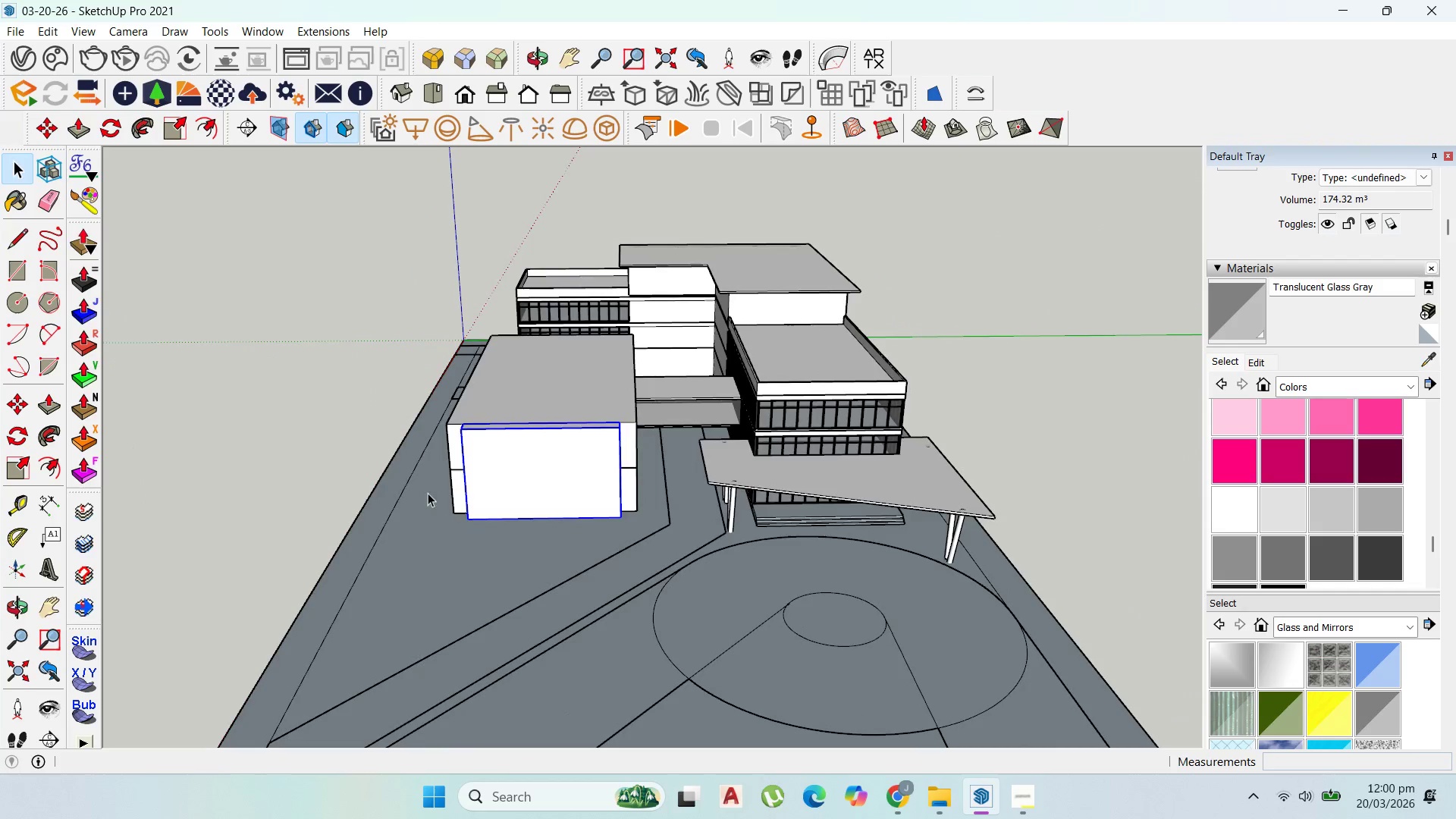 
scroll: coordinate [623, 464], scroll_direction: up, amount: 8.0
 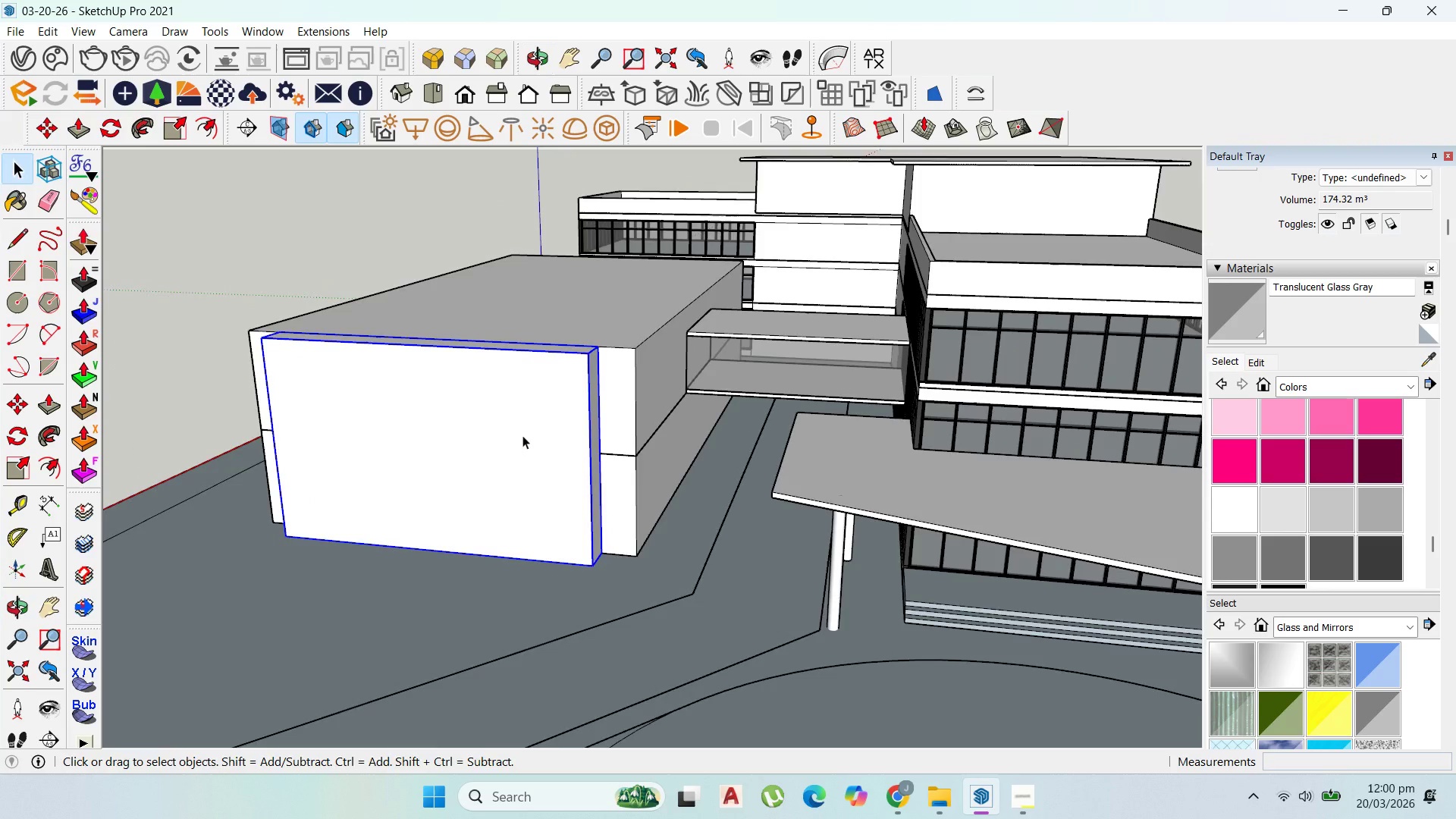 
scroll: coordinate [745, 433], scroll_direction: down, amount: 5.0
 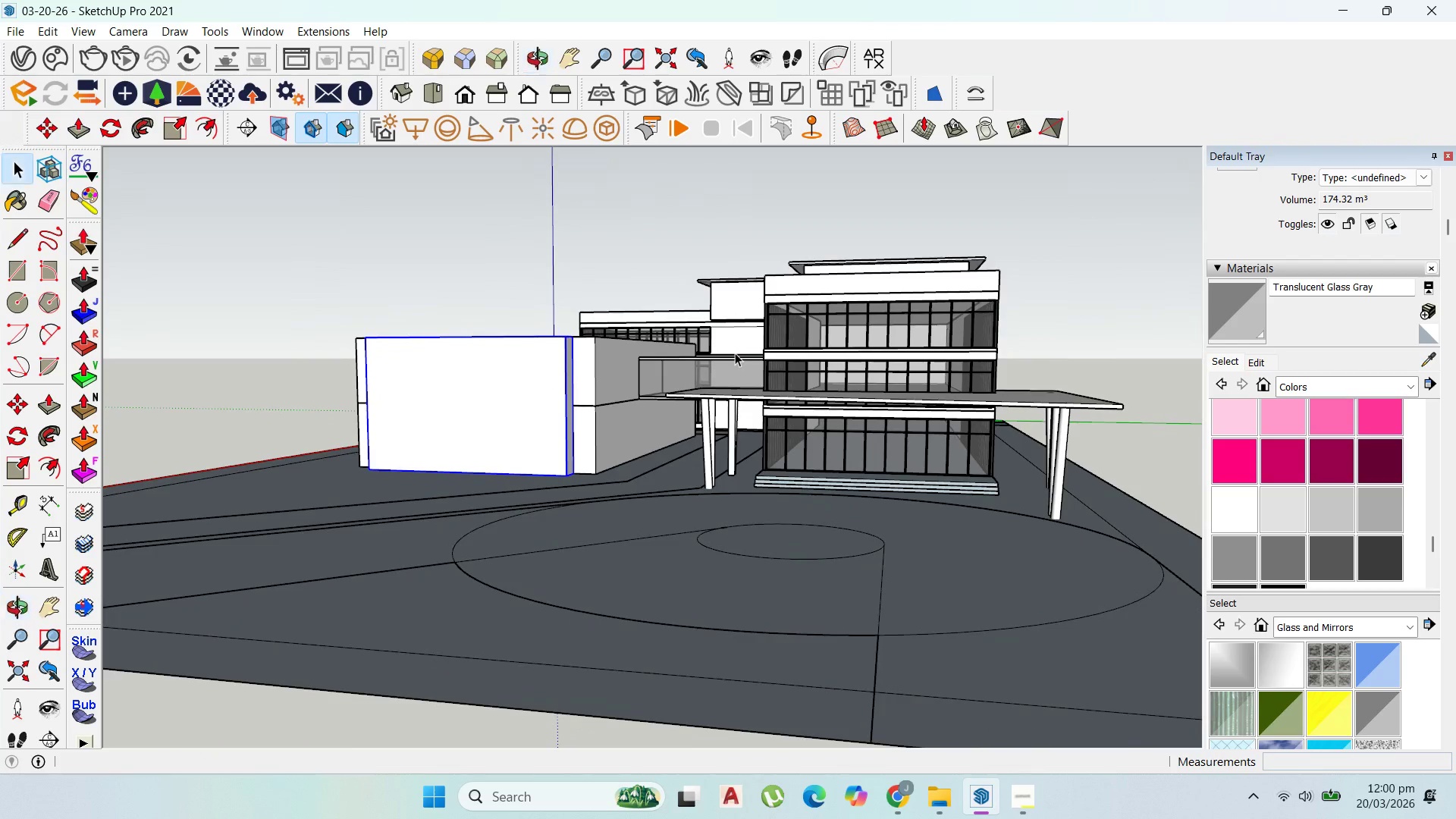 
scroll: coordinate [646, 382], scroll_direction: up, amount: 11.0
 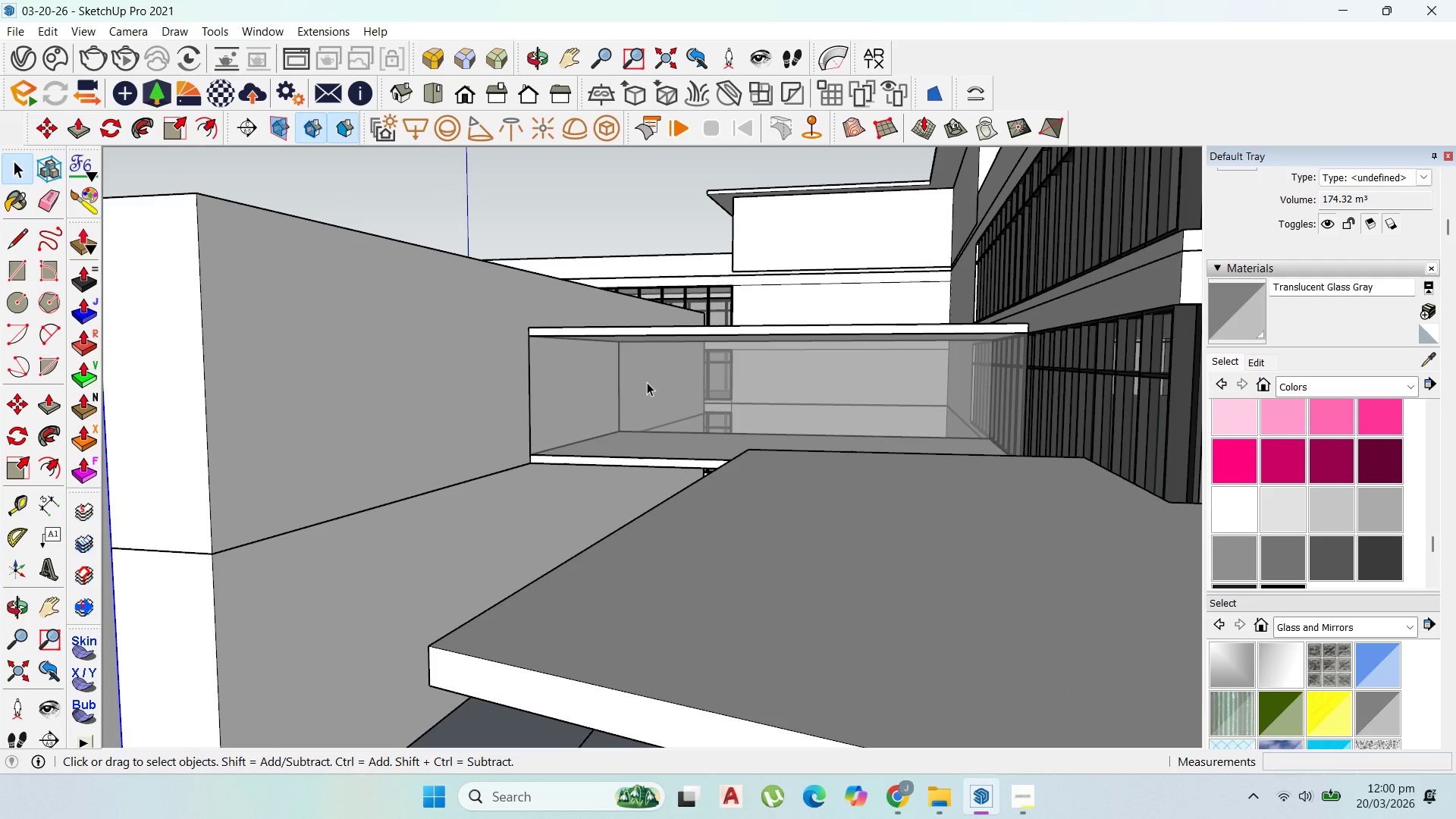 
scroll: coordinate [664, 413], scroll_direction: down, amount: 17.0
 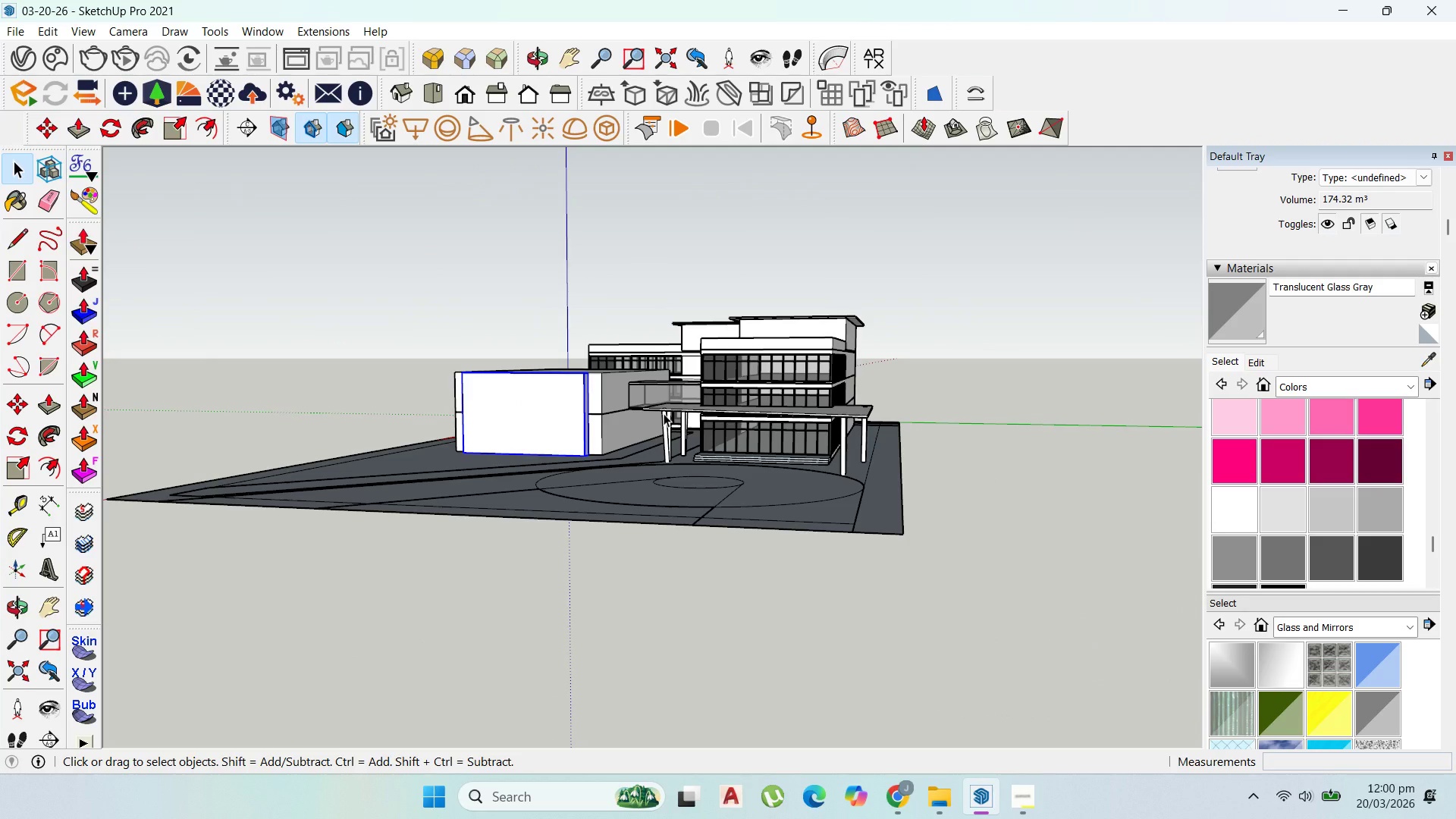 
scroll: coordinate [732, 457], scroll_direction: up, amount: 3.0
 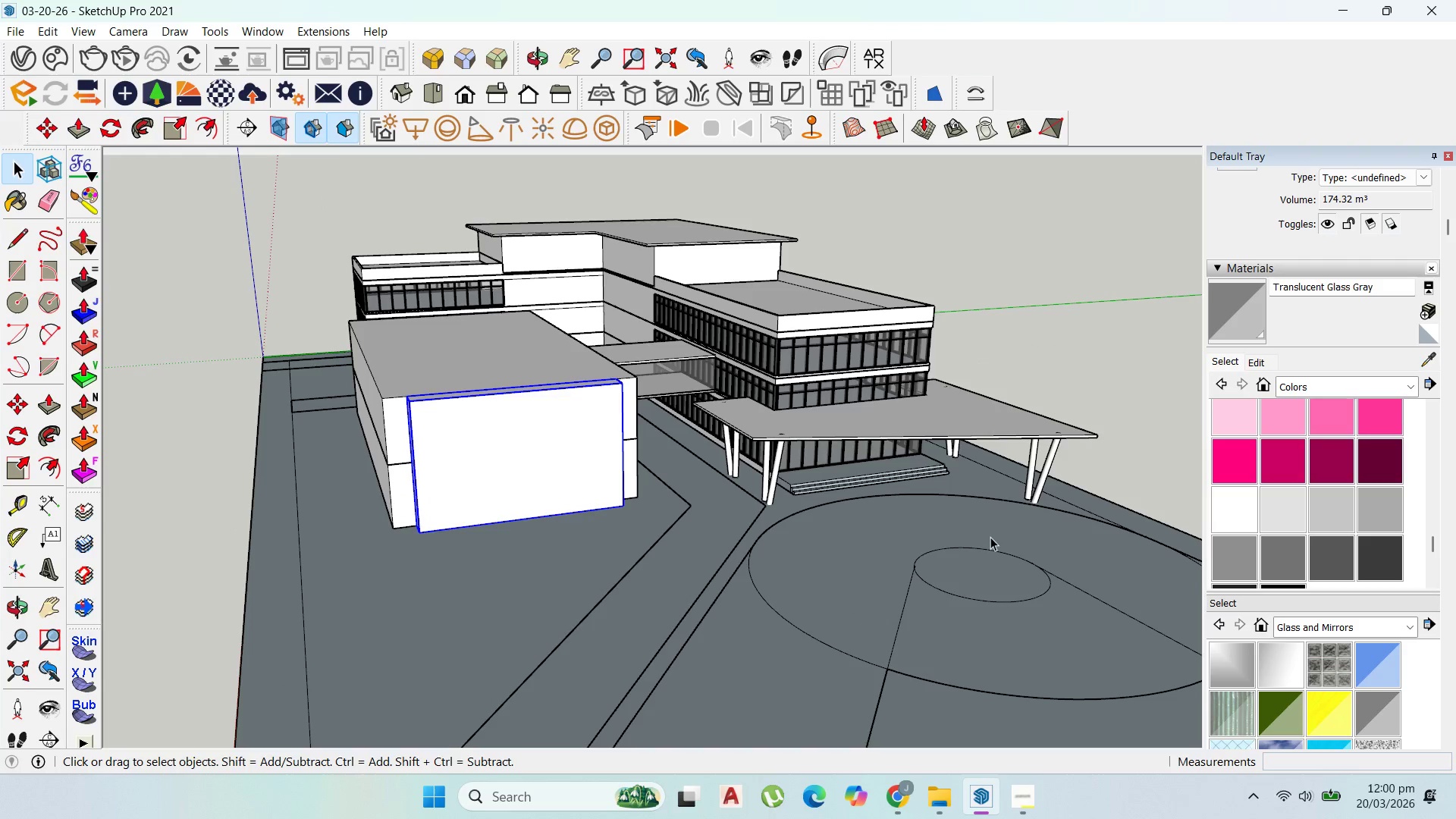 
left_click([1003, 433])
 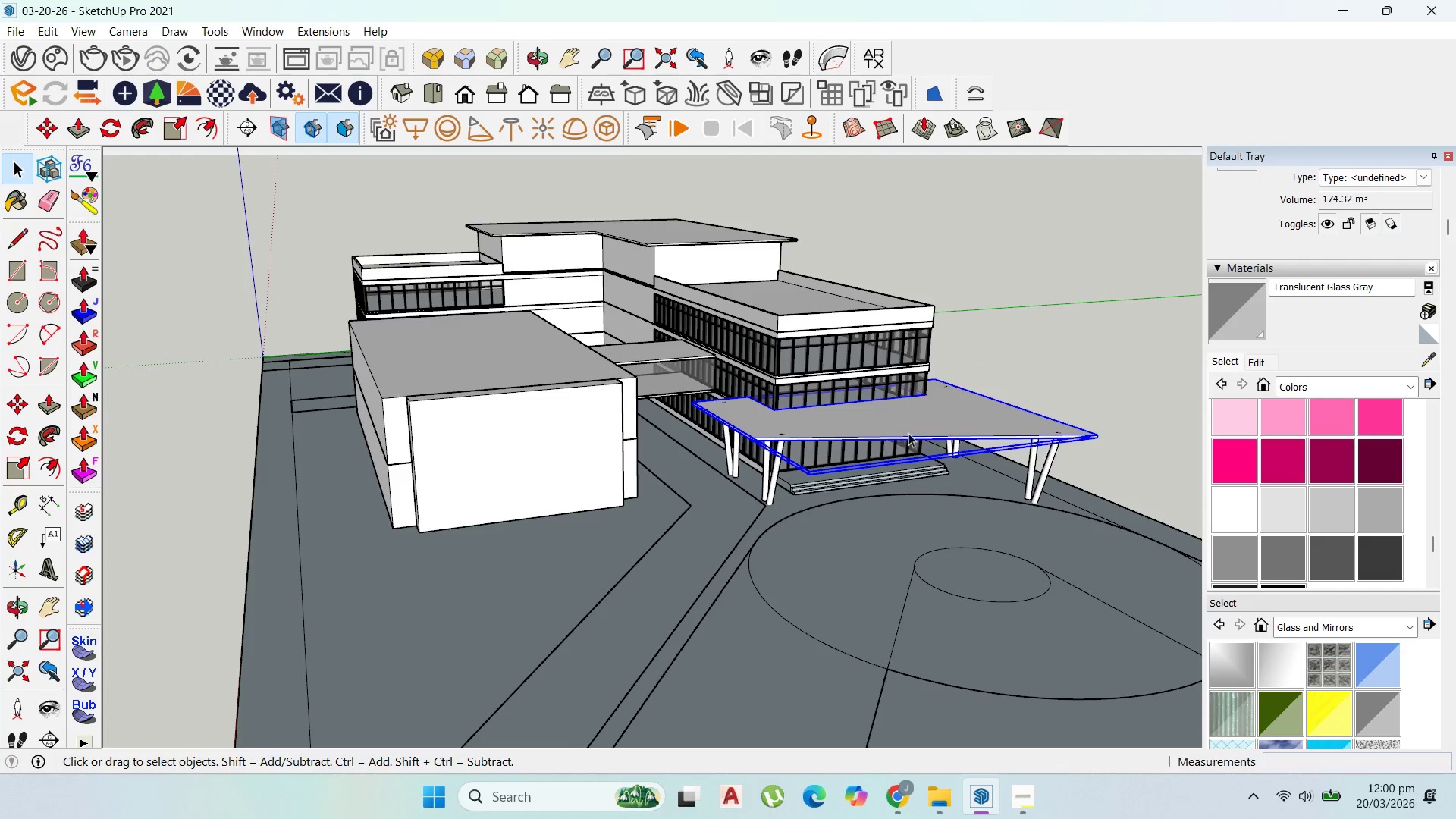 
scroll: coordinate [789, 364], scroll_direction: up, amount: 13.0
 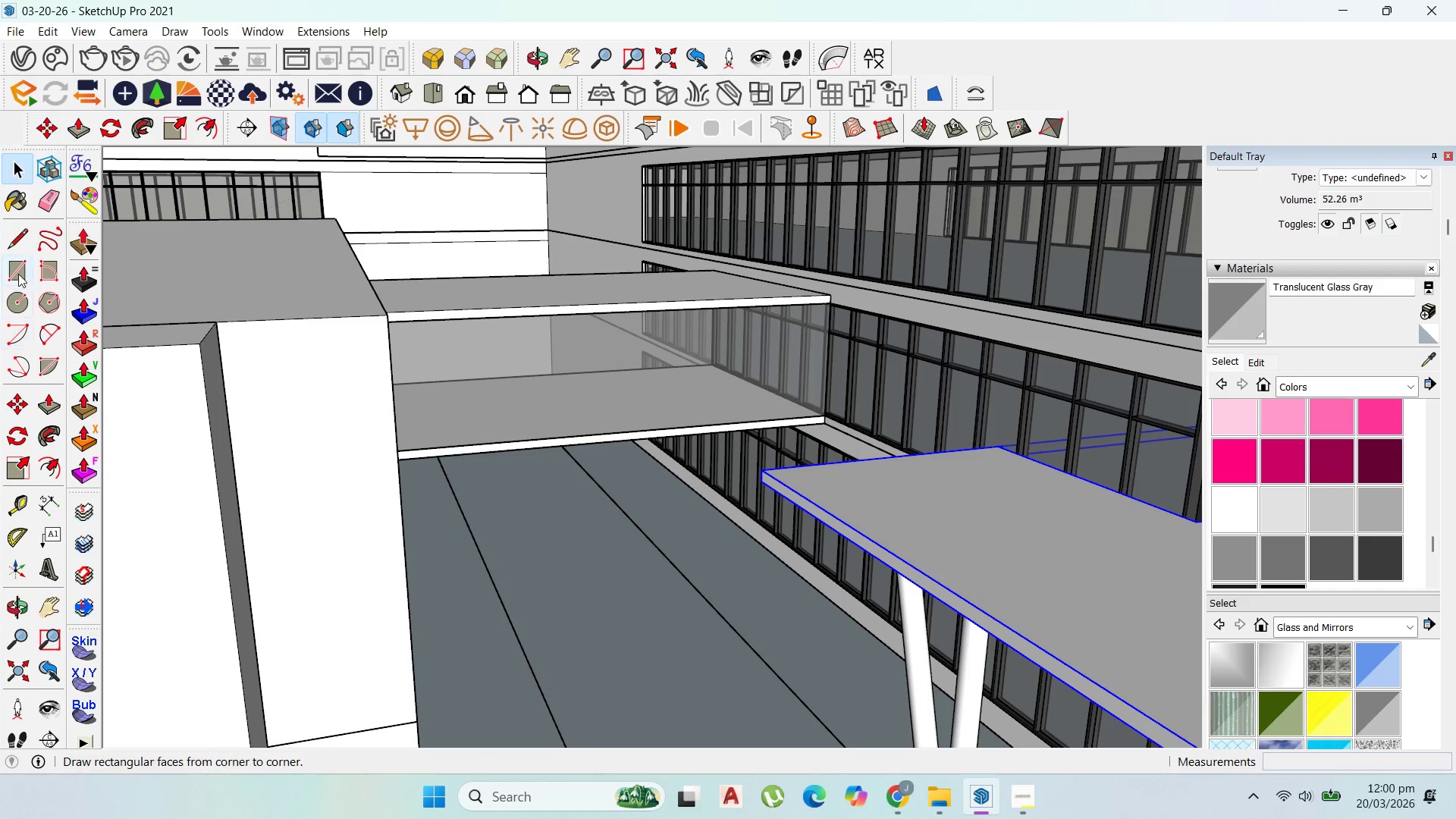 
scroll: coordinate [491, 389], scroll_direction: down, amount: 11.0
 